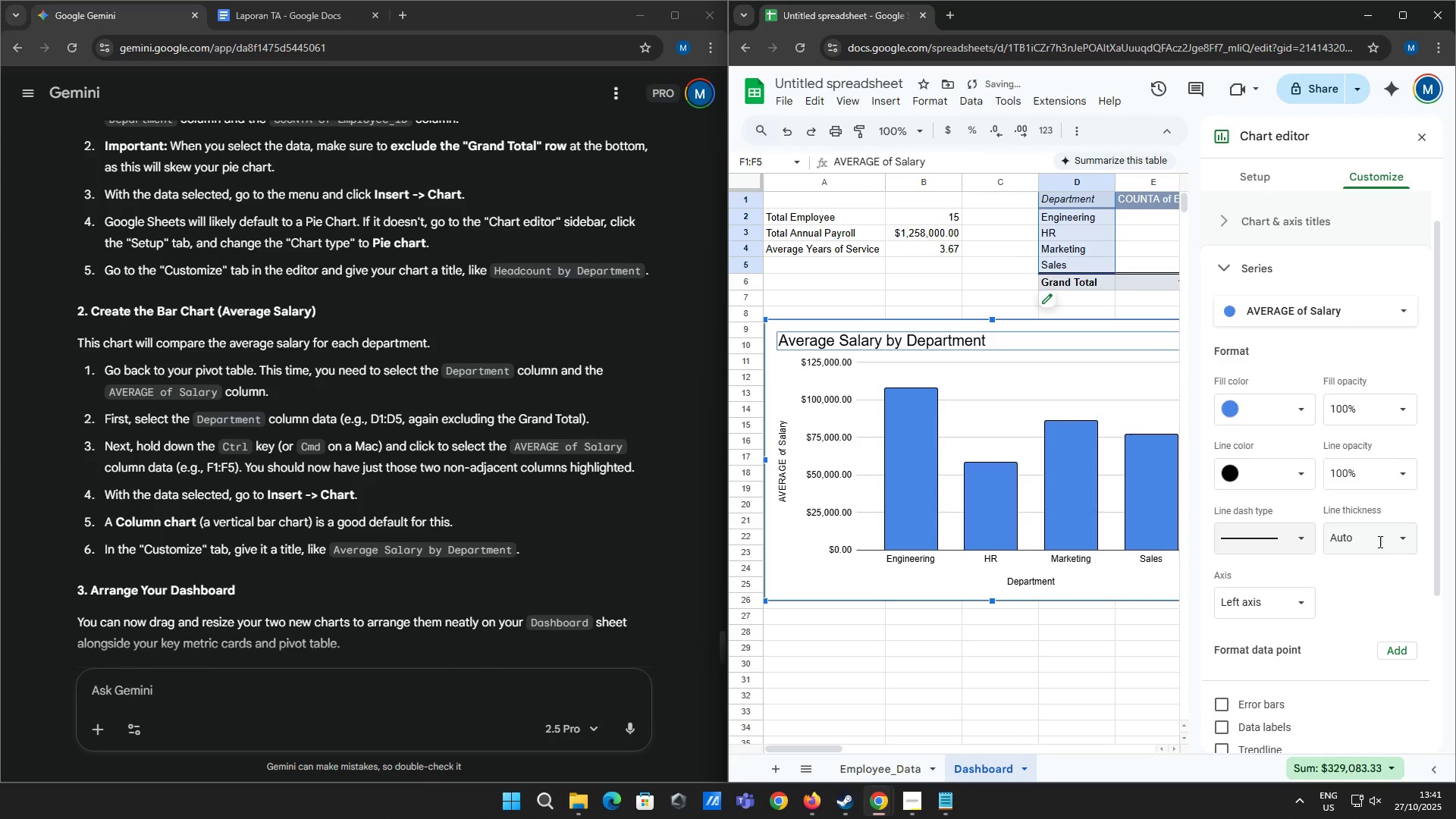 
left_click([1382, 545])
 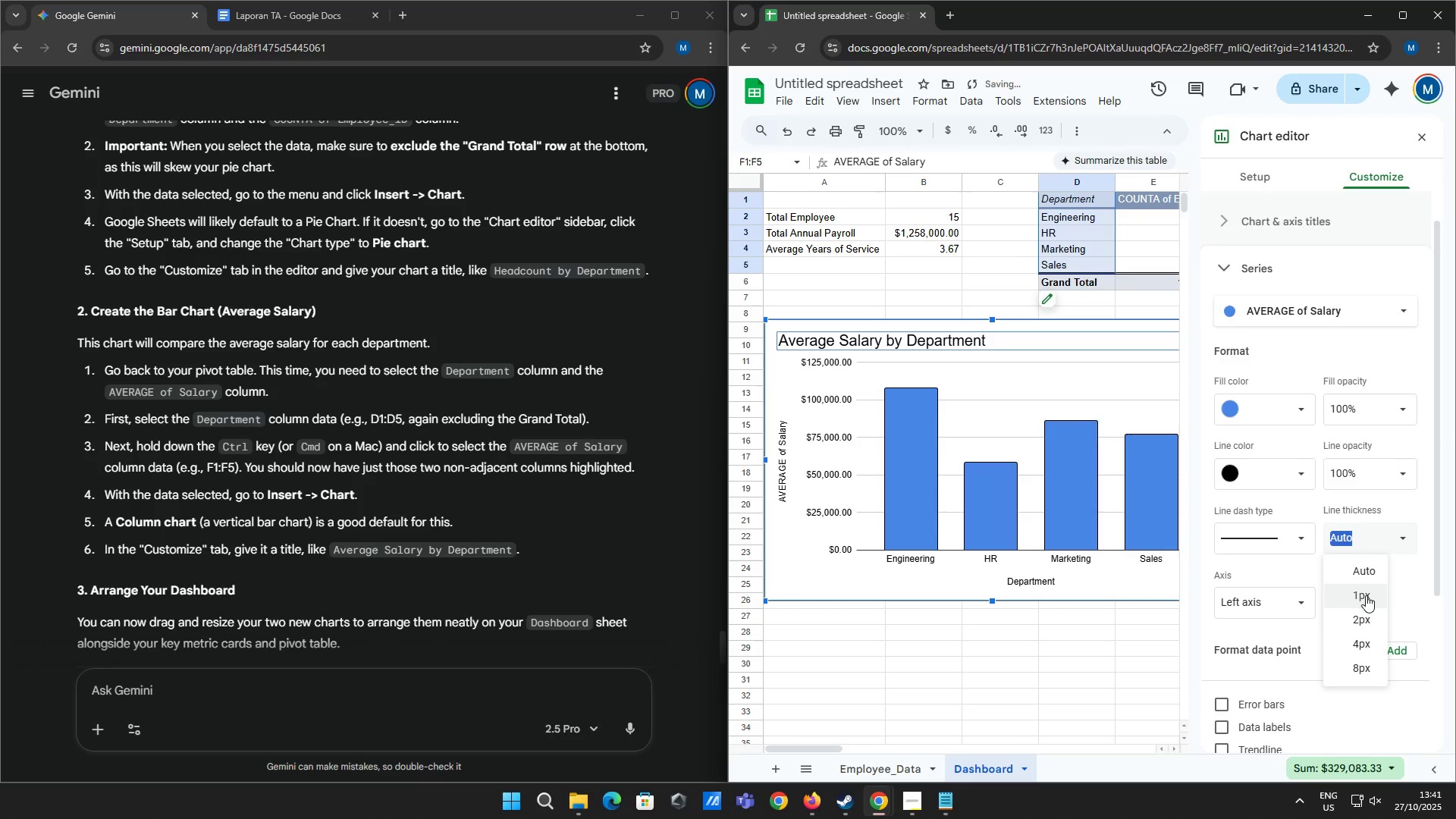 
left_click([1365, 596])
 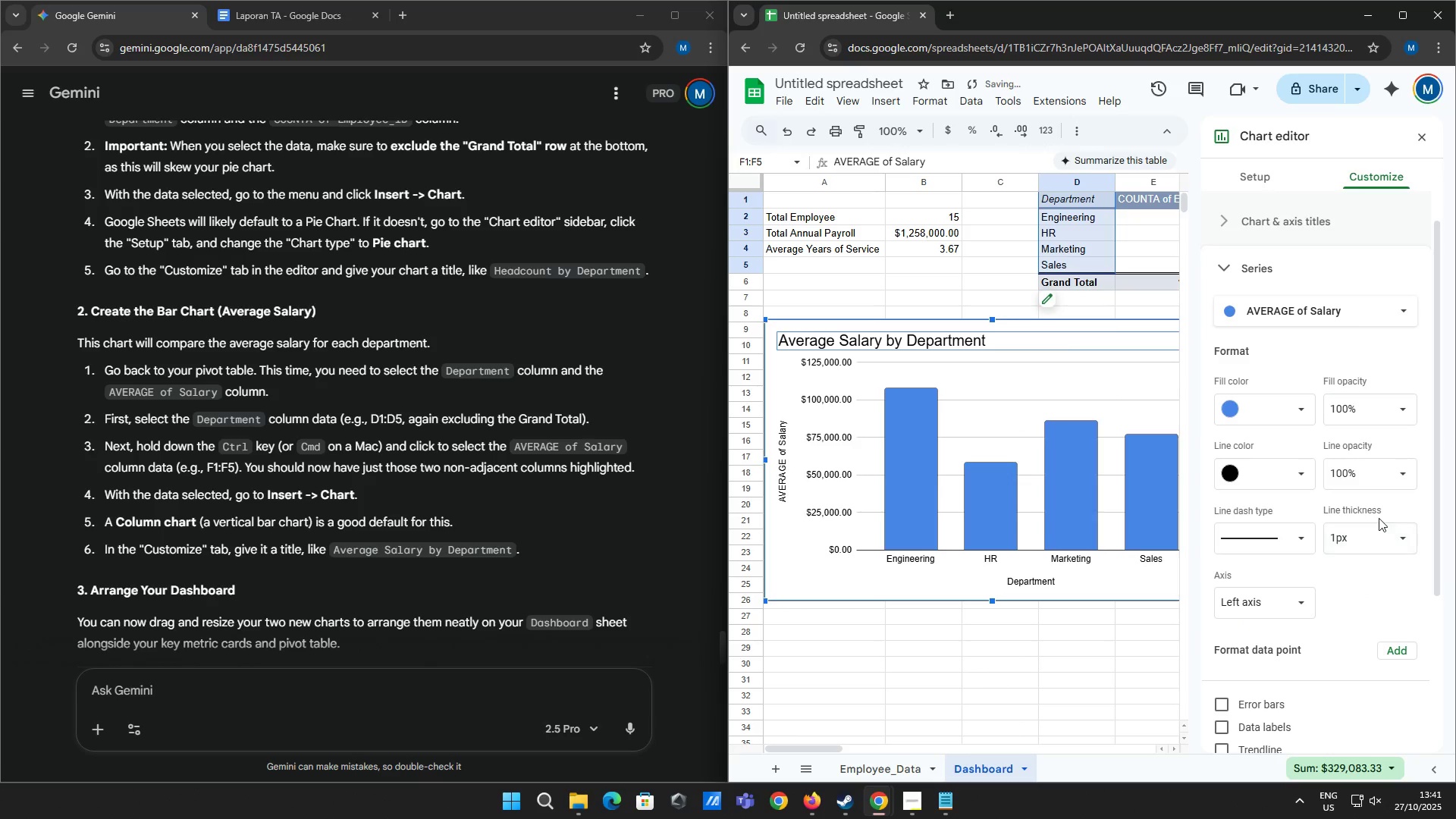 
double_click([1382, 538])
 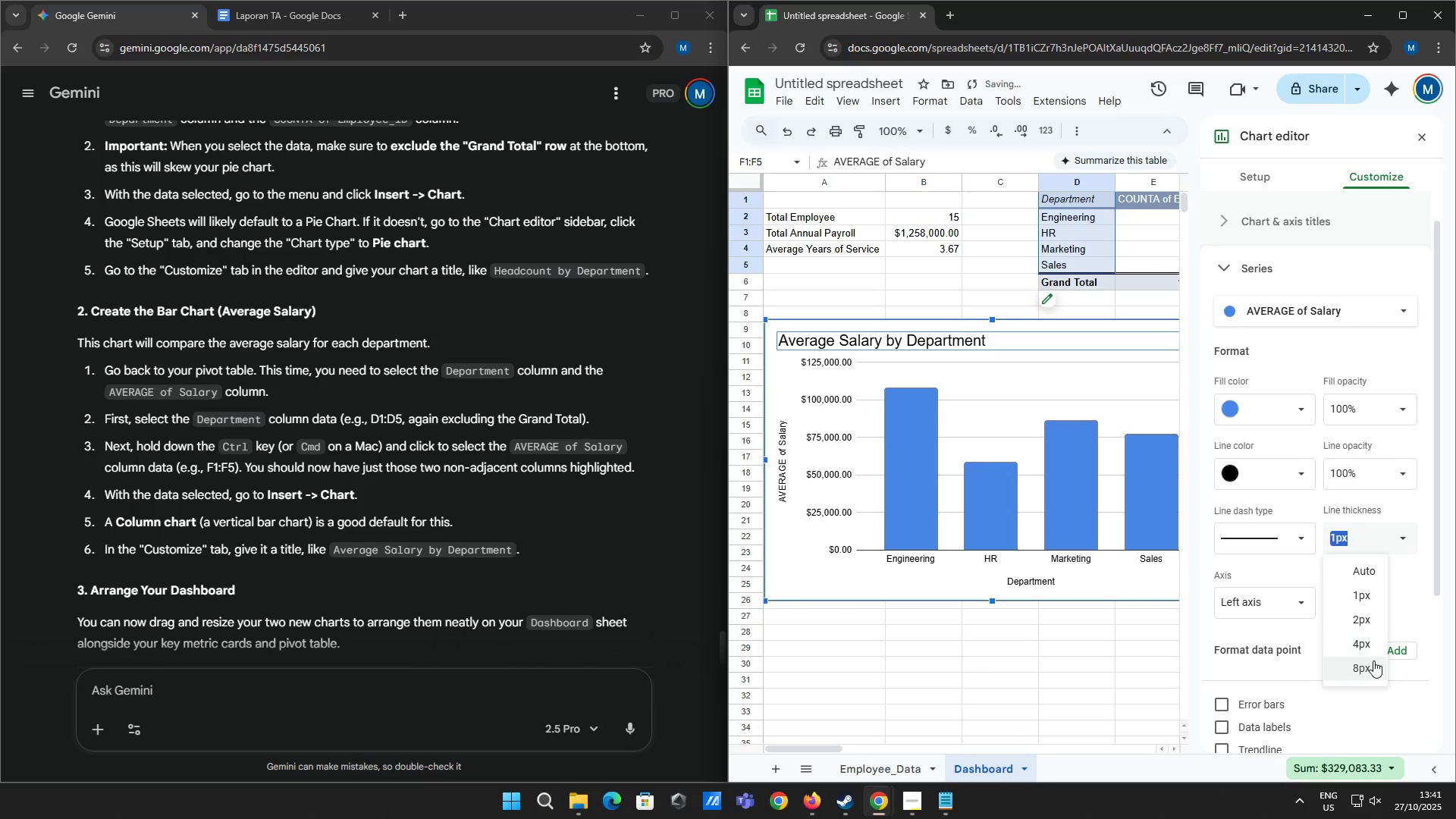 
left_click([1373, 664])
 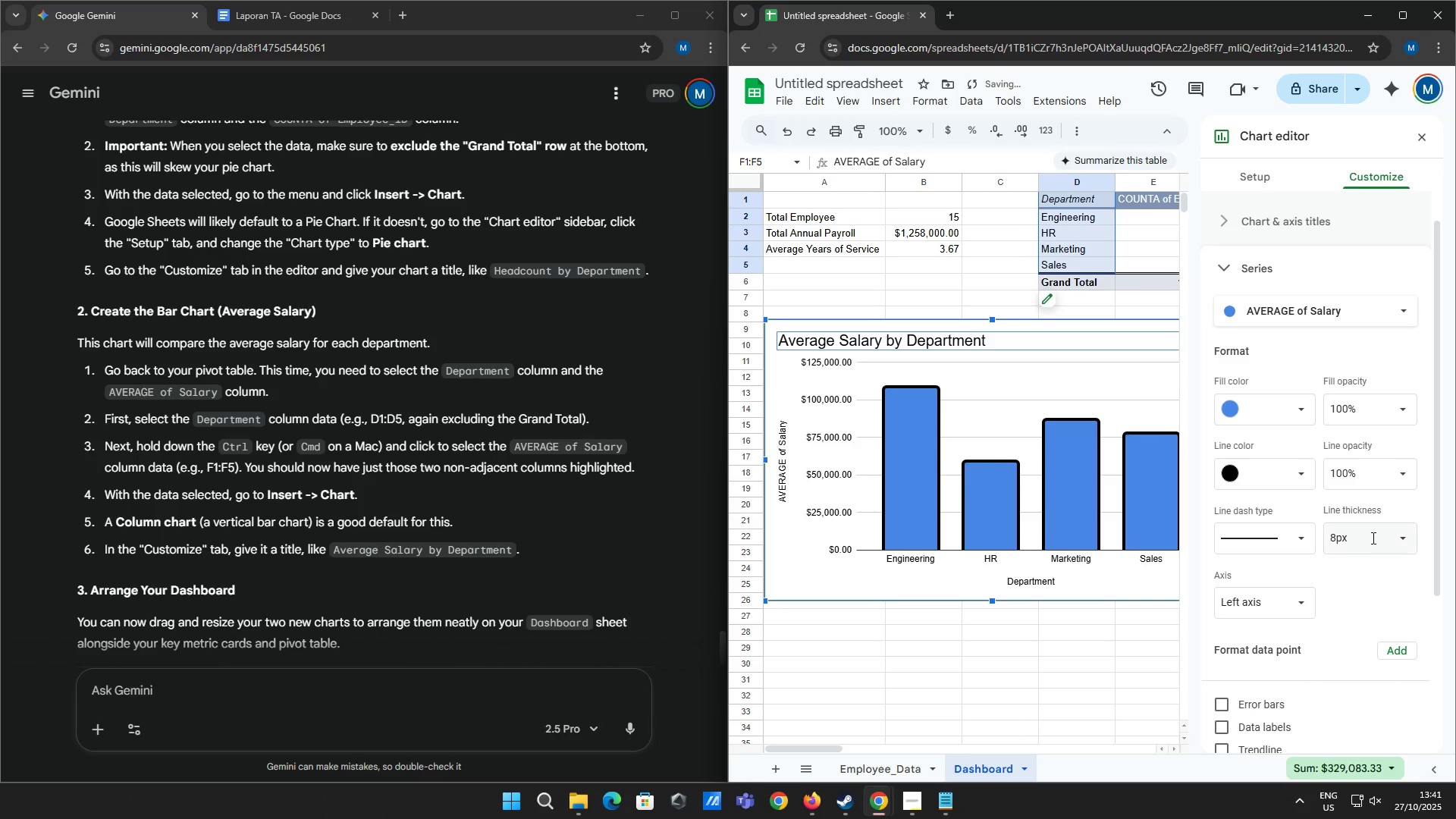 
left_click([1372, 536])
 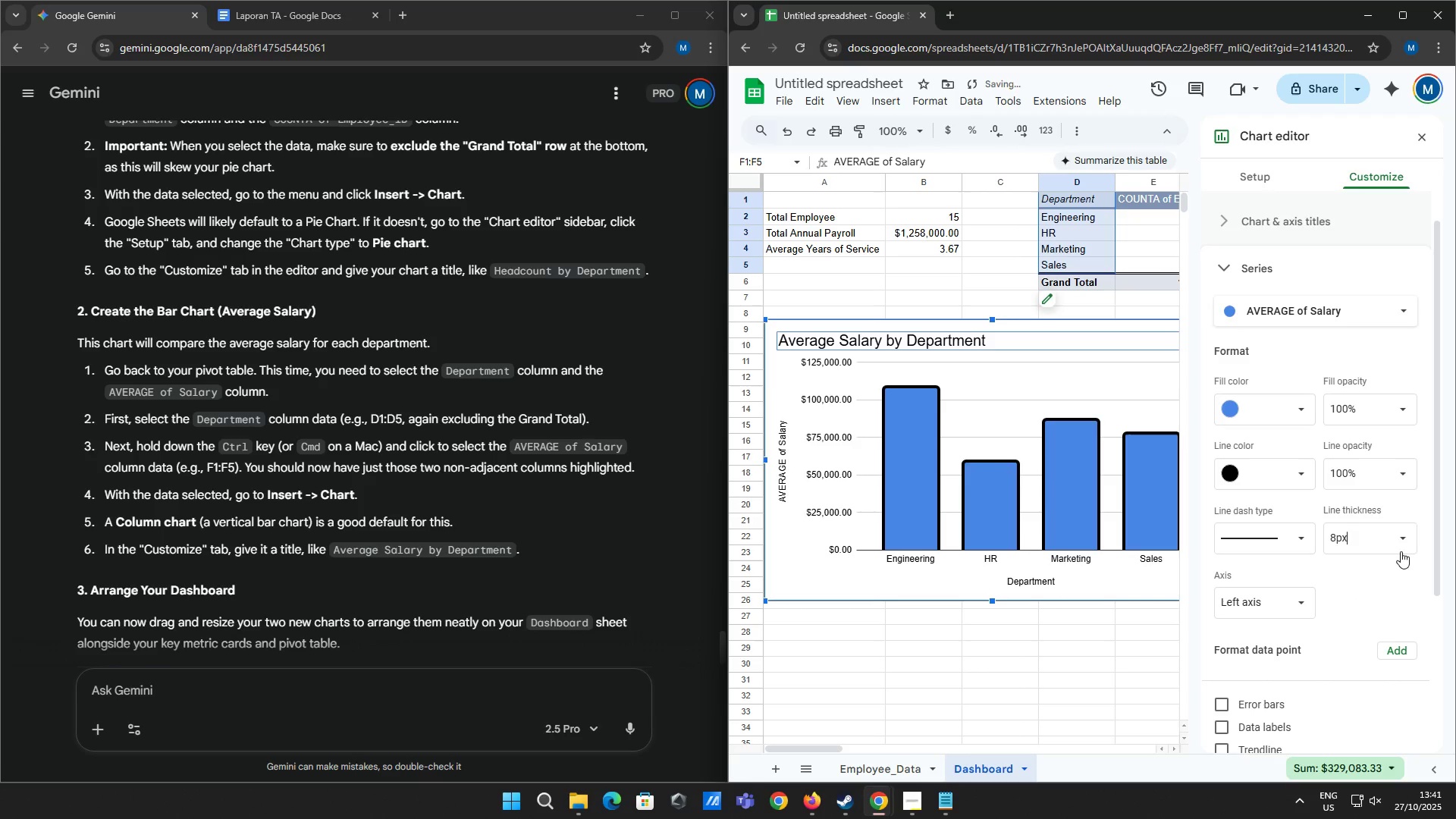 
left_click([1401, 543])
 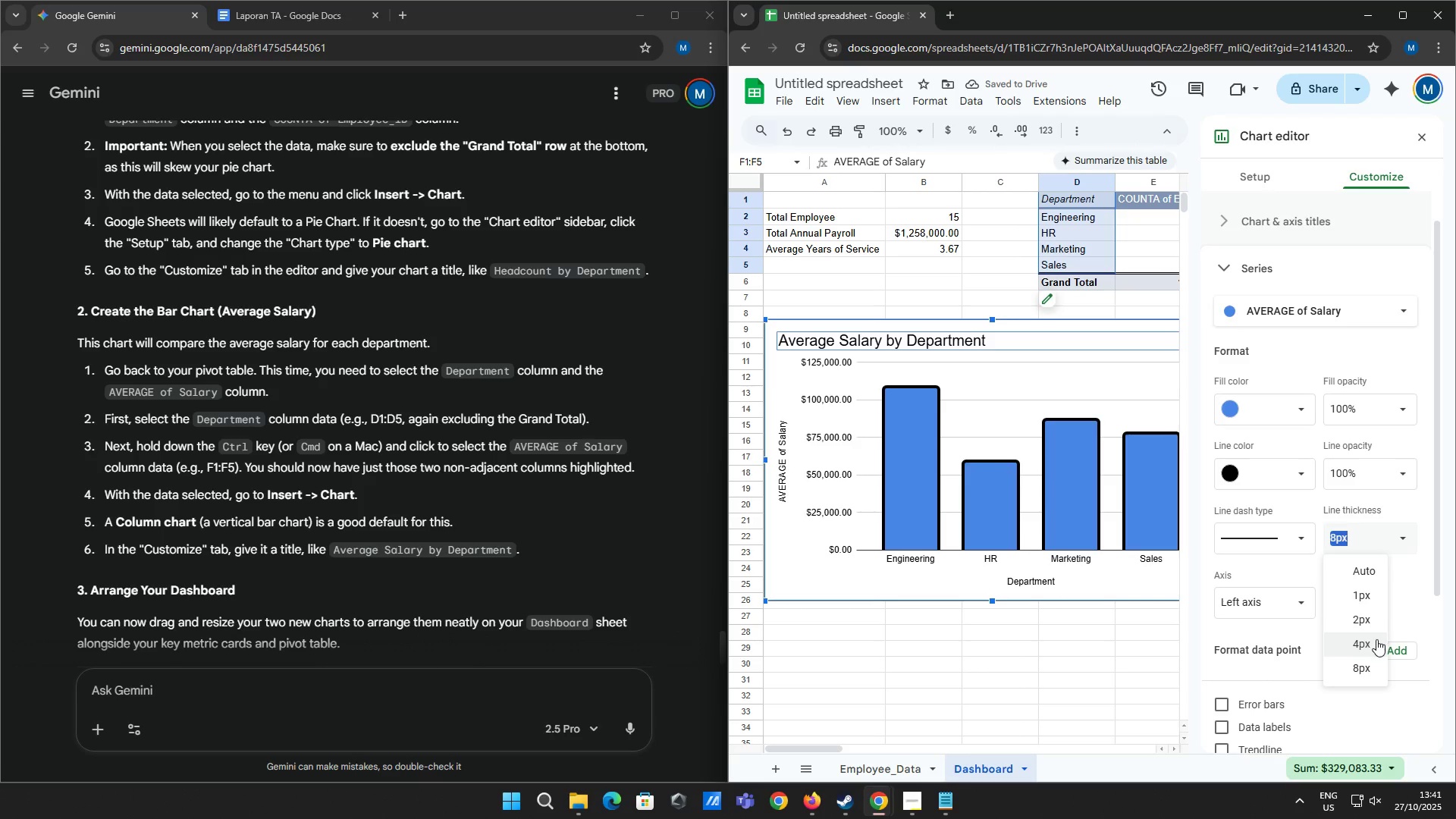 
left_click([1376, 631])
 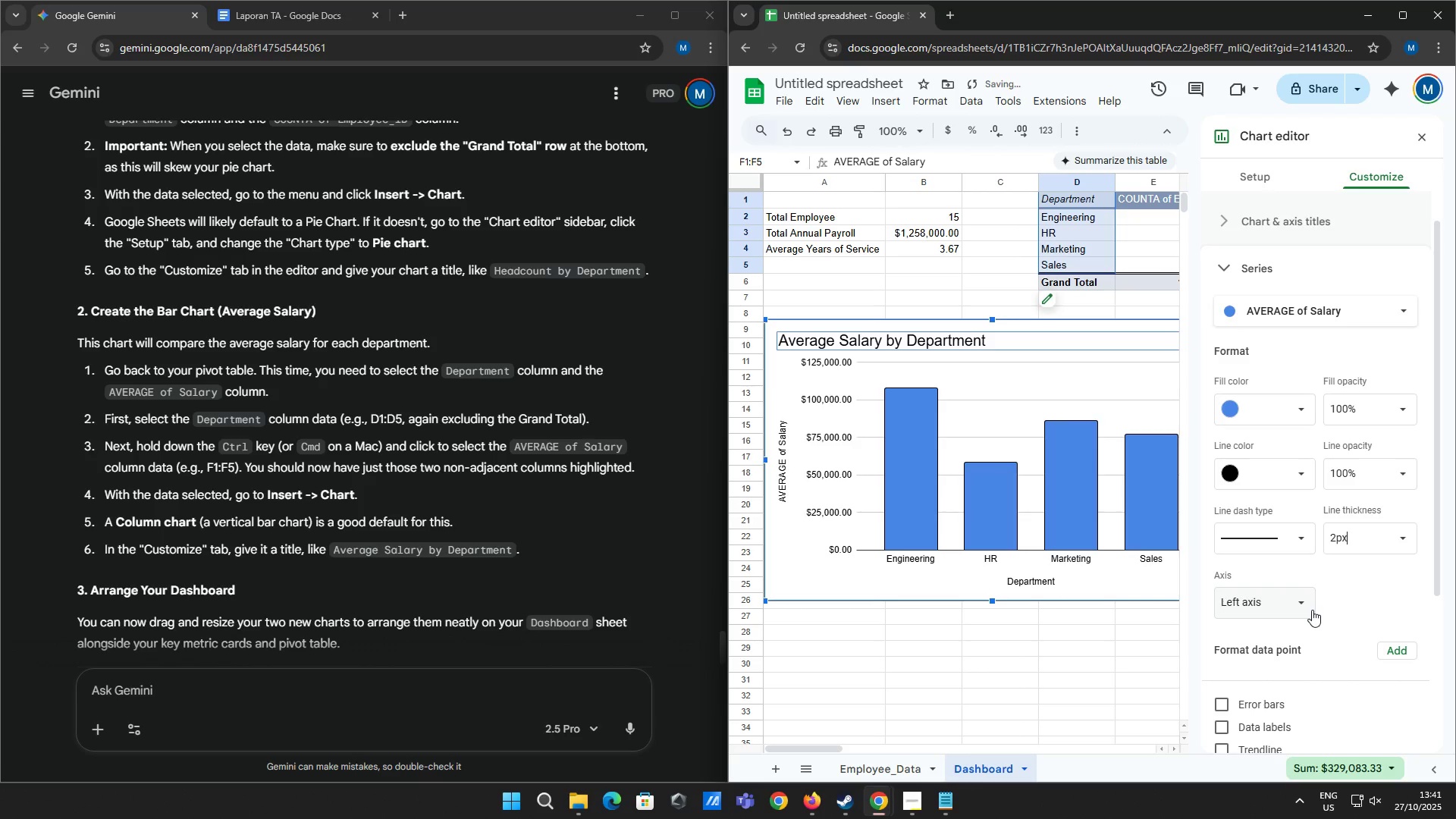 
scroll: coordinate [1312, 609], scroll_direction: down, amount: 2.0
 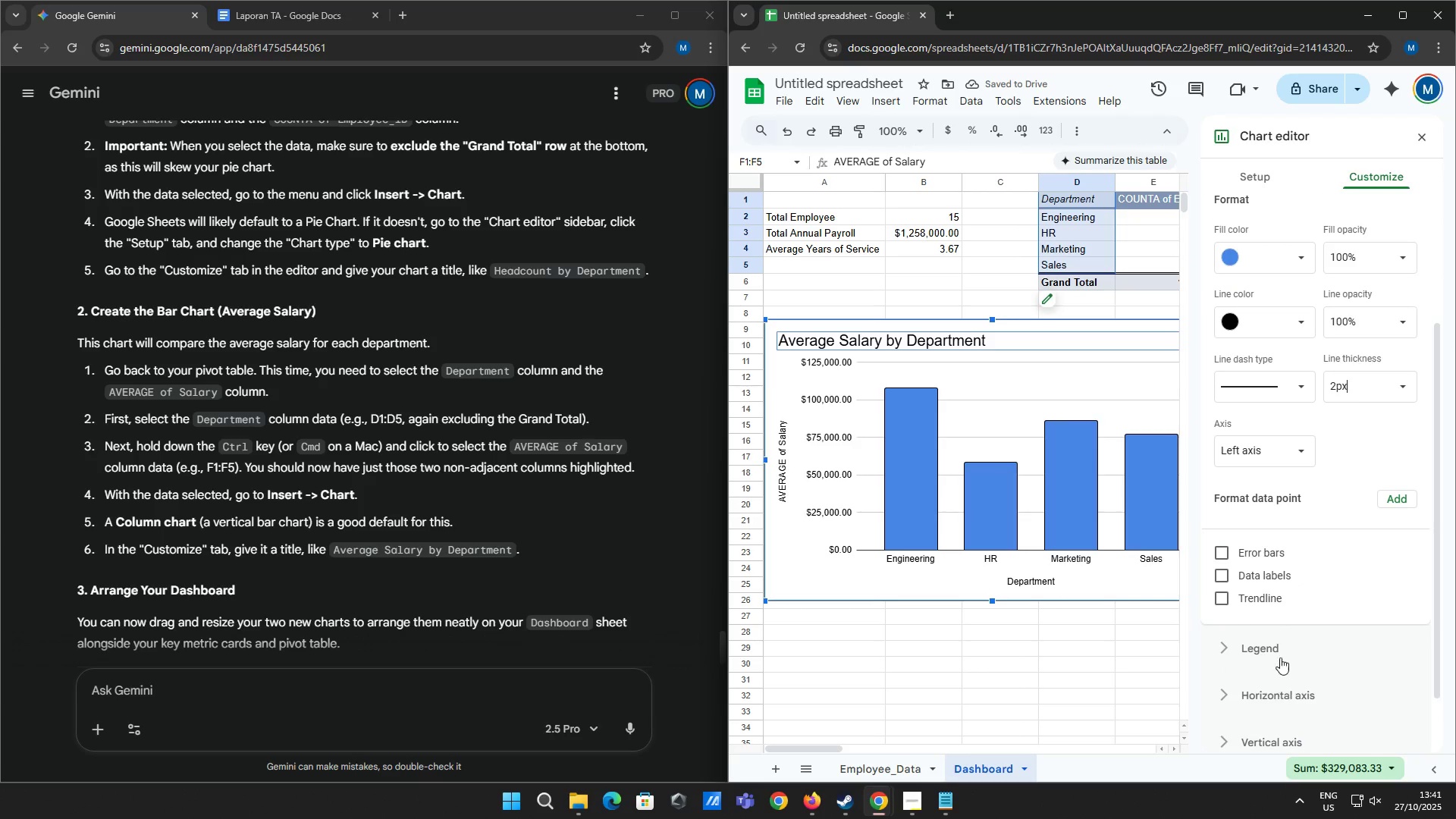 
left_click([1276, 644])
 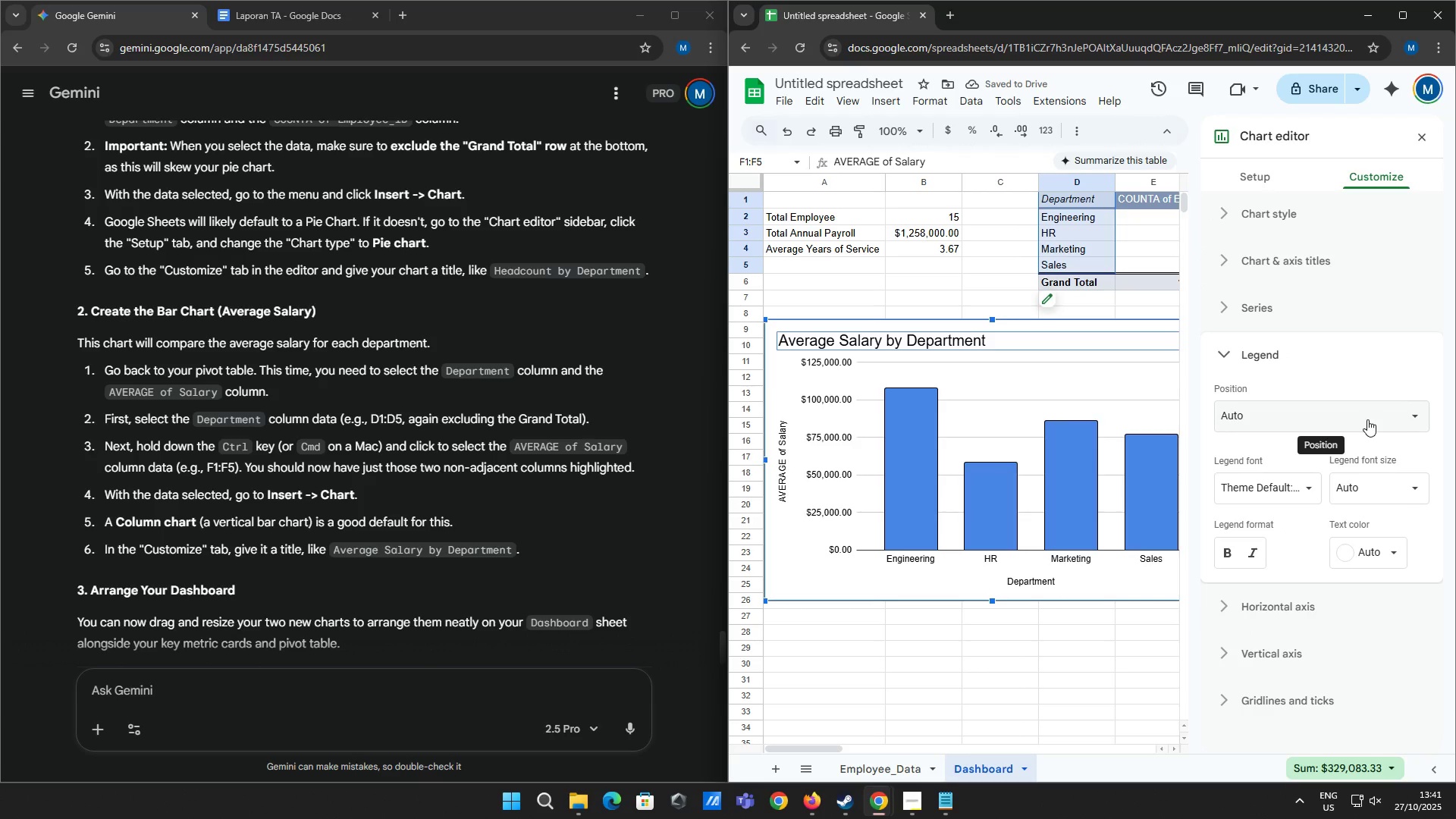 
scroll: coordinate [1366, 419], scroll_direction: down, amount: 3.0
 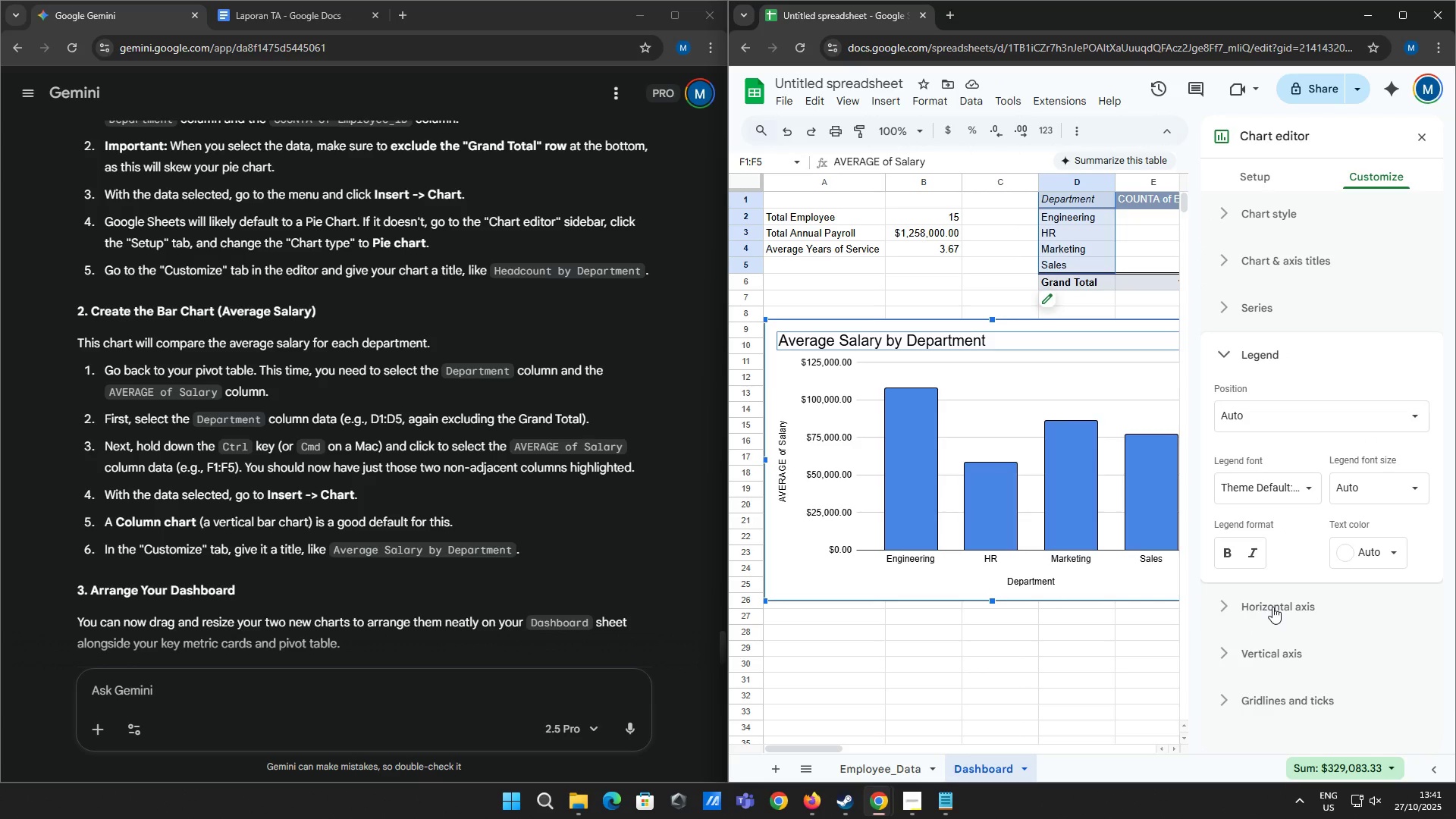 
left_click([1272, 607])
 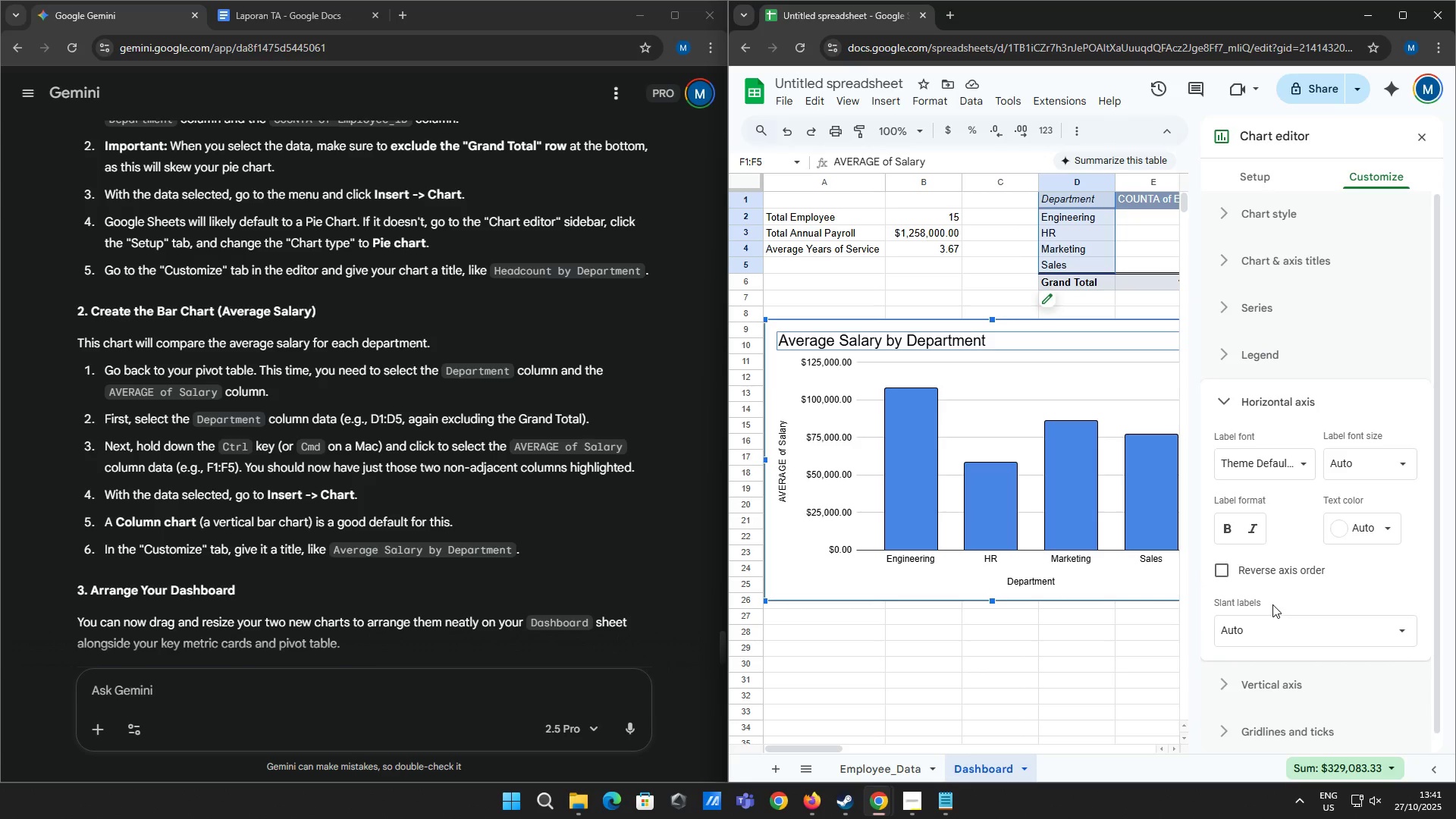 
scroll: coordinate [1273, 600], scroll_direction: down, amount: 2.0
 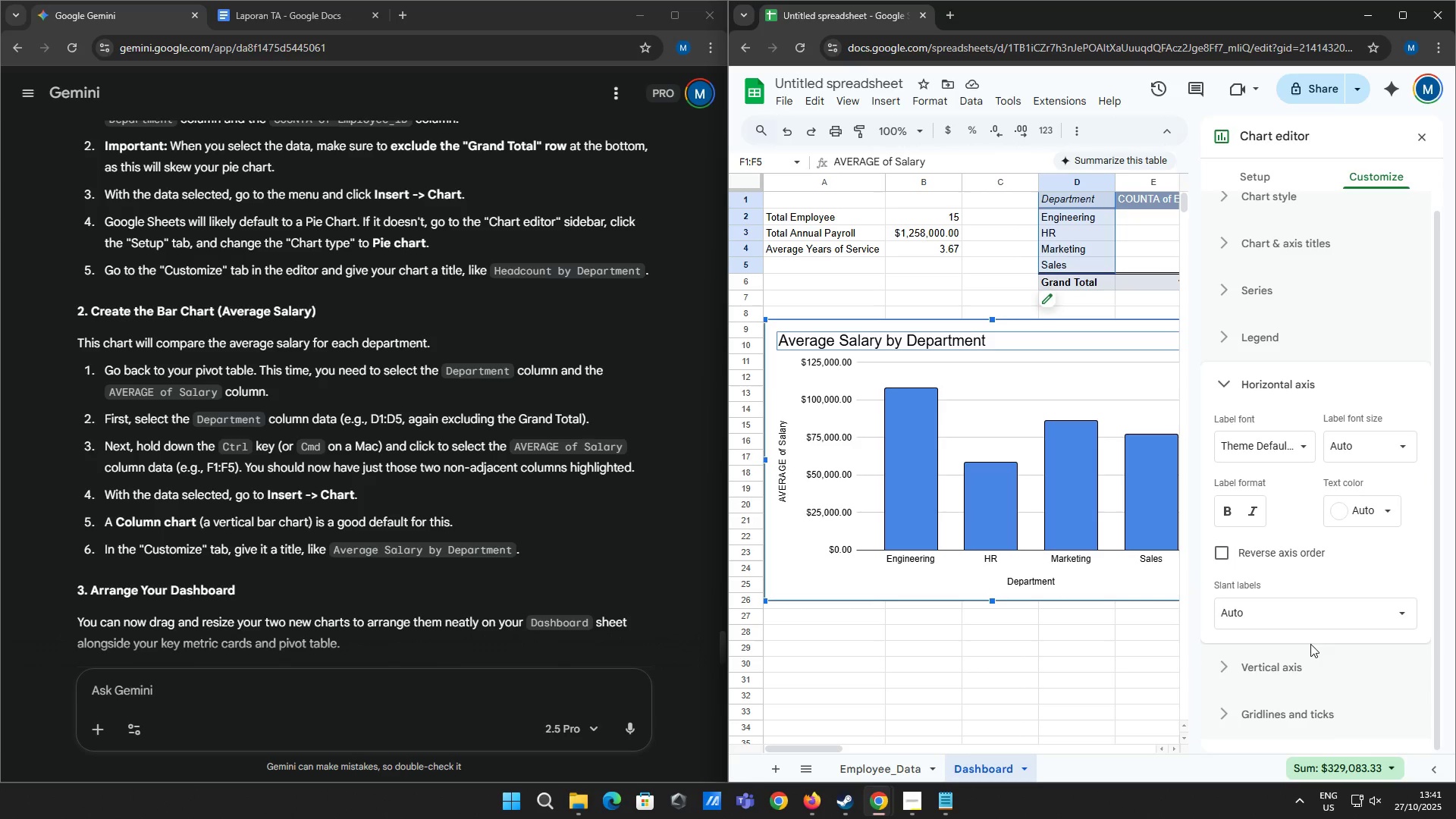 
left_click([1291, 672])
 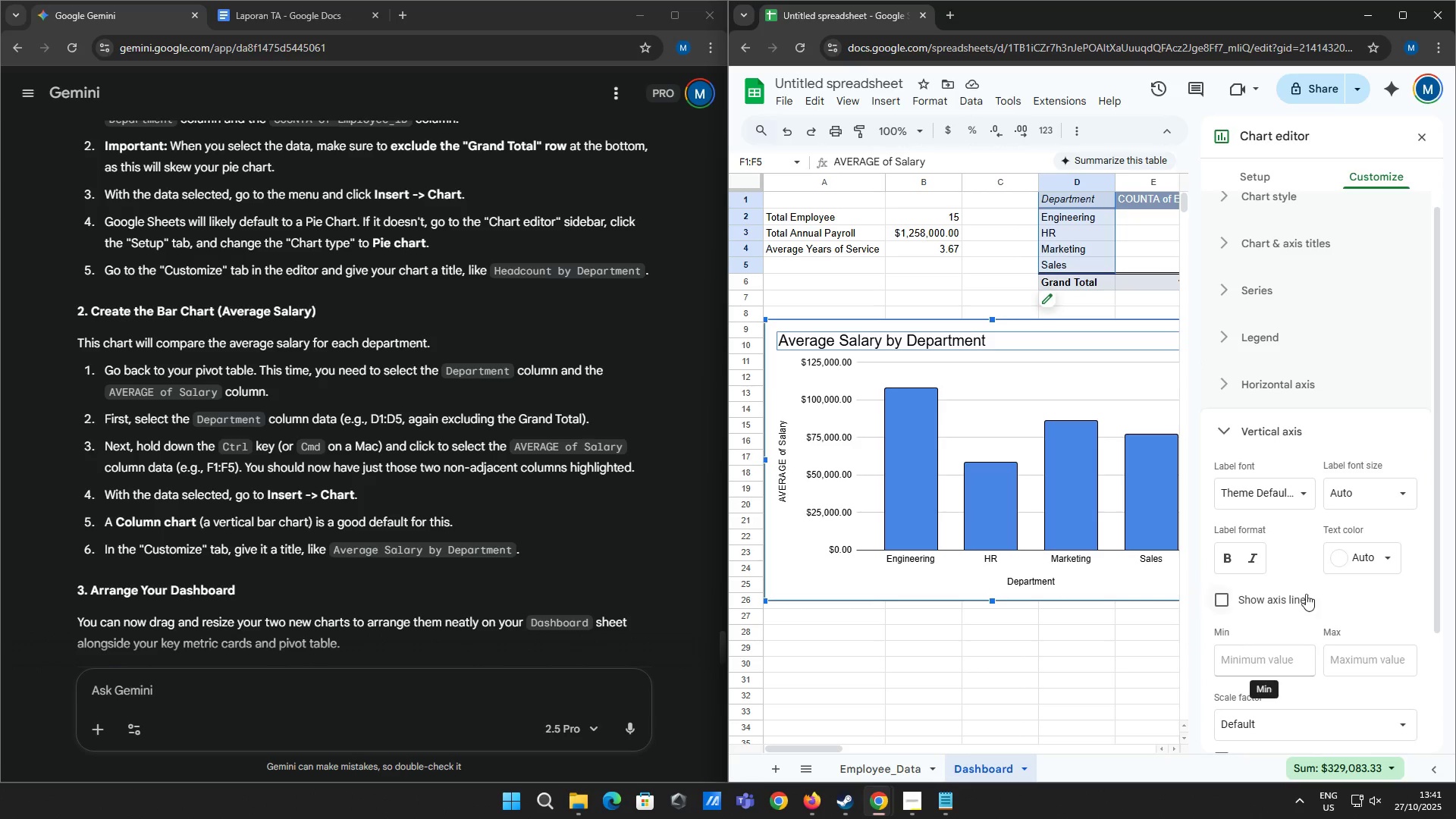 
scroll: coordinate [1307, 582], scroll_direction: down, amount: 4.0
 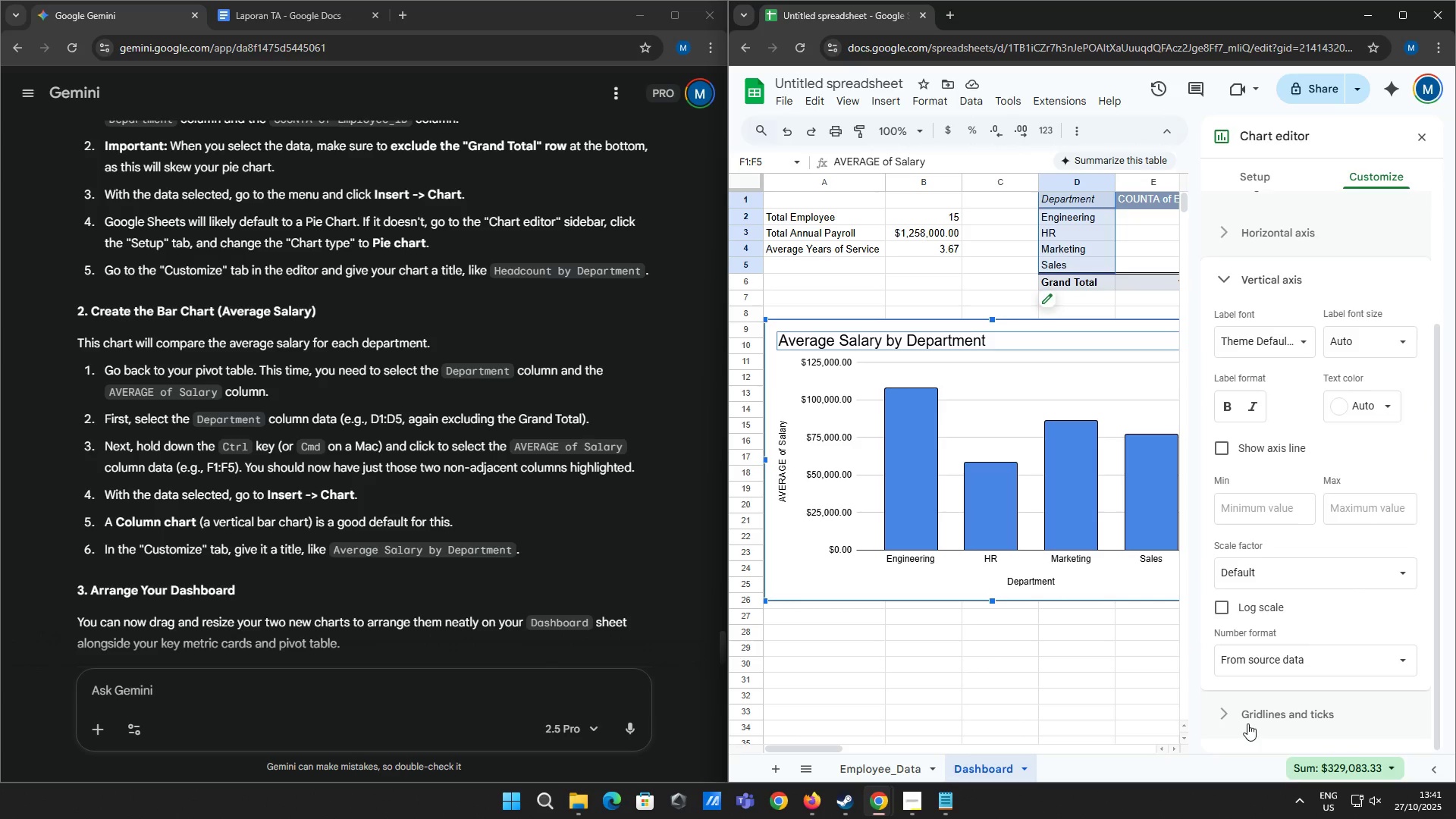 
left_click([1247, 717])
 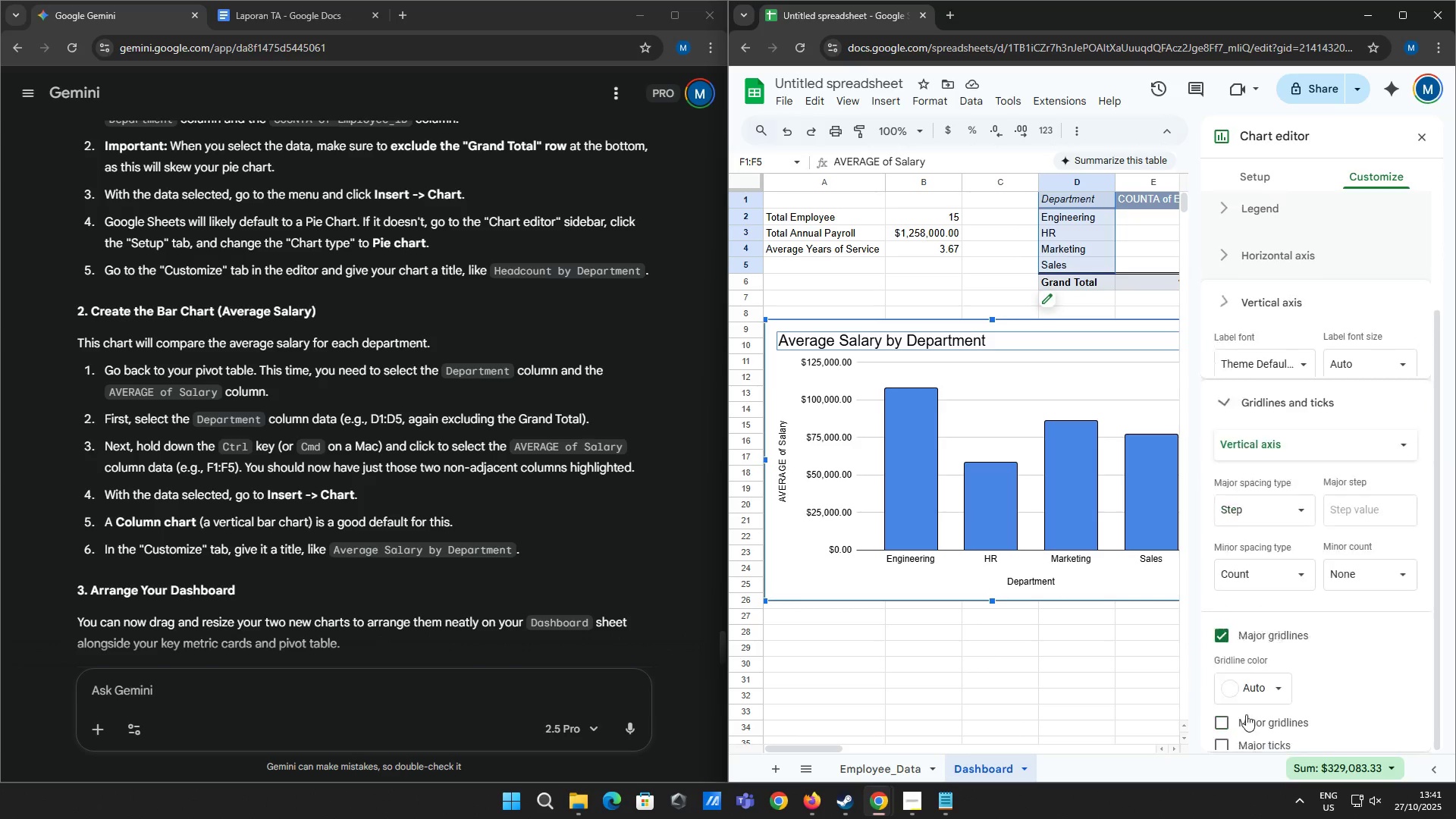 
scroll: coordinate [892, 532], scroll_direction: down, amount: 9.0
 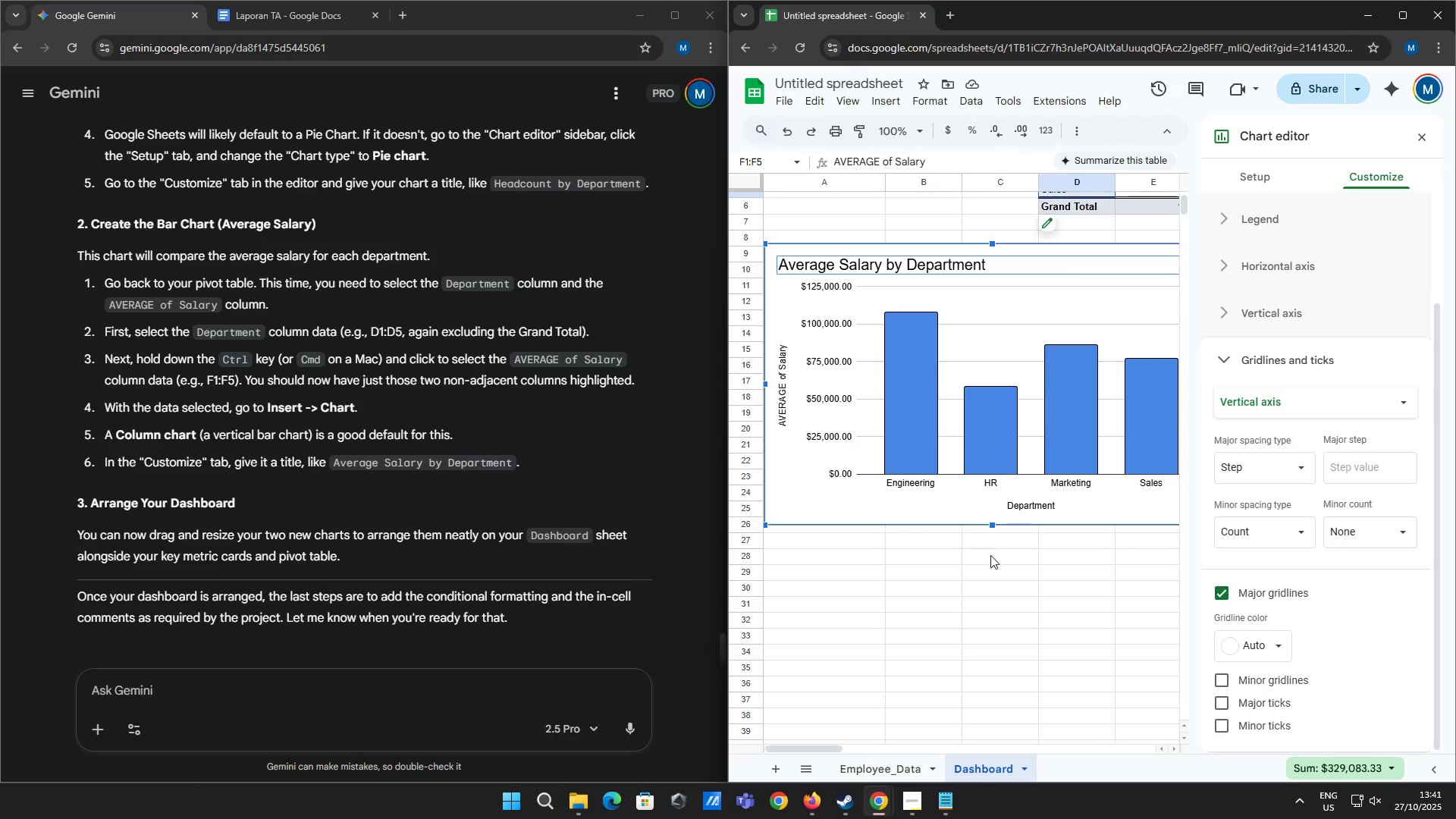 
left_click([1424, 143])
 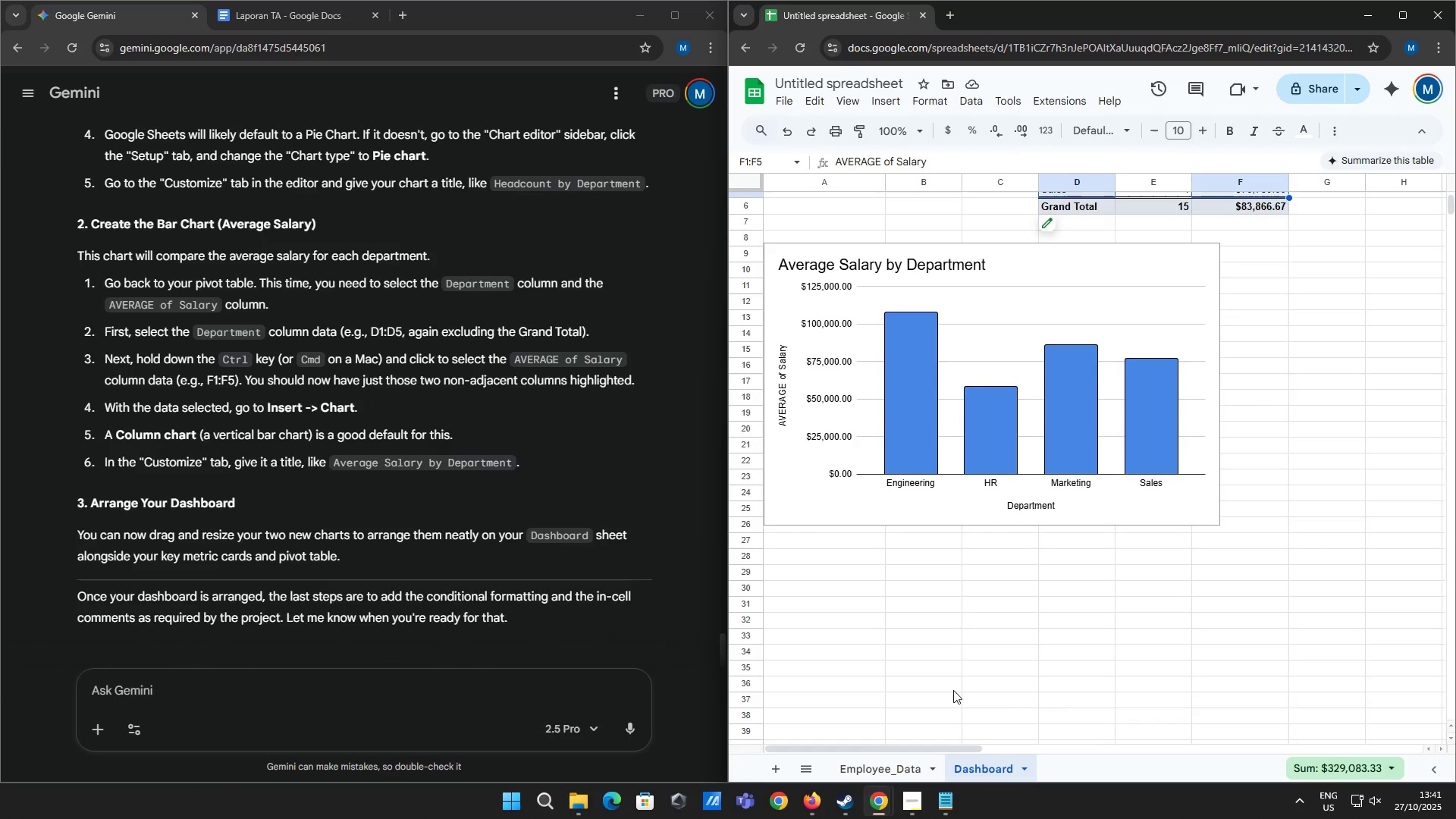 
left_click_drag(start_coordinate=[1105, 306], to_coordinate=[1231, 306])
 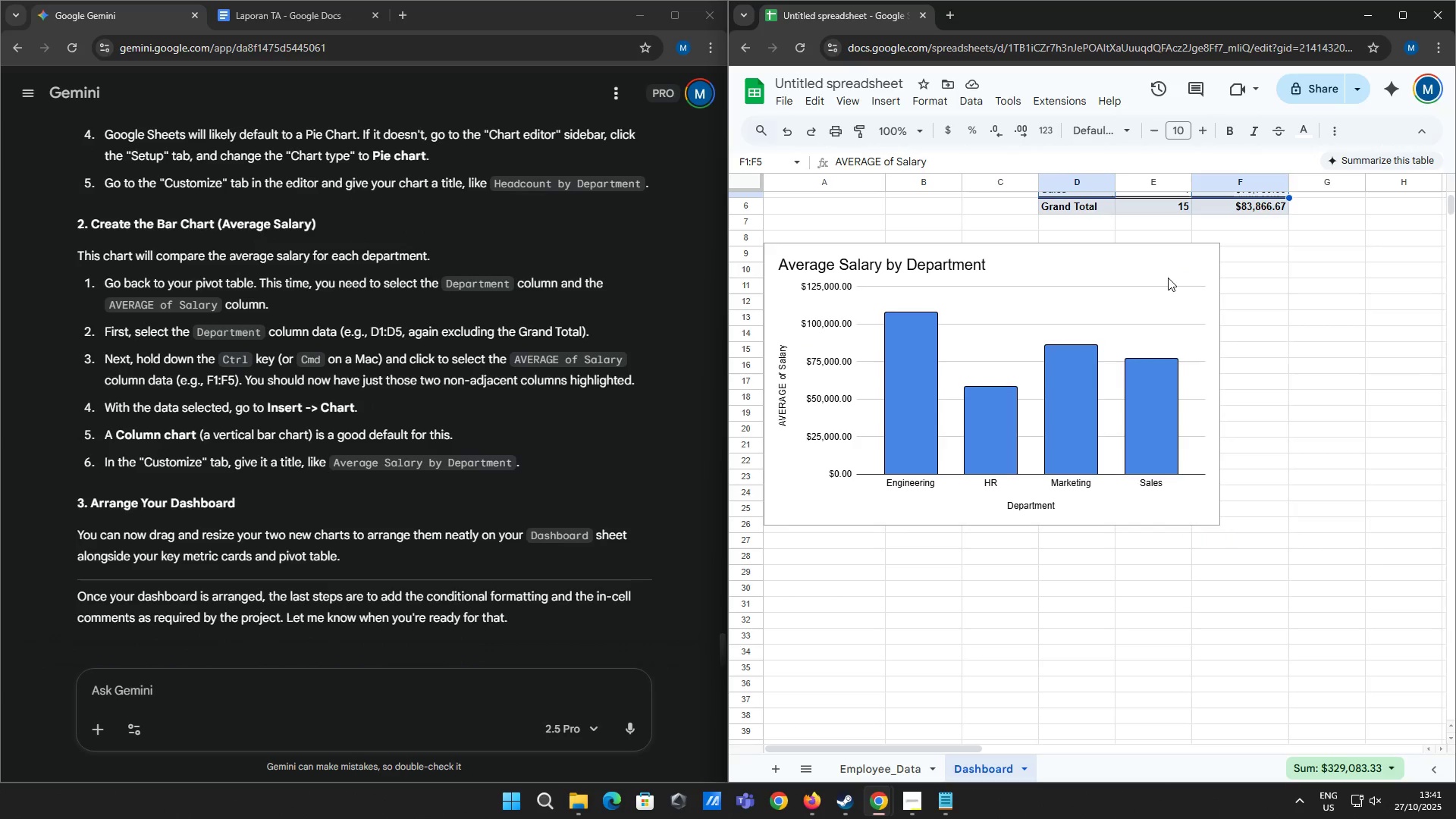 
left_click_drag(start_coordinate=[1127, 263], to_coordinate=[1185, 304])
 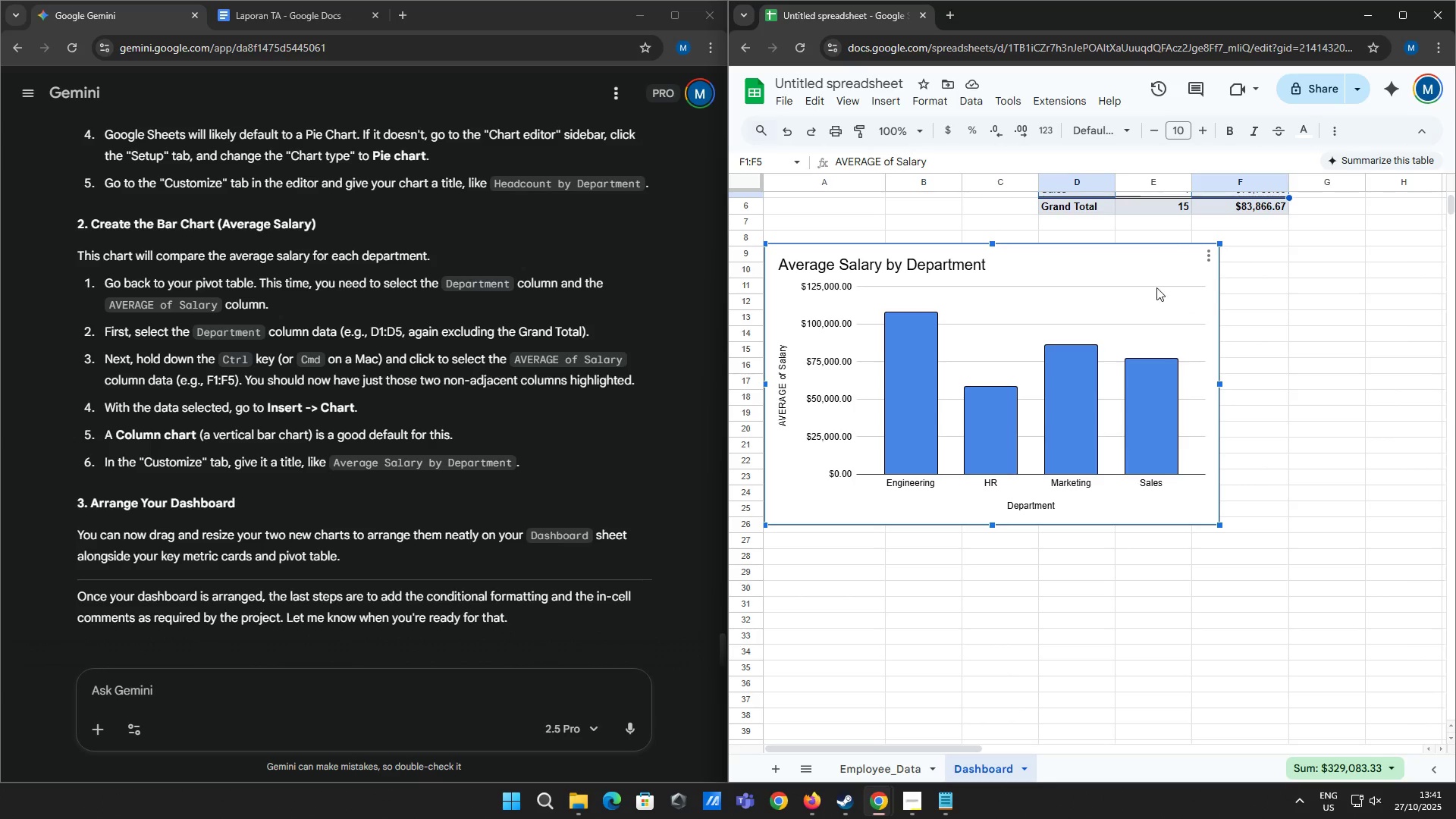 
left_click_drag(start_coordinate=[1151, 272], to_coordinate=[1395, 279])
 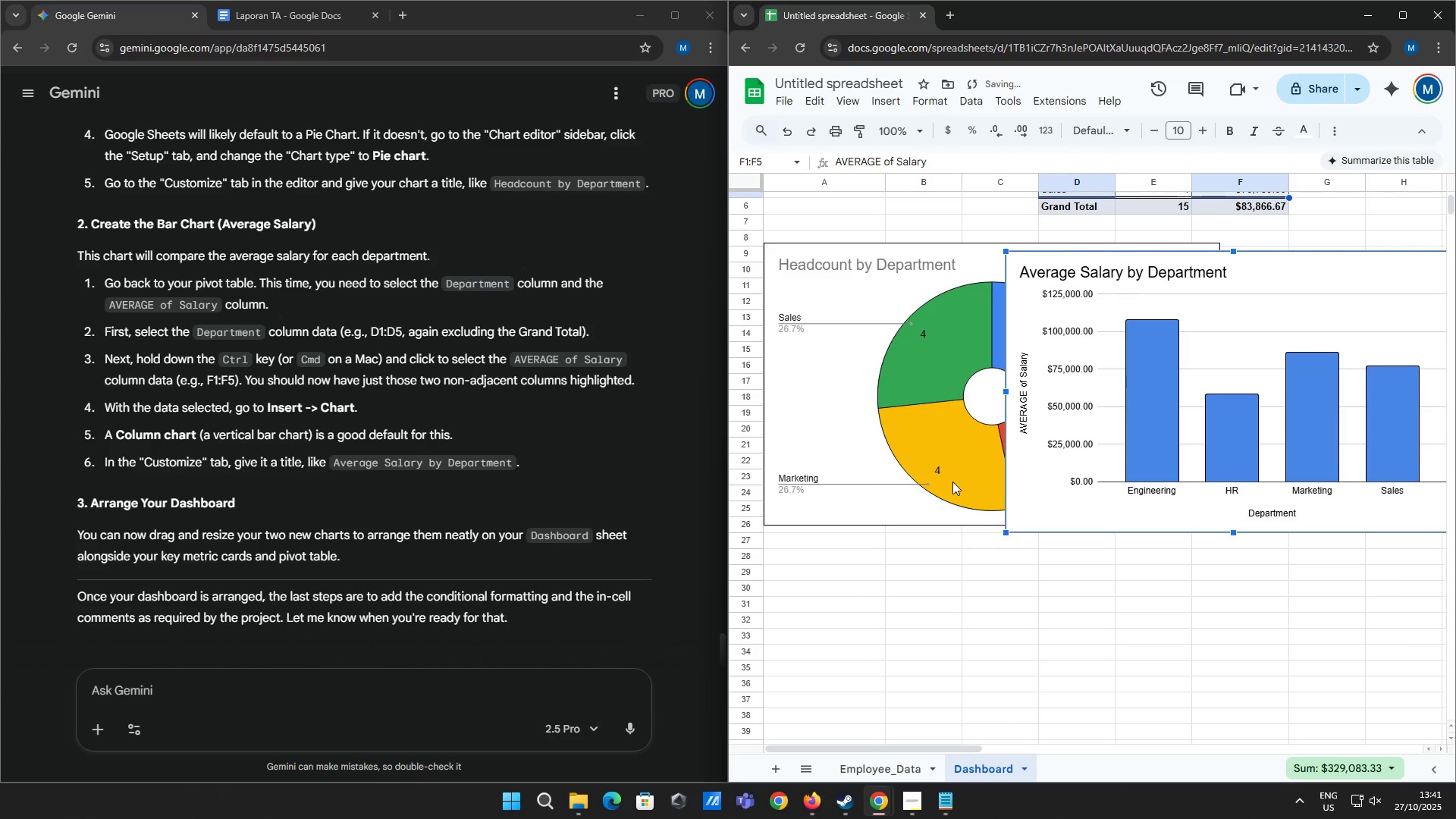 
scroll: coordinate [937, 457], scroll_direction: up, amount: 4.0
 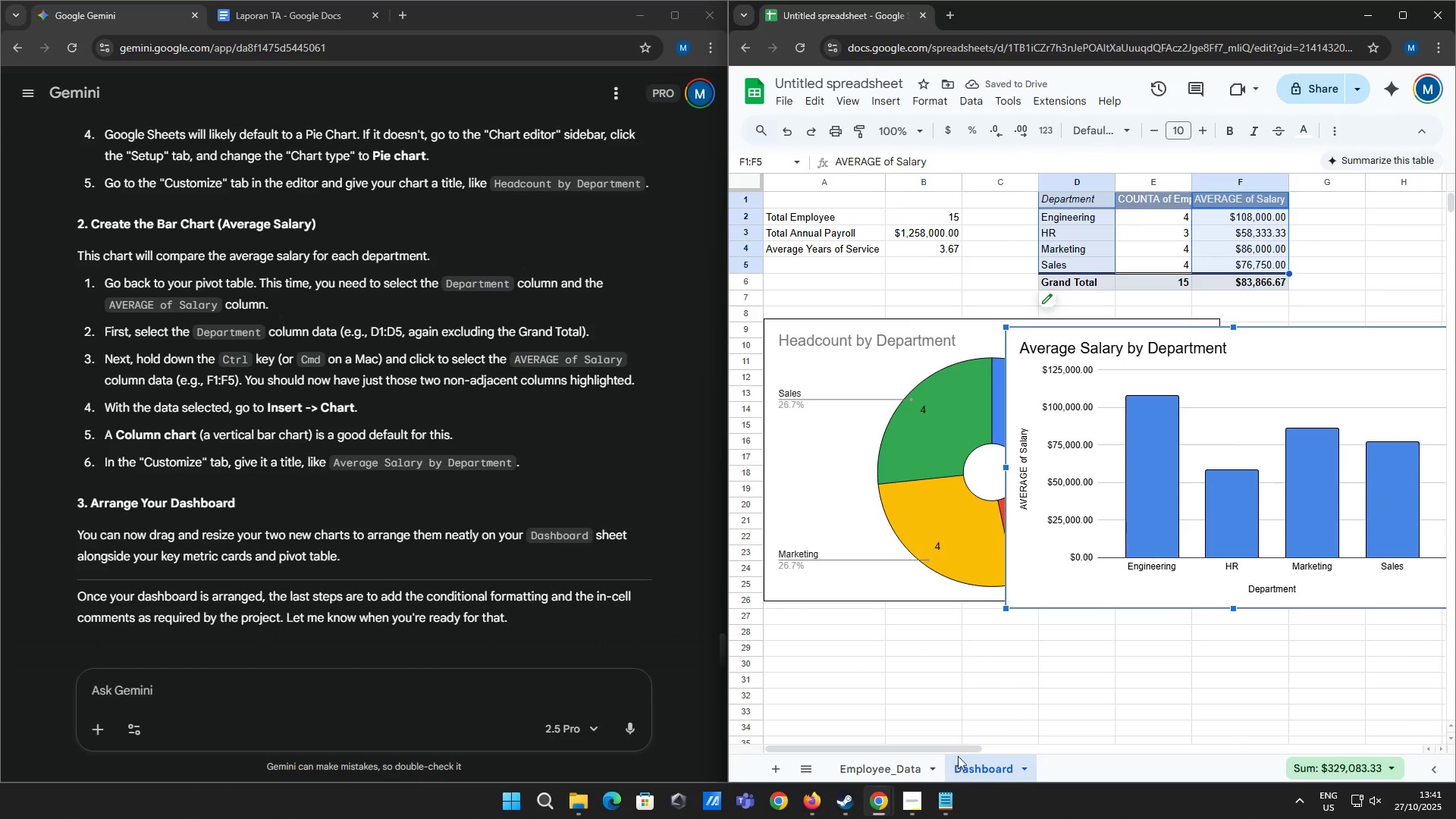 
left_click_drag(start_coordinate=[960, 748], to_coordinate=[1007, 737])
 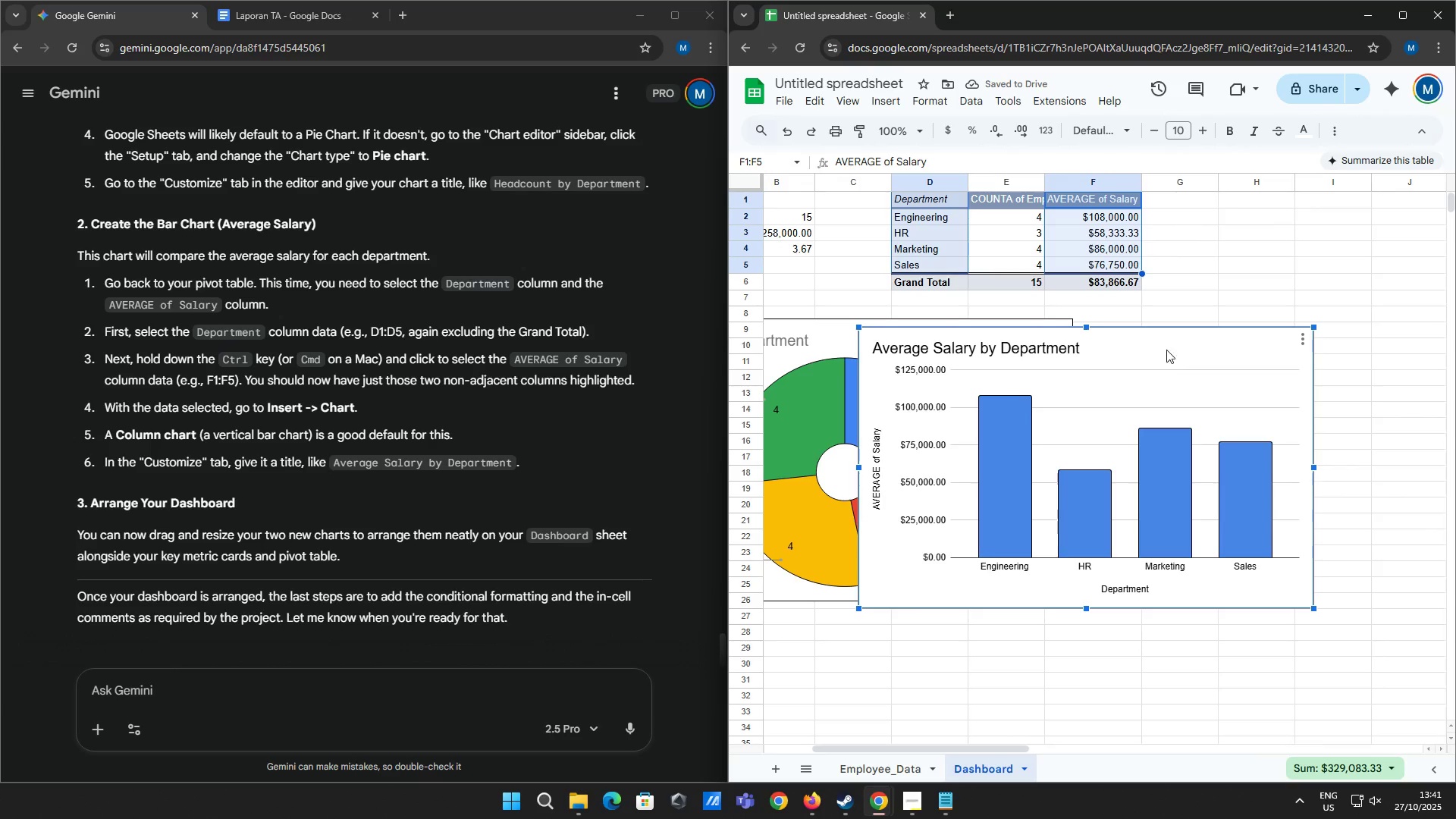 
left_click_drag(start_coordinate=[1155, 347], to_coordinate=[1389, 331])
 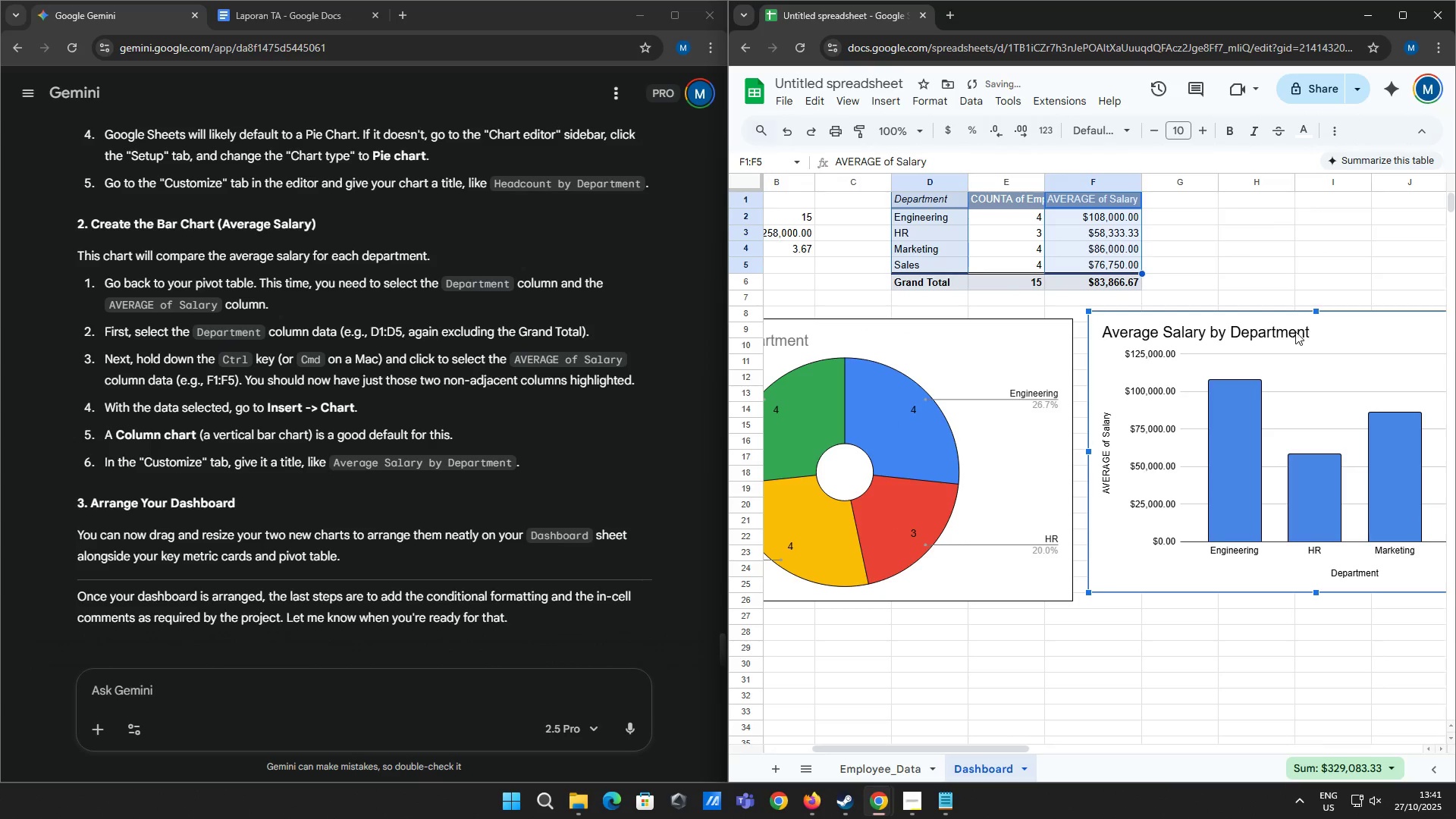 
left_click_drag(start_coordinate=[1291, 334], to_coordinate=[1354, 220])
 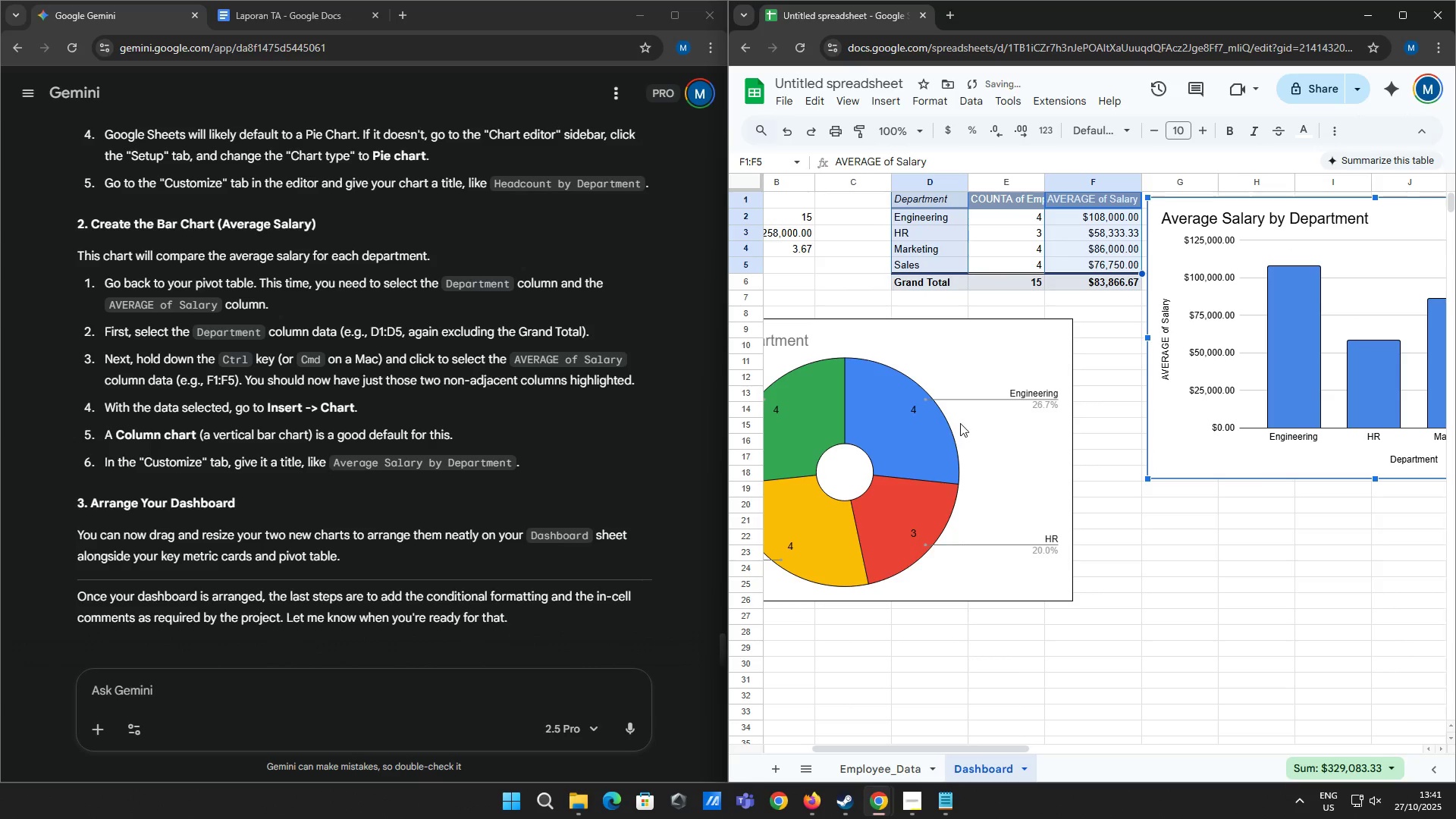 
left_click_drag(start_coordinate=[991, 334], to_coordinate=[1023, 327])
 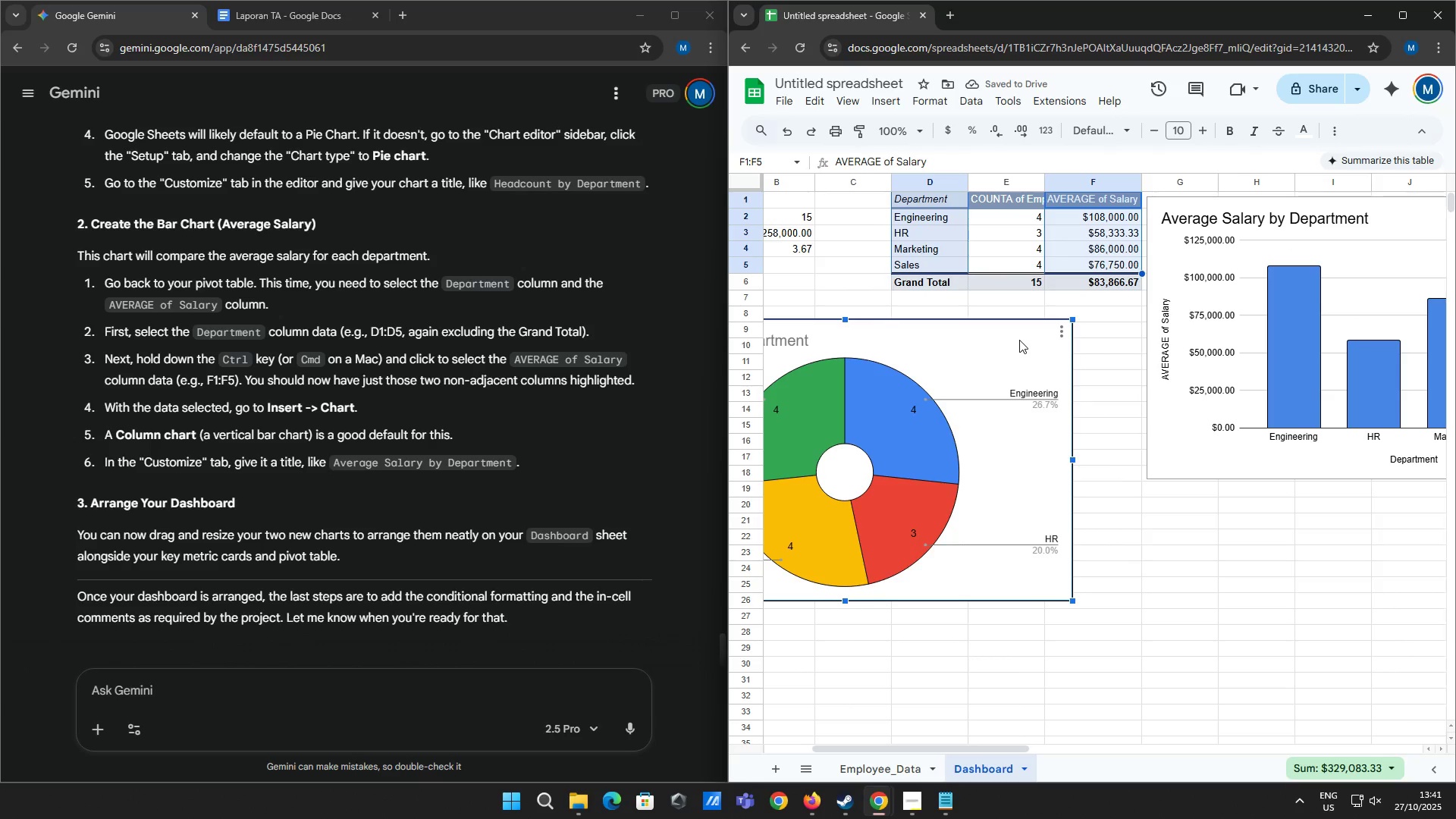 
left_click_drag(start_coordinate=[1018, 340], to_coordinate=[1090, 323])
 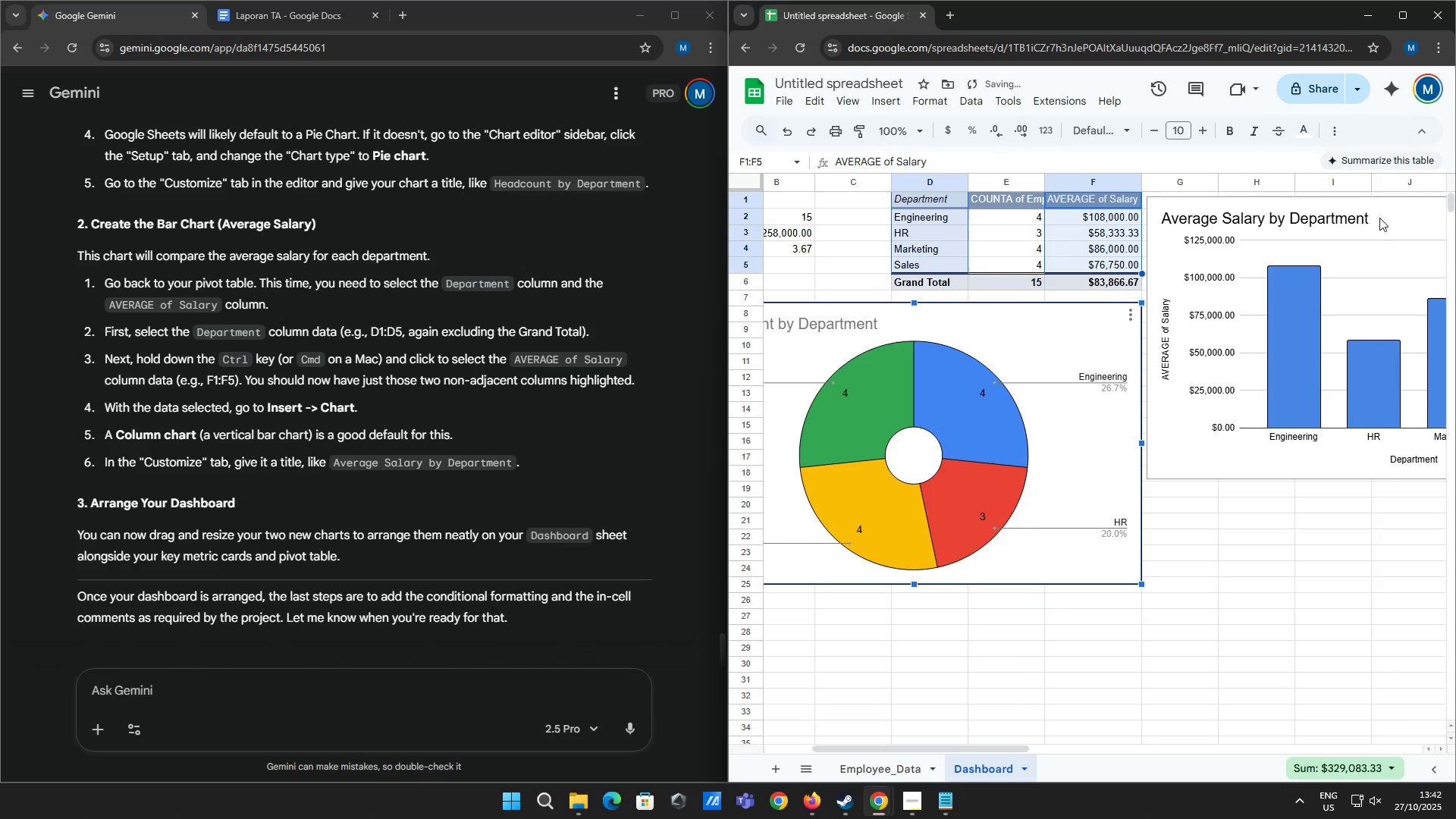 
left_click_drag(start_coordinate=[1393, 214], to_coordinate=[1394, 248])
 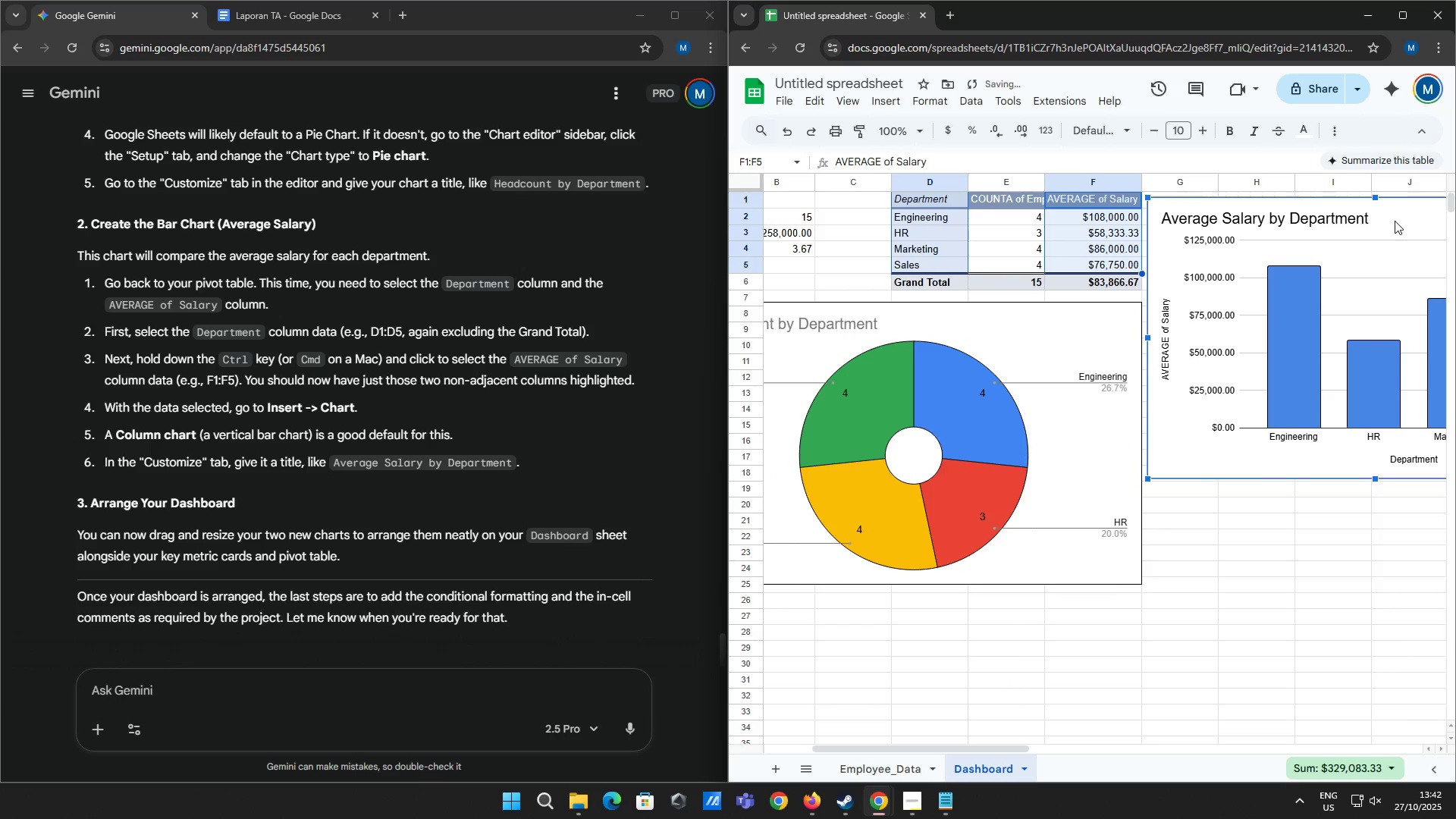 
left_click_drag(start_coordinate=[1398, 216], to_coordinate=[1401, 324])
 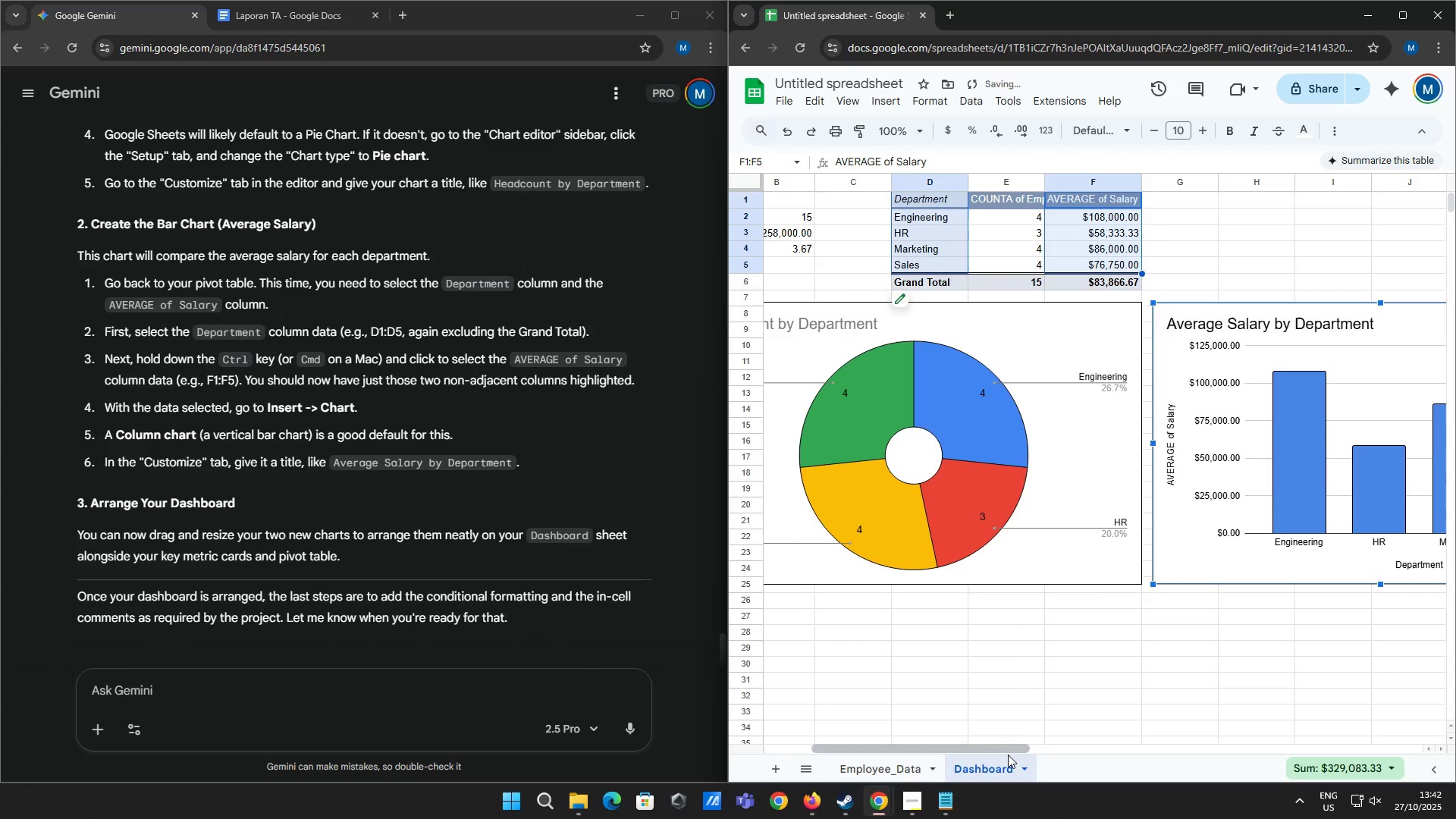 
left_click_drag(start_coordinate=[1008, 754], to_coordinate=[997, 752])
 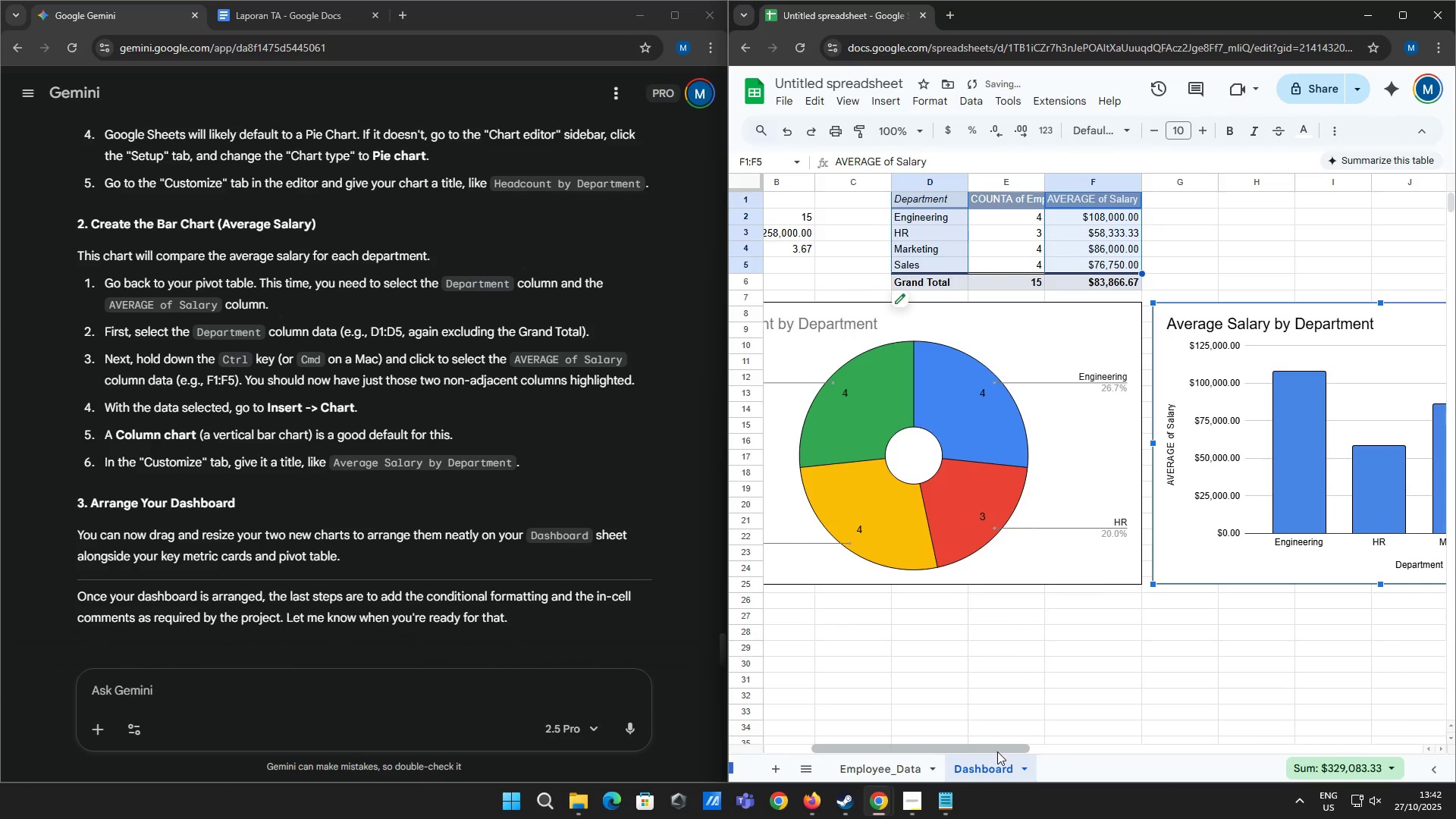 
left_click_drag(start_coordinate=[997, 752], to_coordinate=[880, 714])
 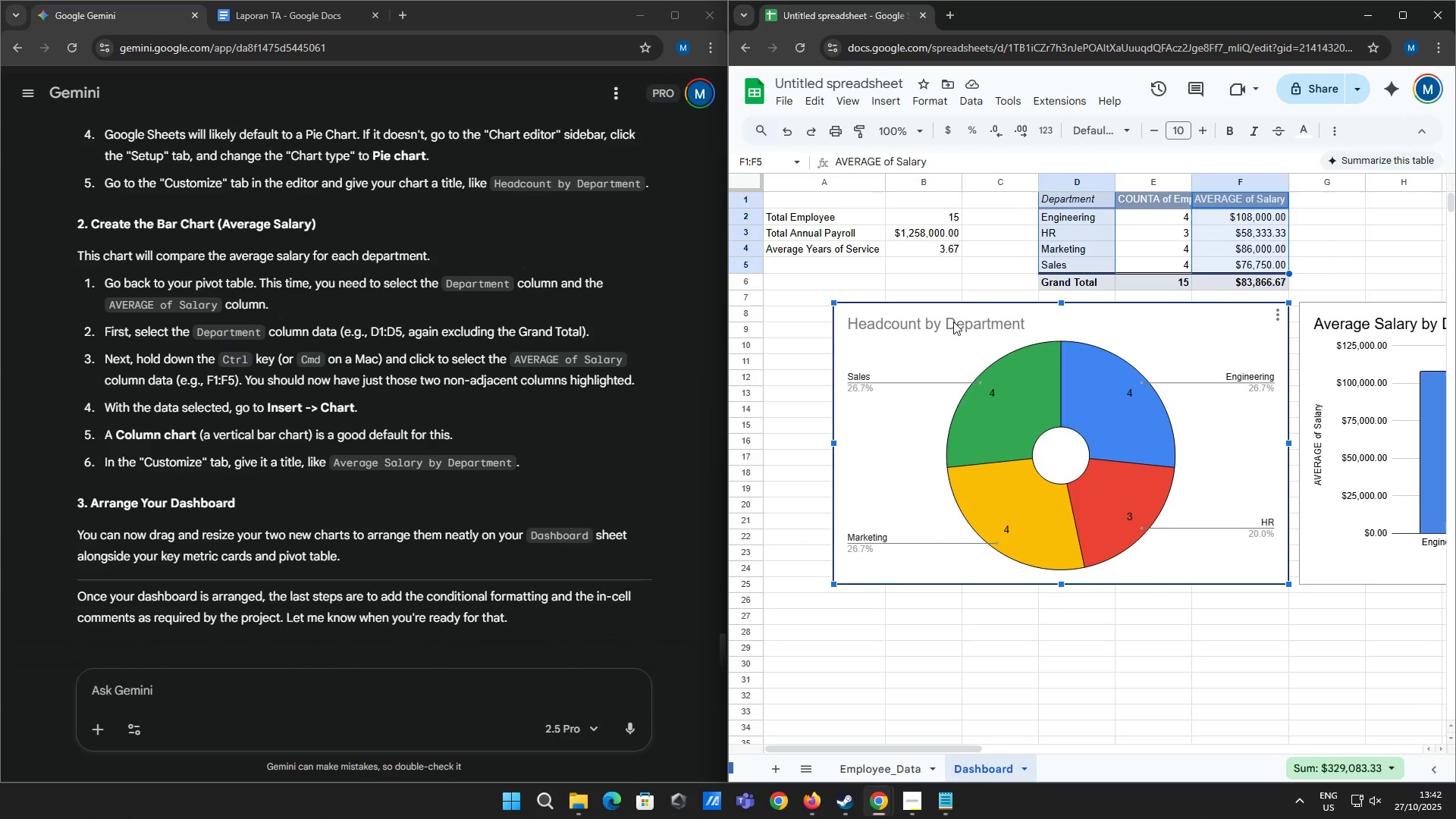 
double_click([953, 322])
 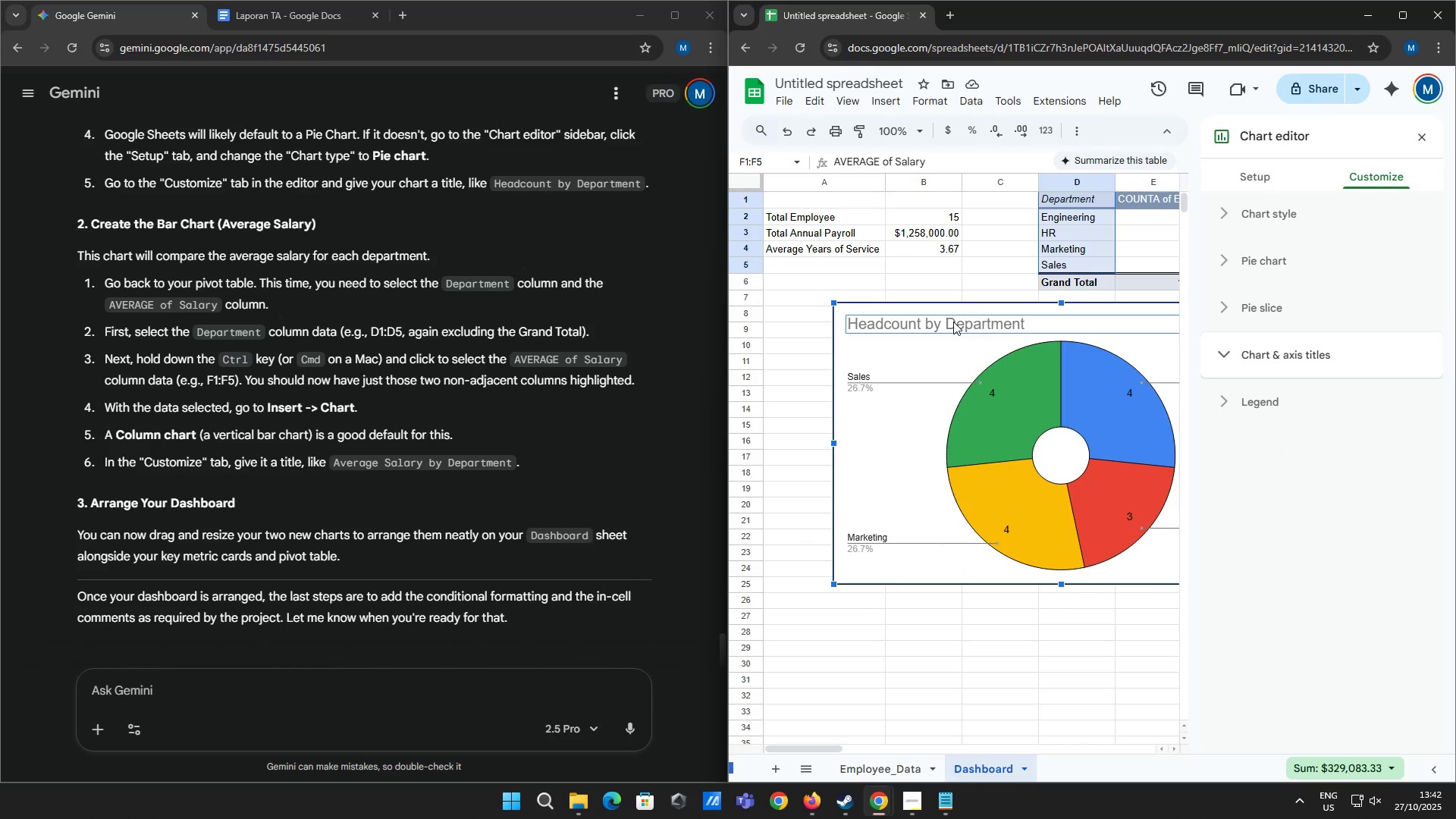 
triple_click([953, 322])
 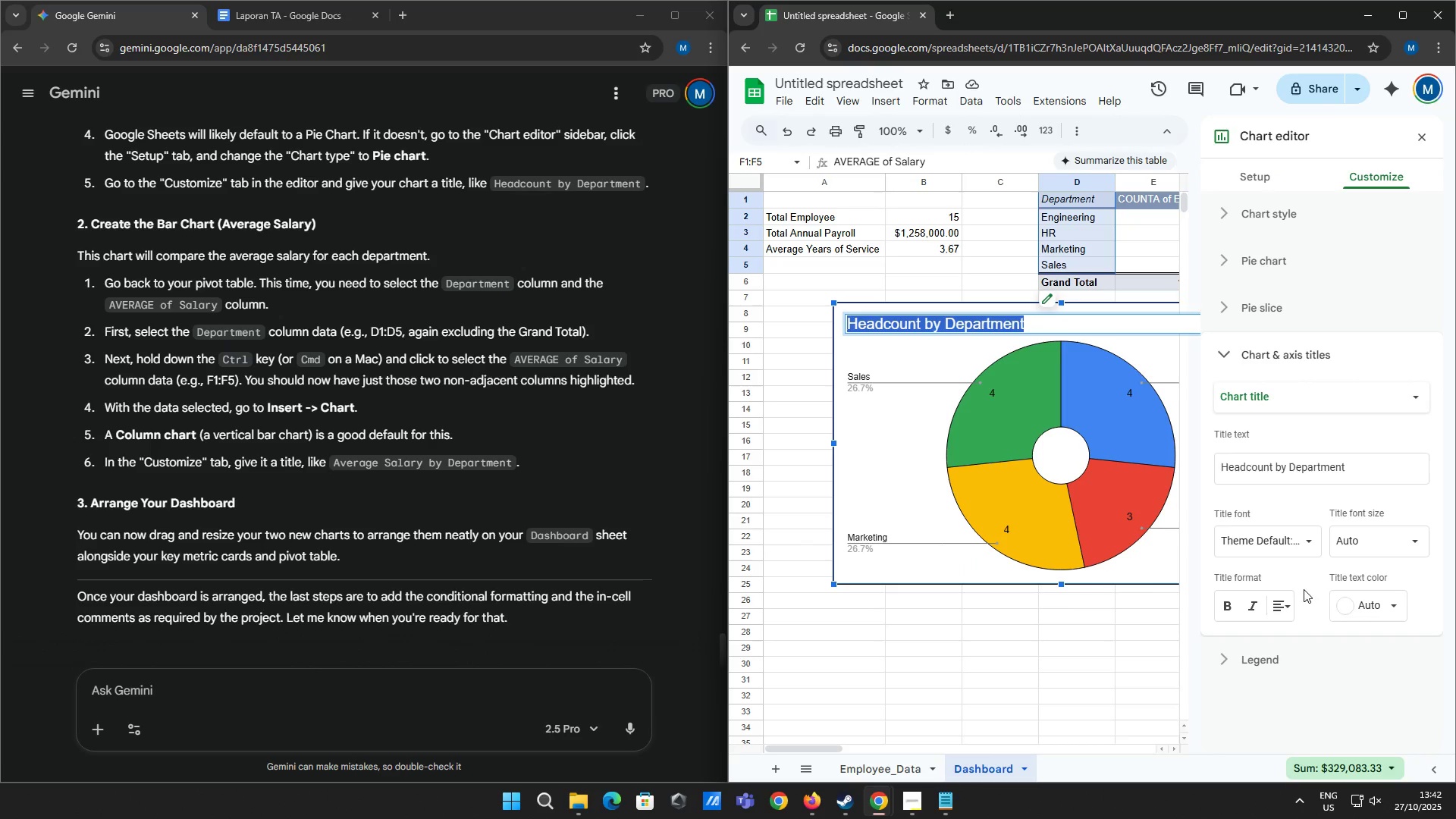 
left_click([1360, 597])
 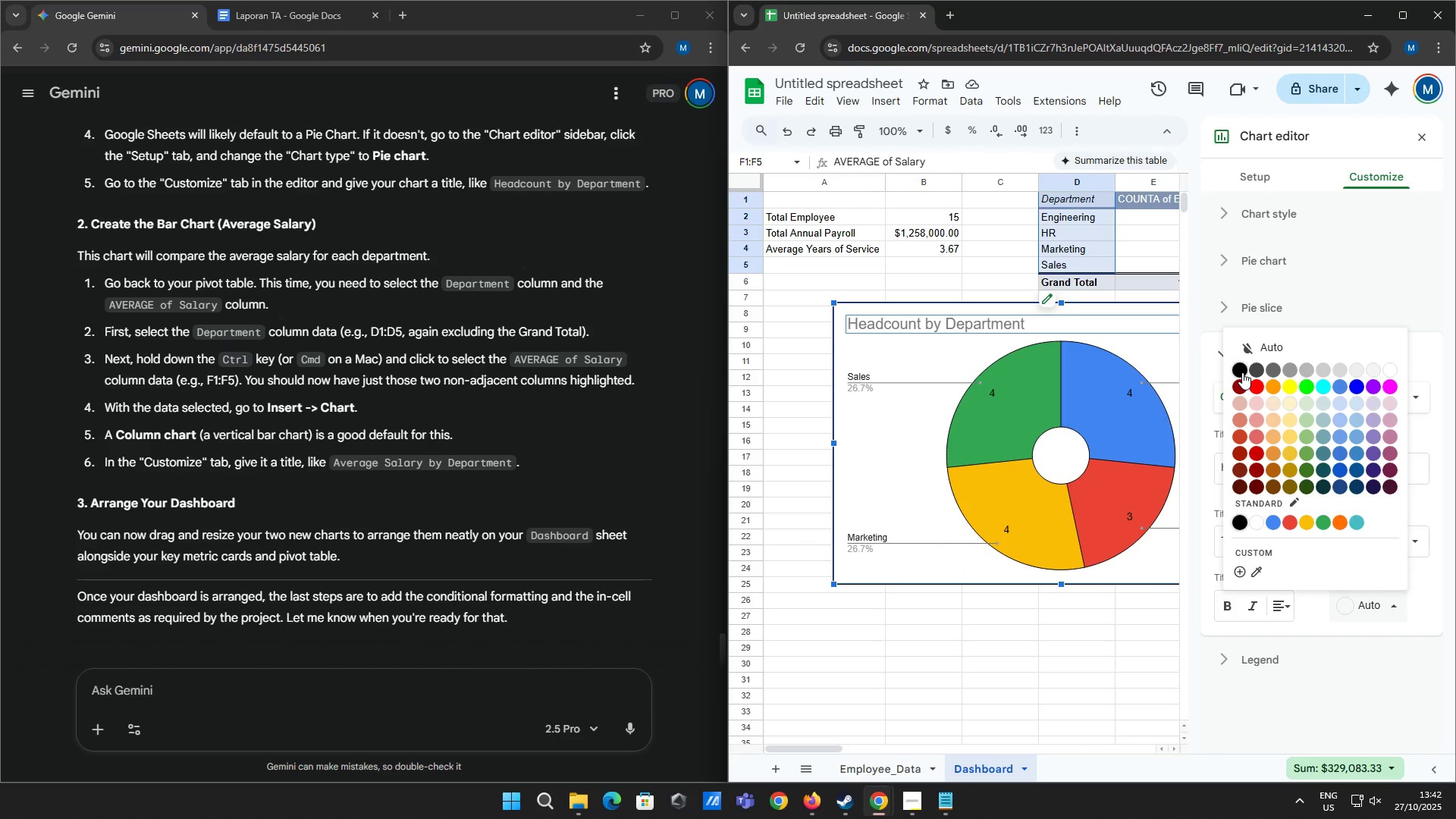 
left_click([1242, 372])
 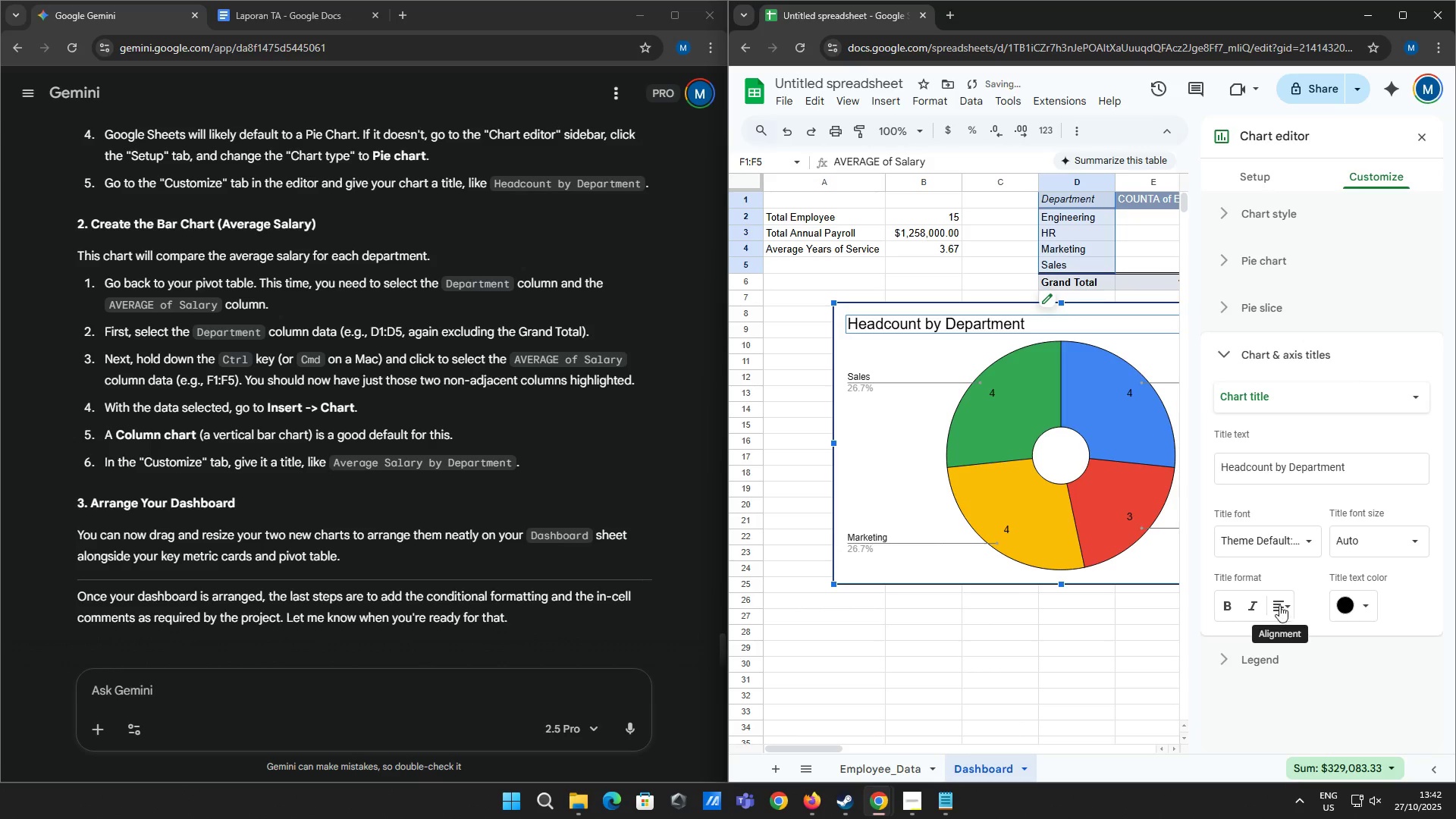 
left_click([1056, 646])
 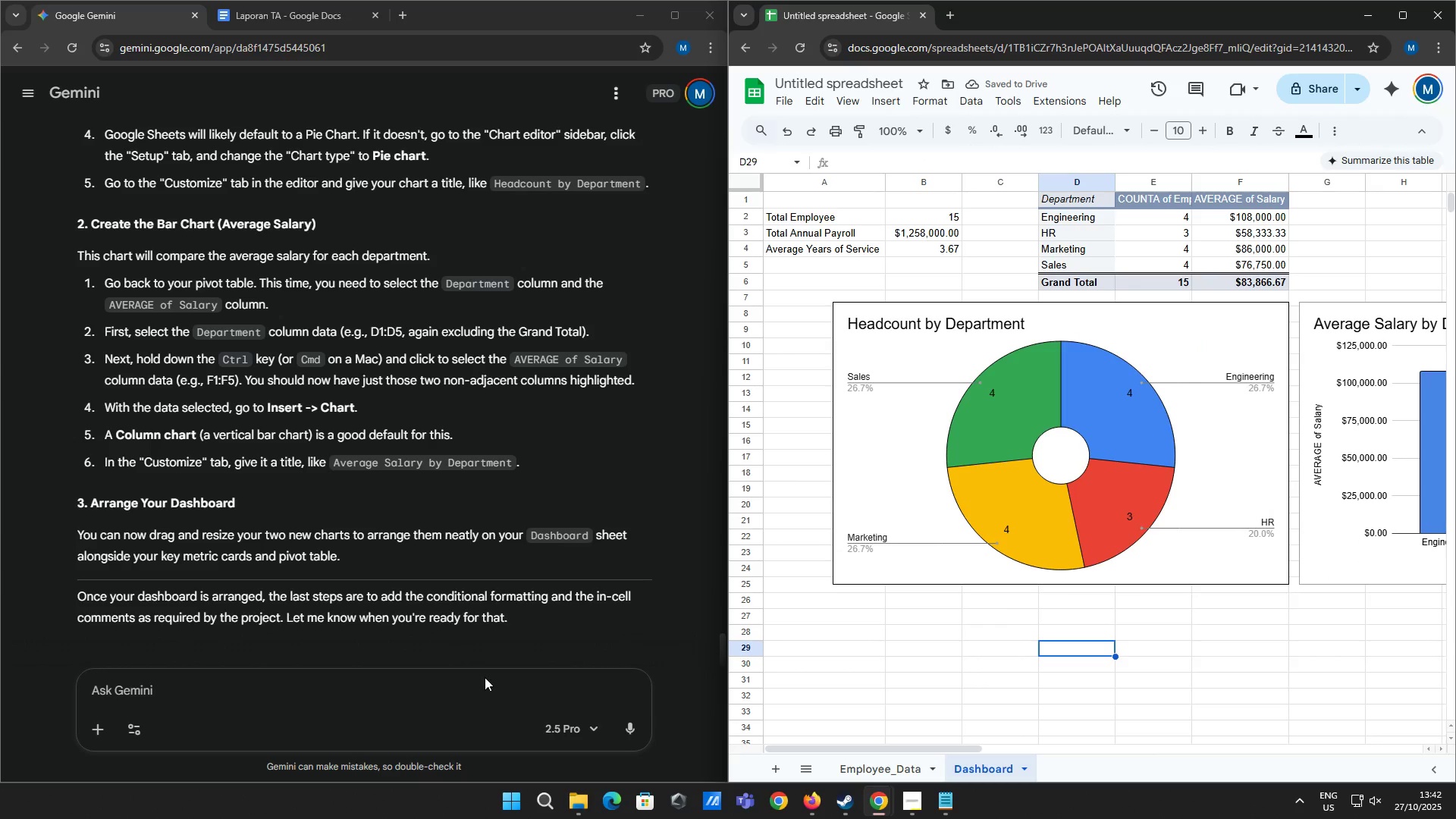 
double_click([457, 694])
 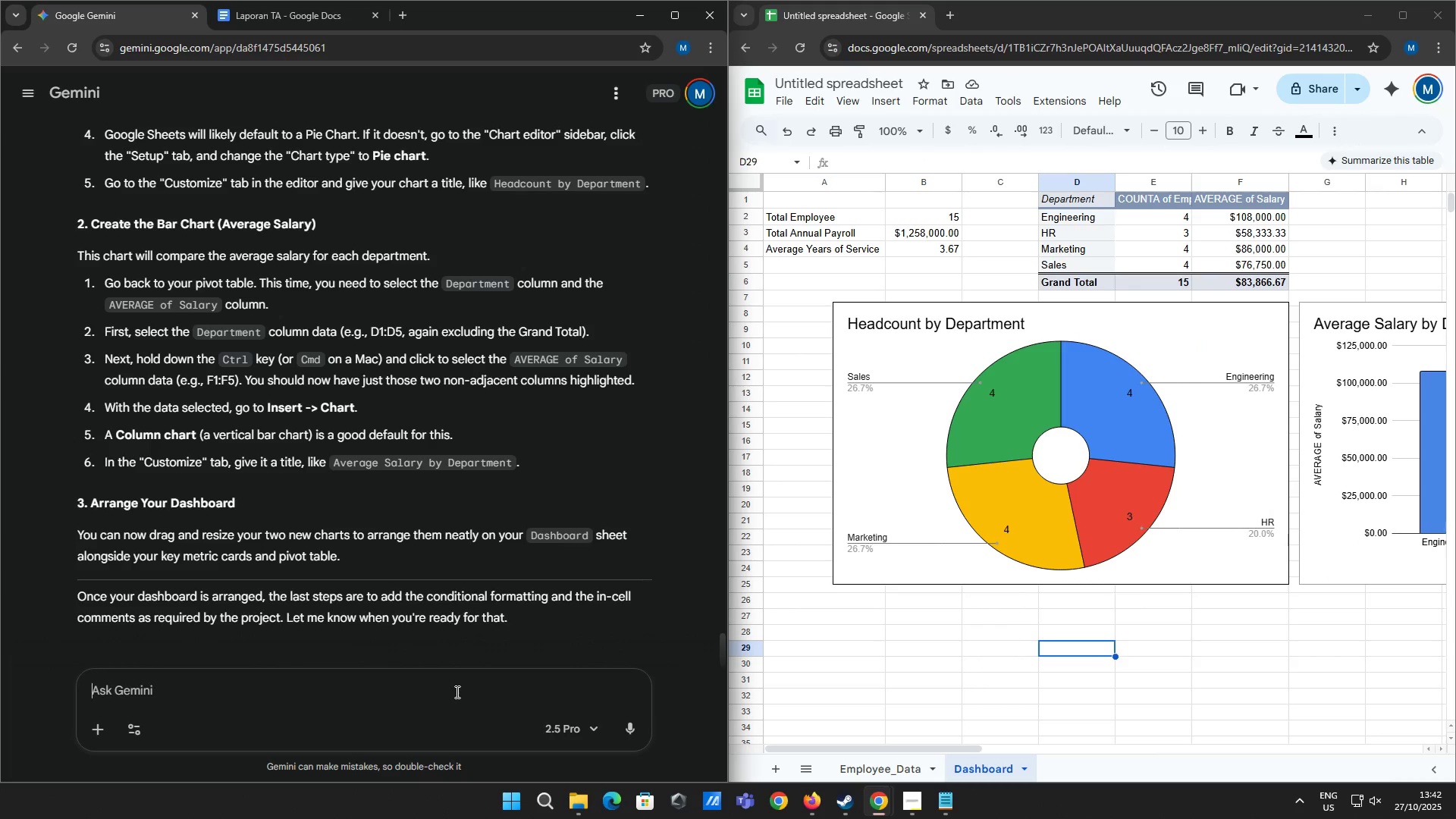 
type(the charts are done, lets continue to )
 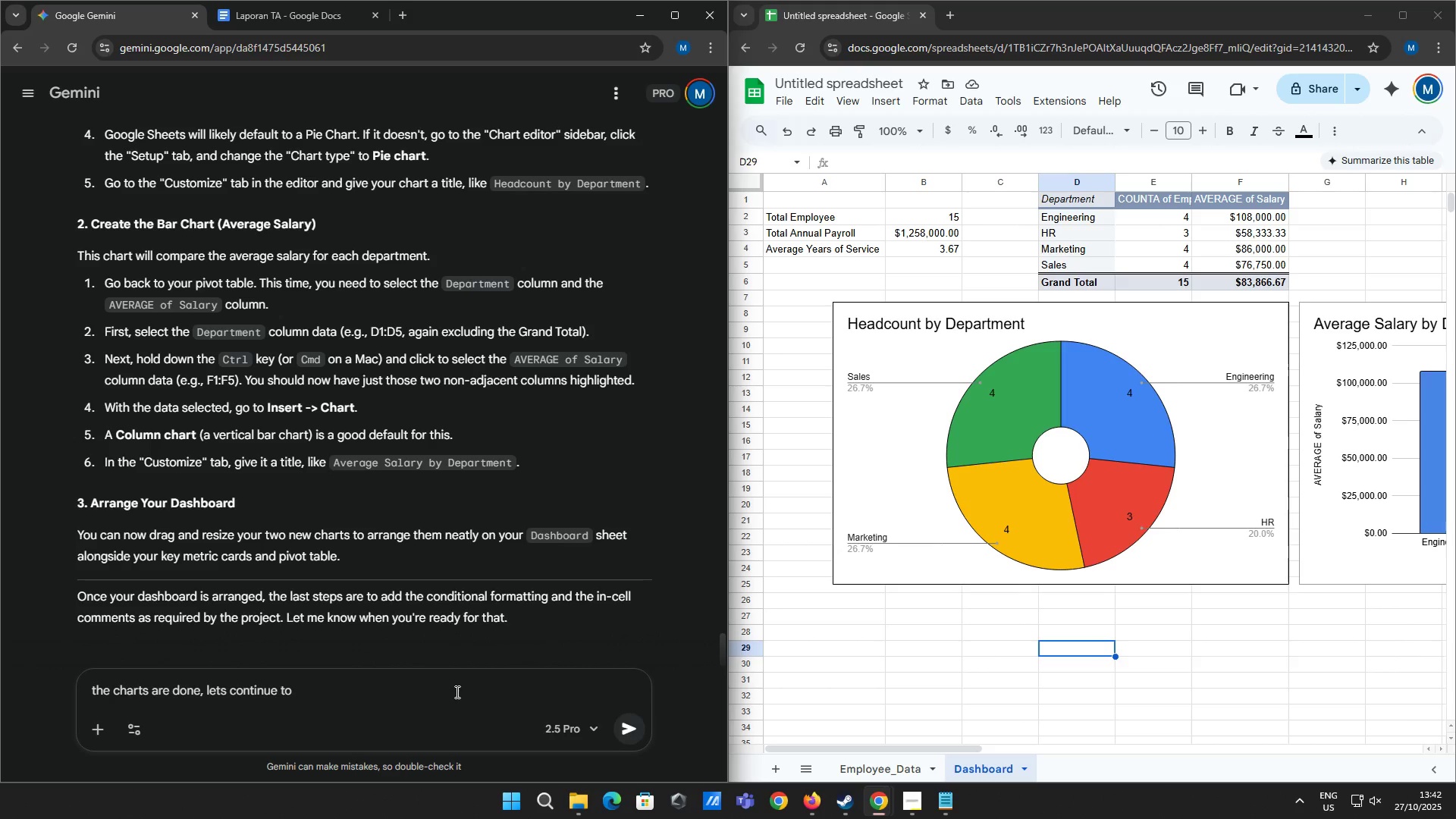 
type(condic)
key(Backspace)
type(tional formatting)
 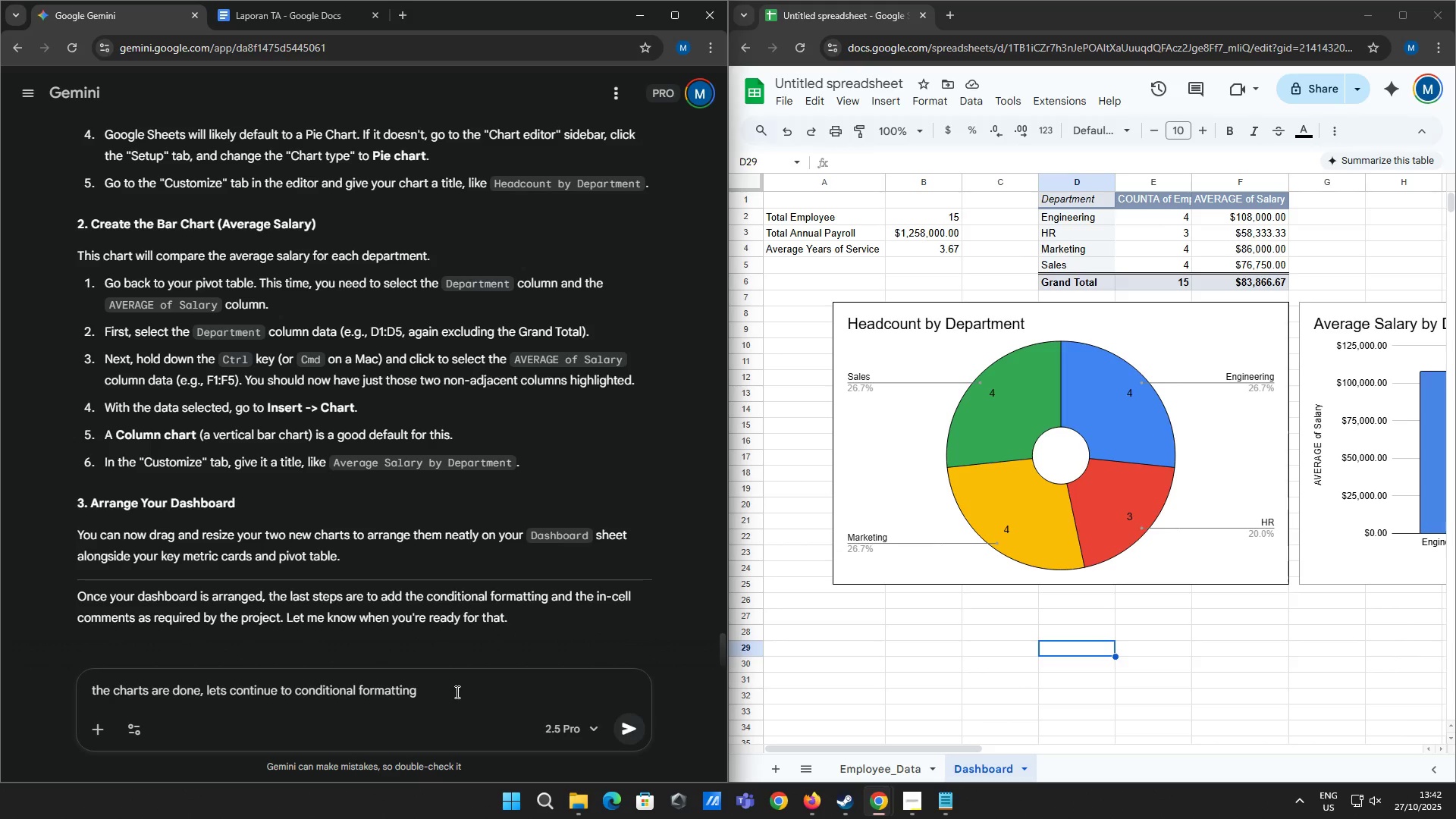 
key(Enter)
 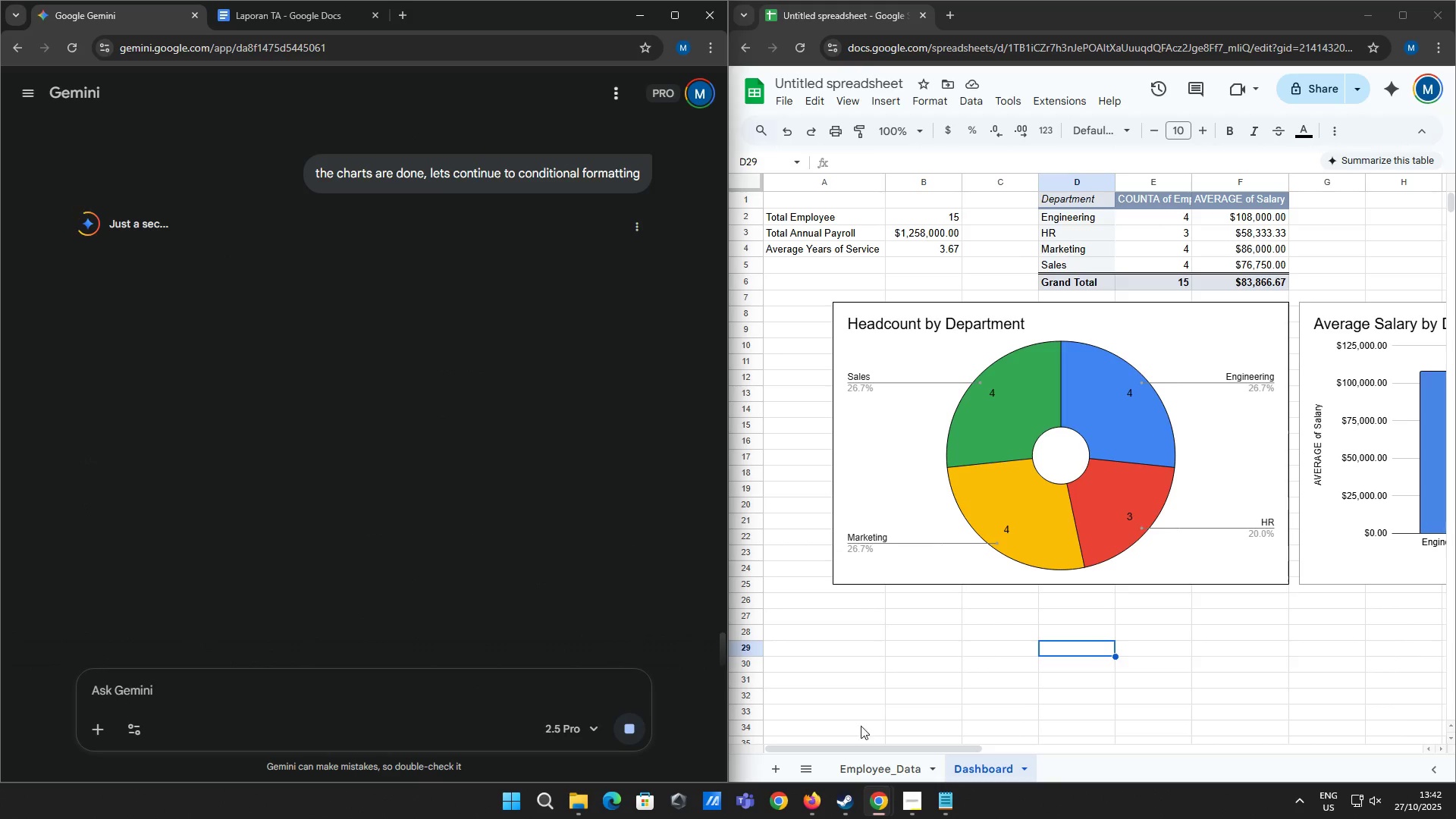 
left_click([890, 766])
 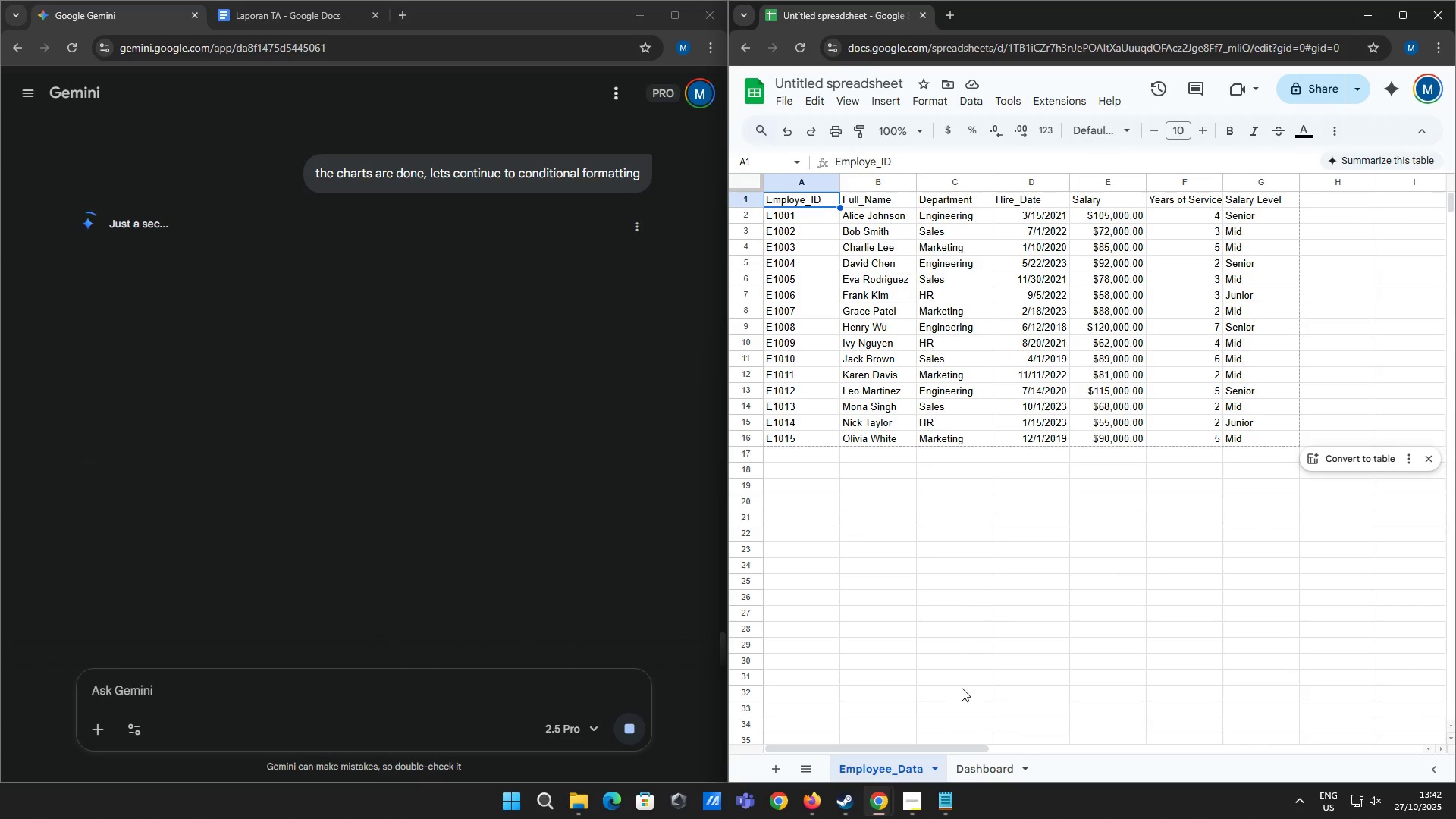 
left_click([976, 755])
 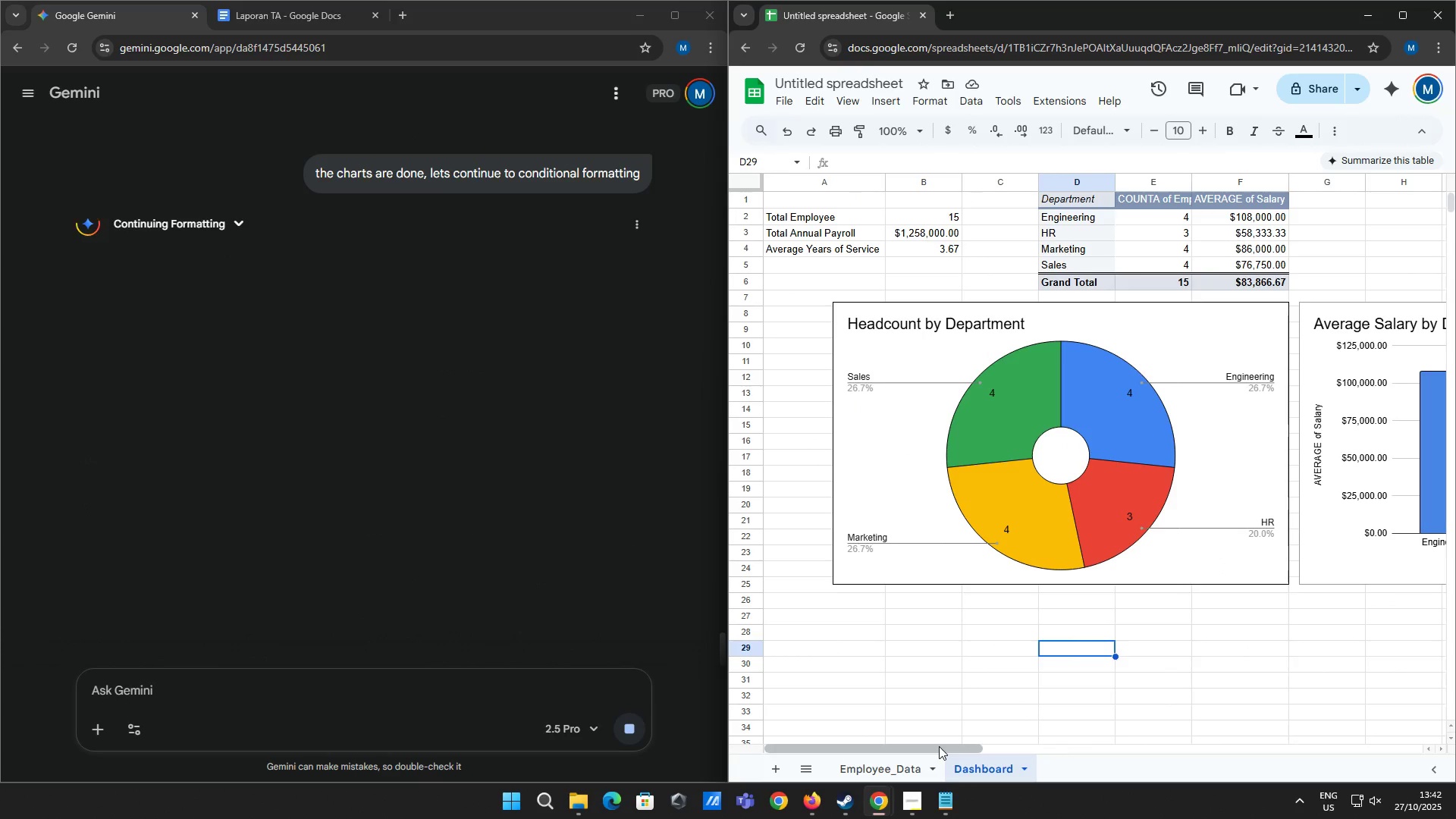 
left_click([939, 746])
 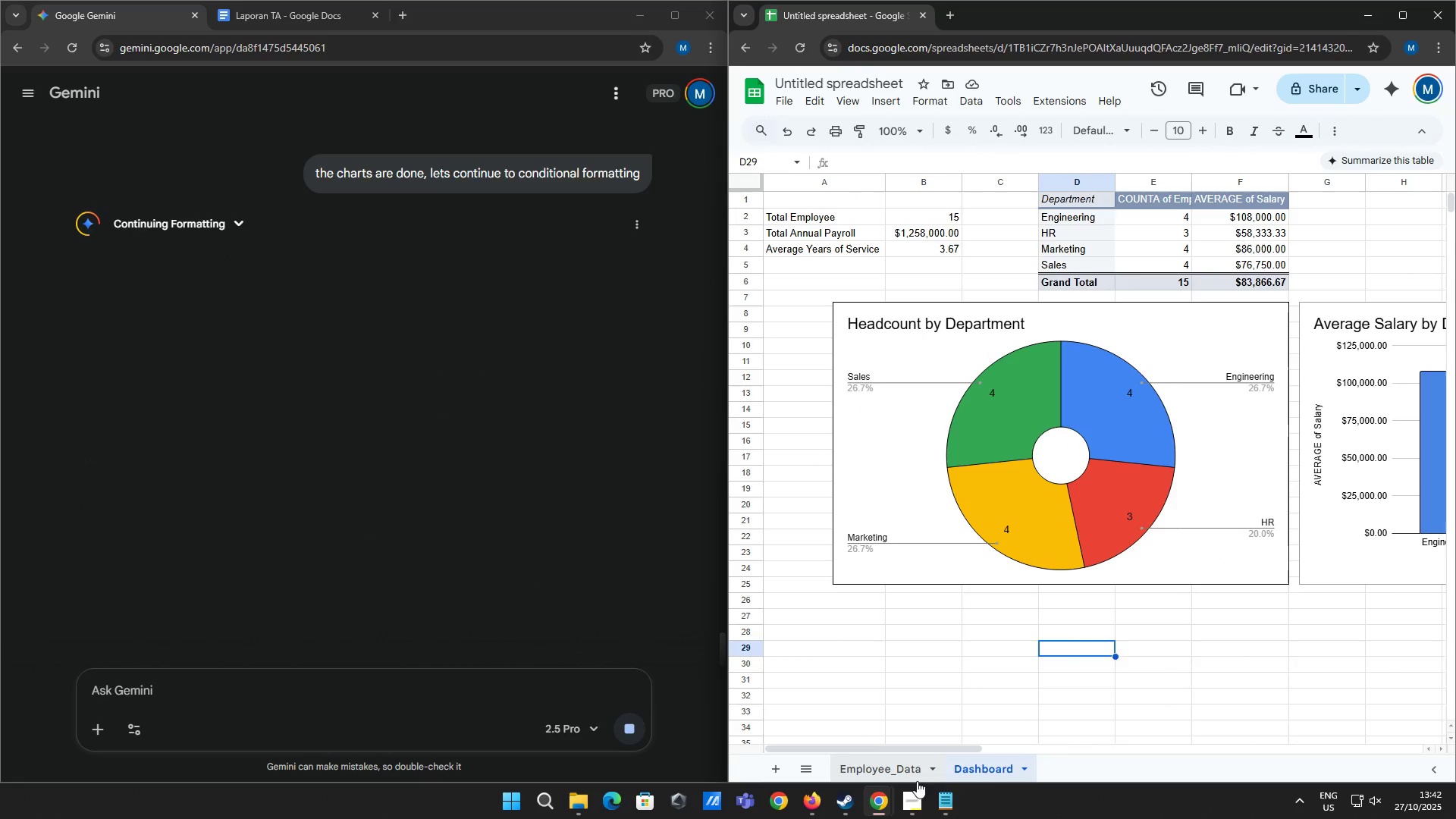 
left_click([906, 769])
 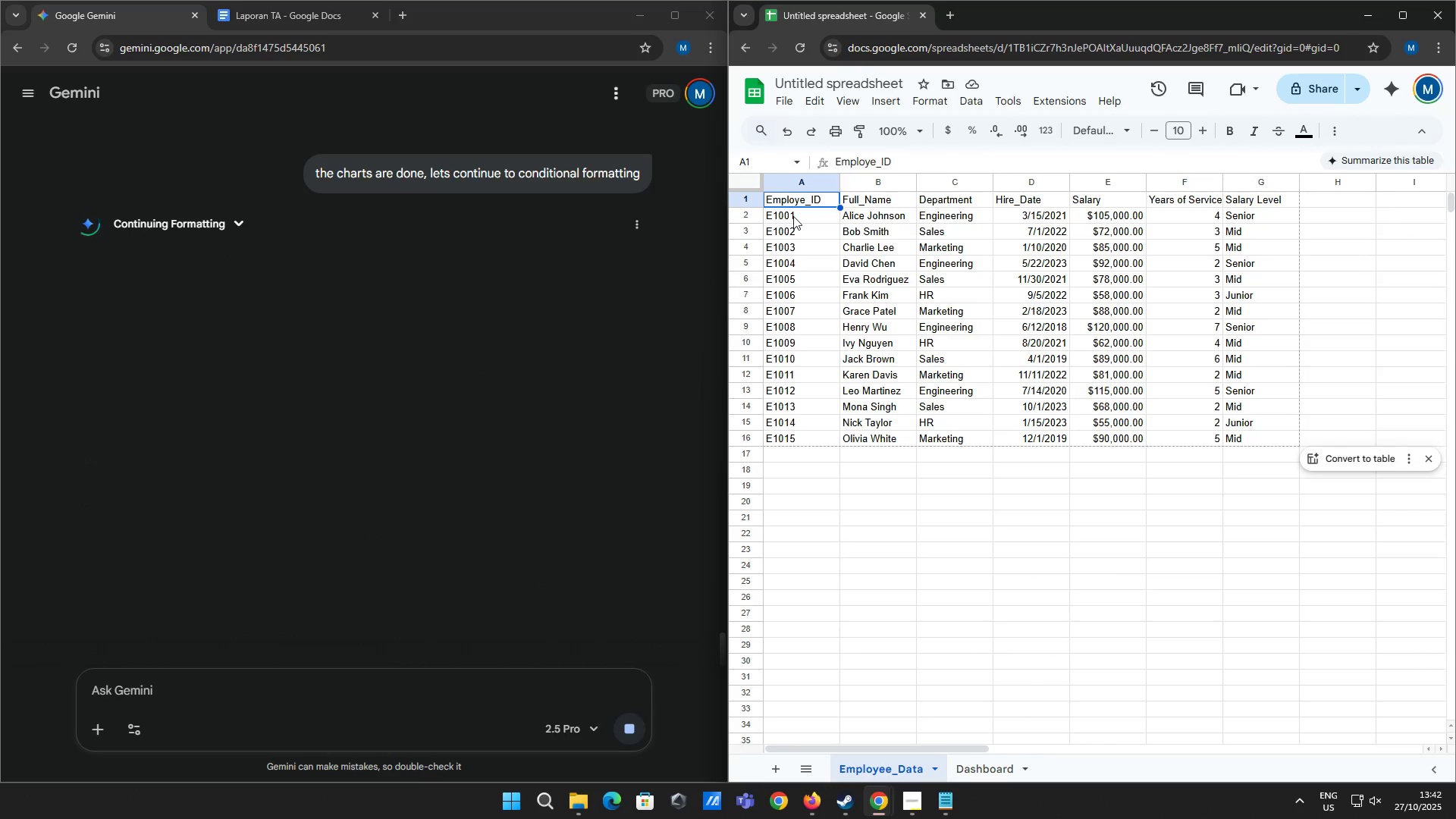 
left_click([793, 216])
 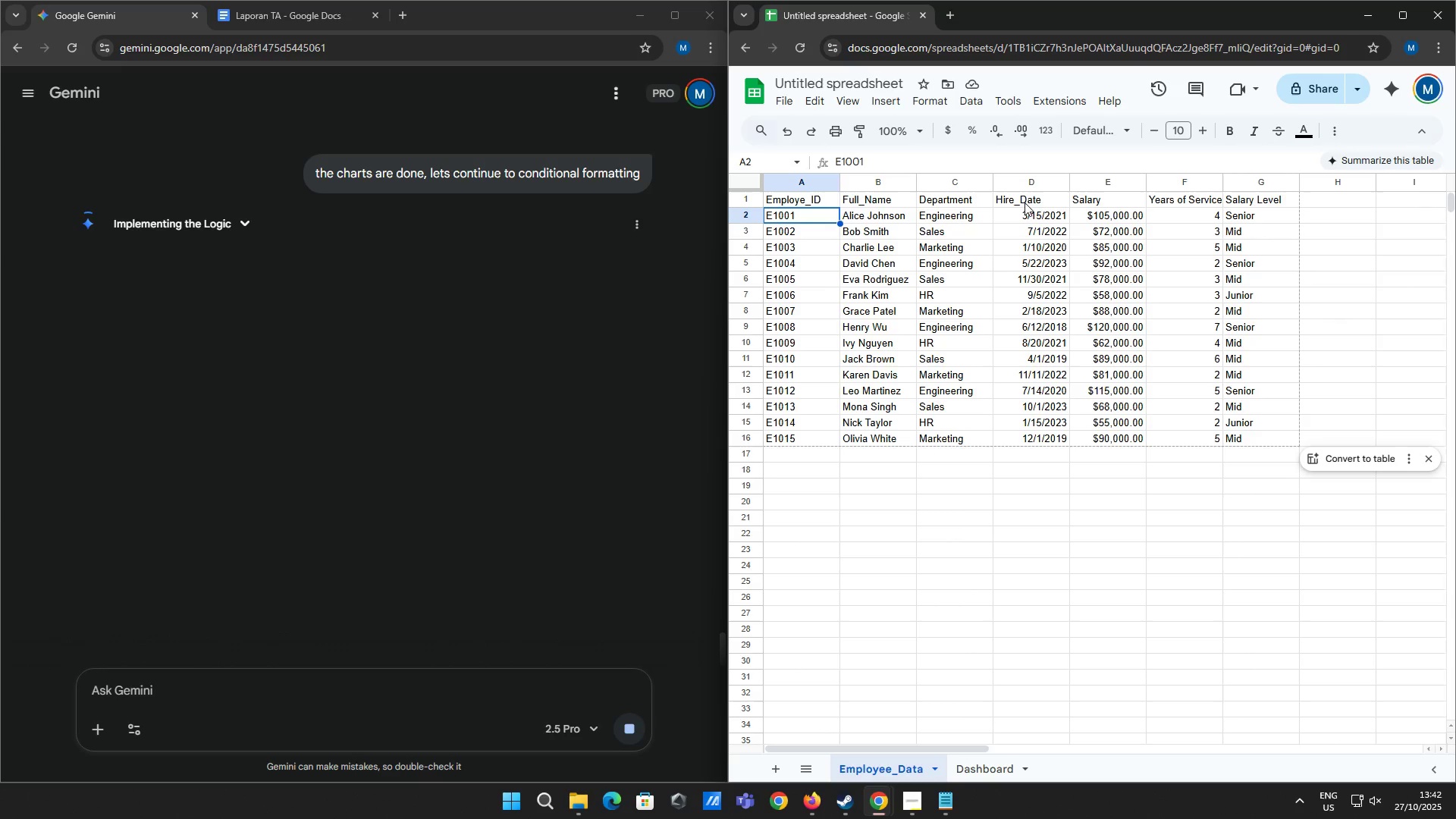 
left_click([1040, 200])
 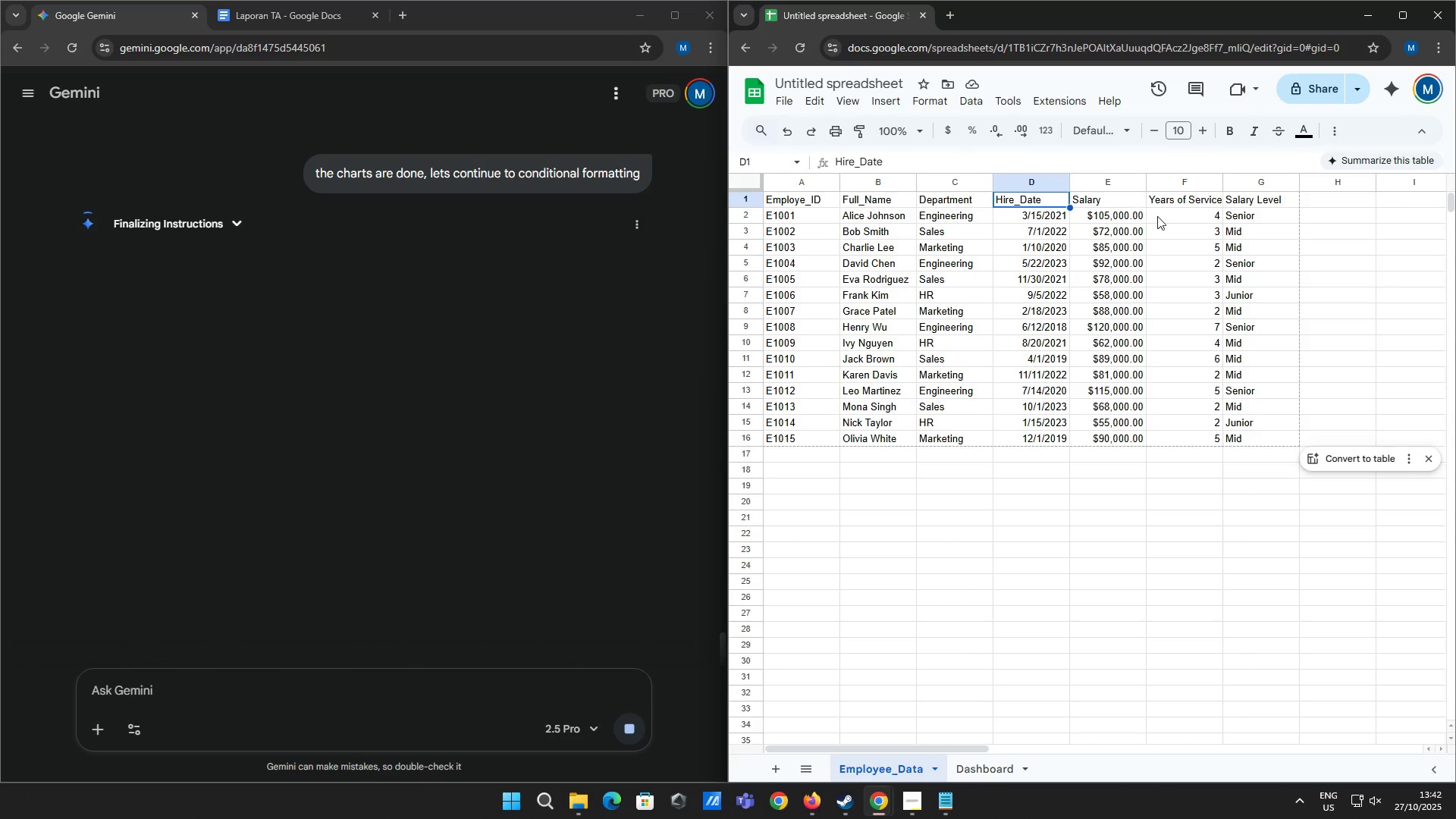 
left_click([1159, 217])
 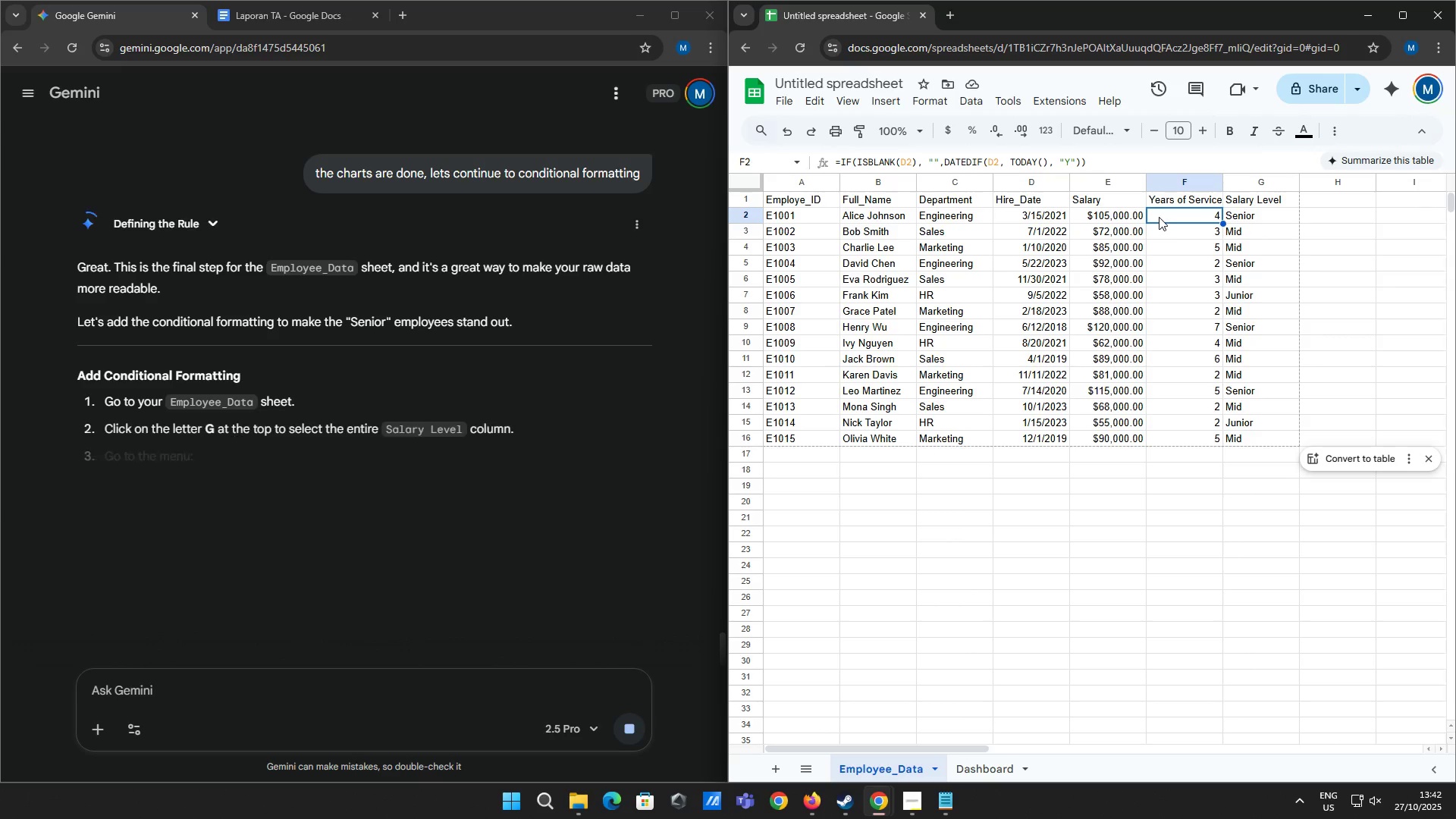 
left_click([1049, 213])
 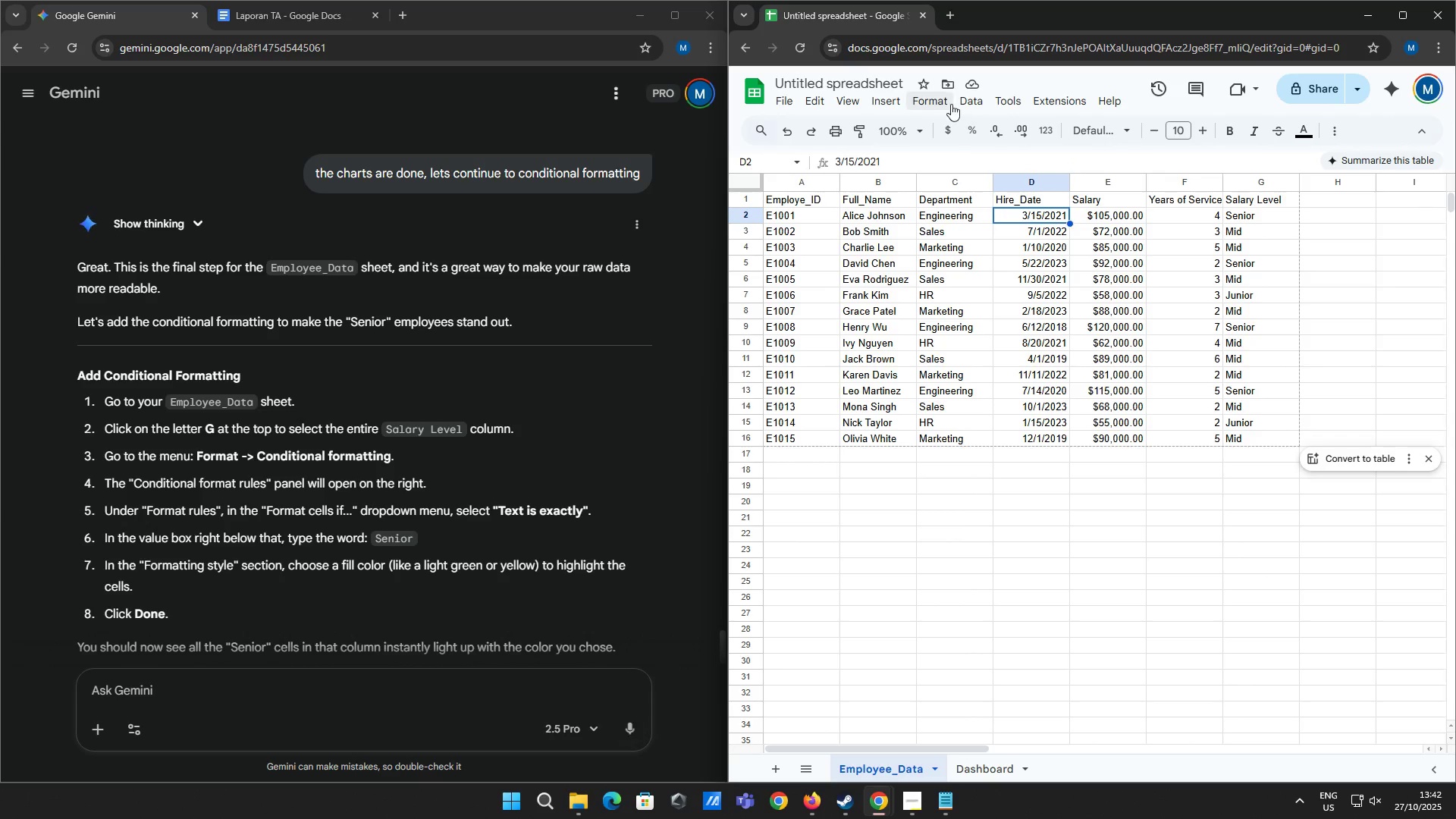 
left_click([945, 100])
 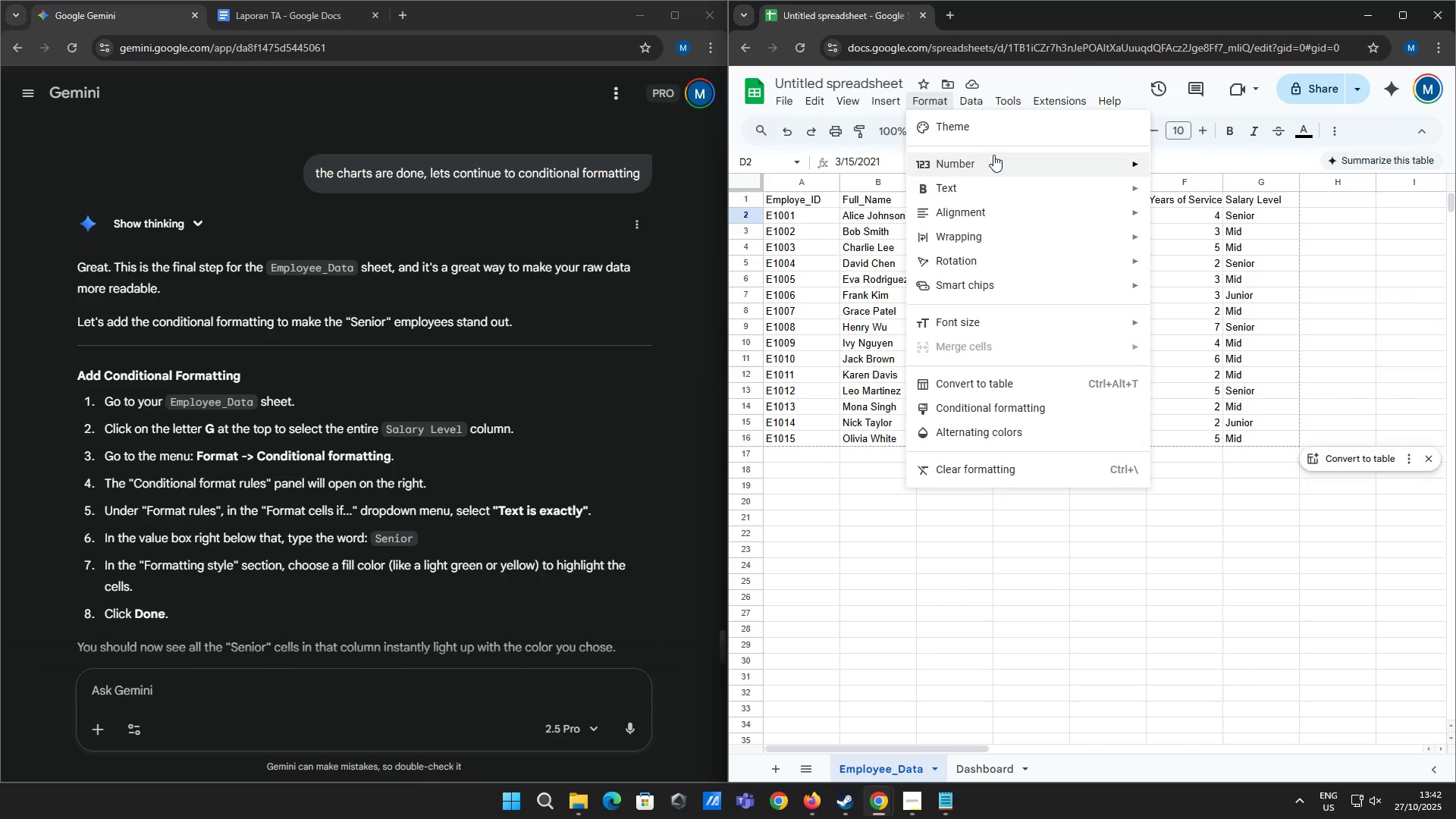 
left_click([998, 158])
 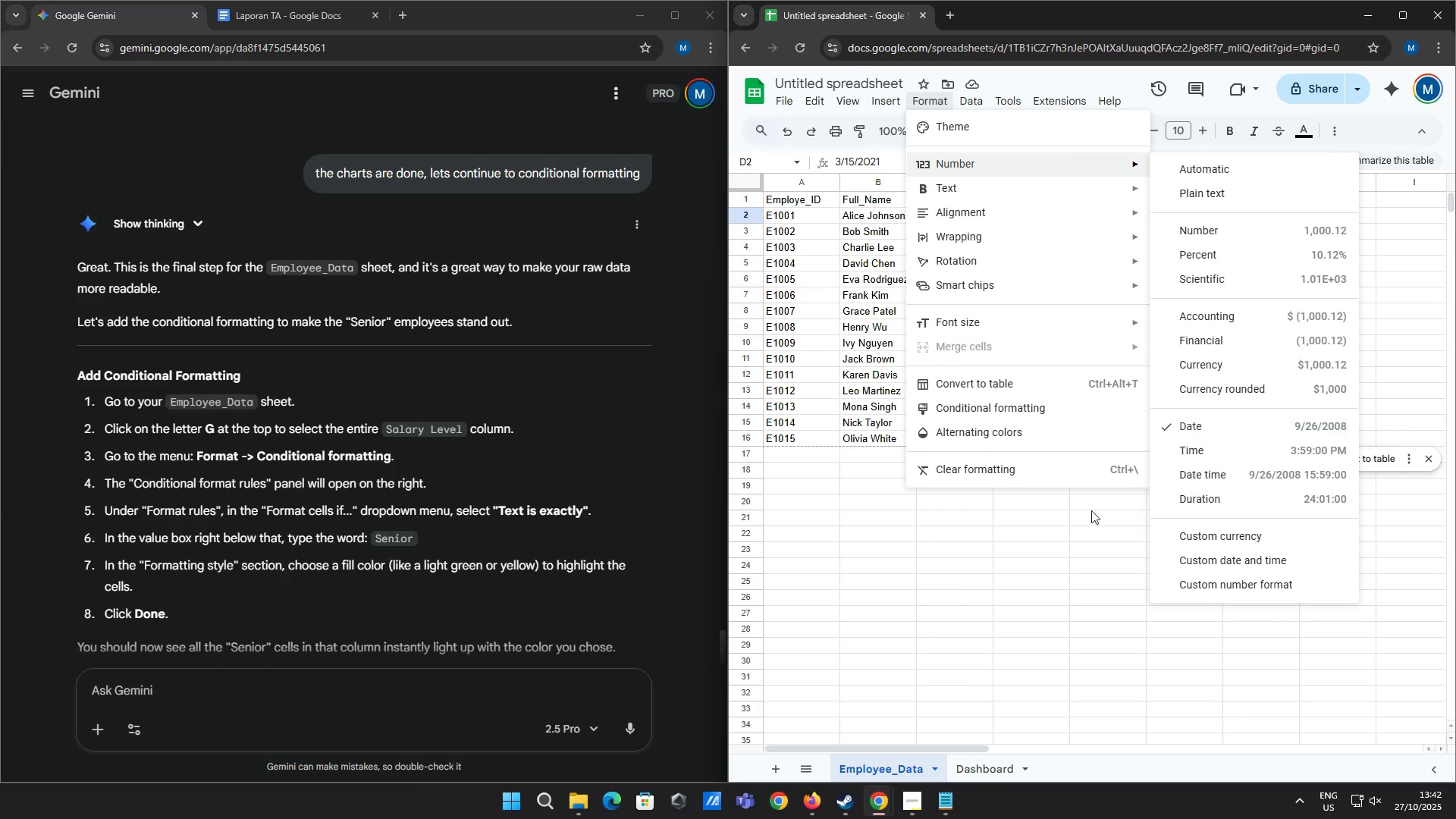 
left_click([1024, 539])
 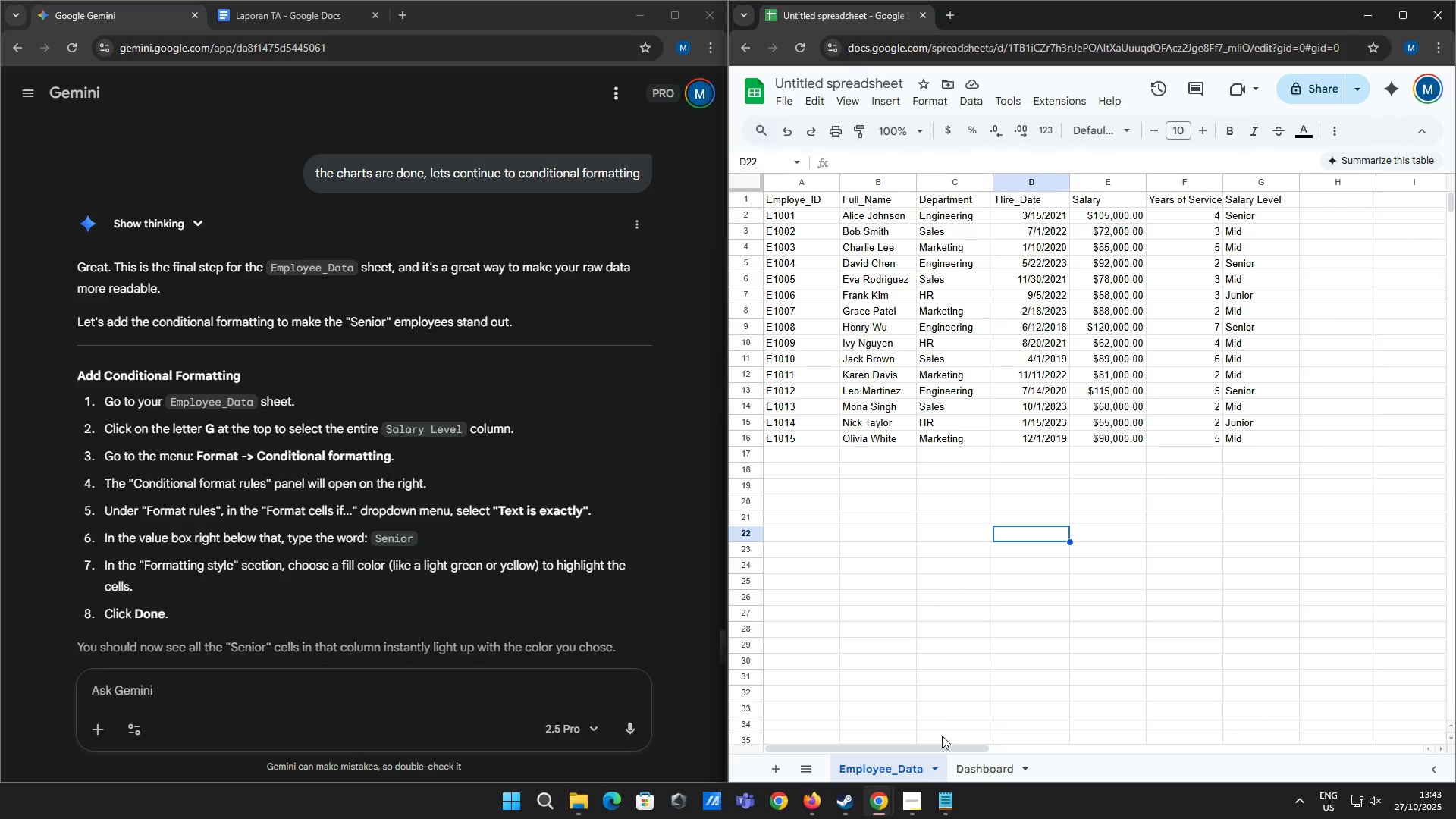 
left_click_drag(start_coordinate=[942, 748], to_coordinate=[1013, 746])
 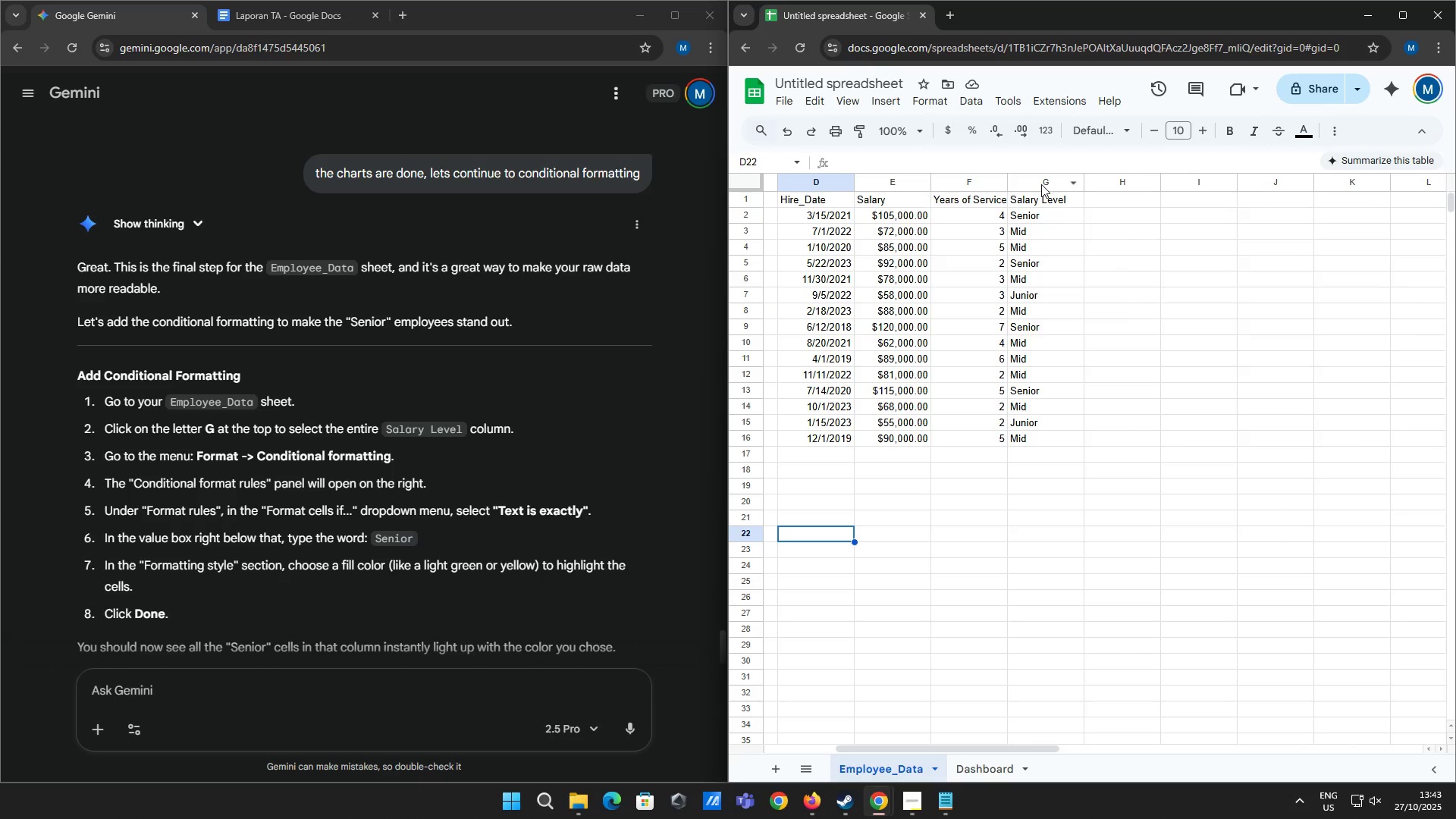 
left_click_drag(start_coordinate=[1046, 202], to_coordinate=[1043, 440])
 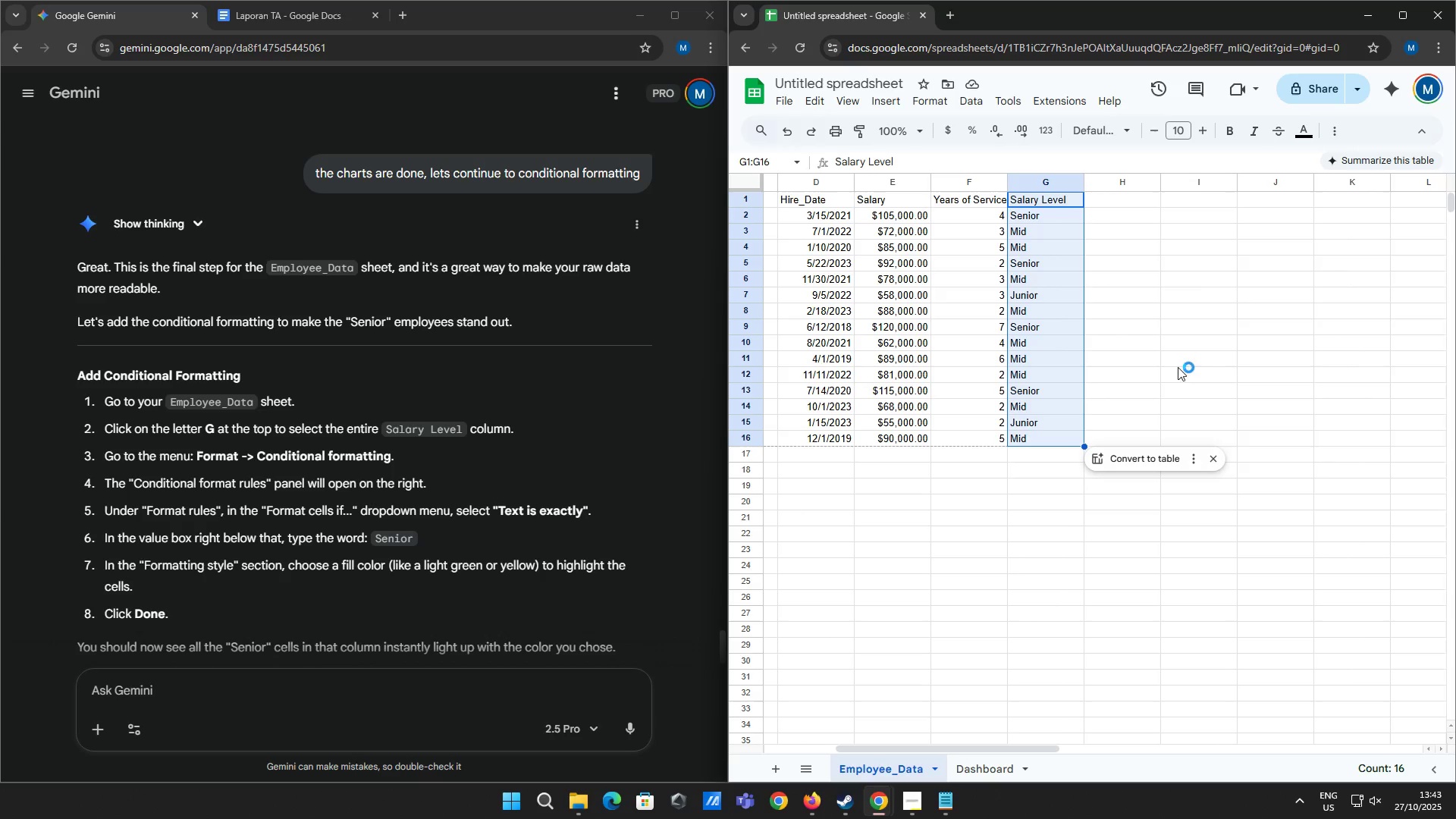 
wait(8.5)
 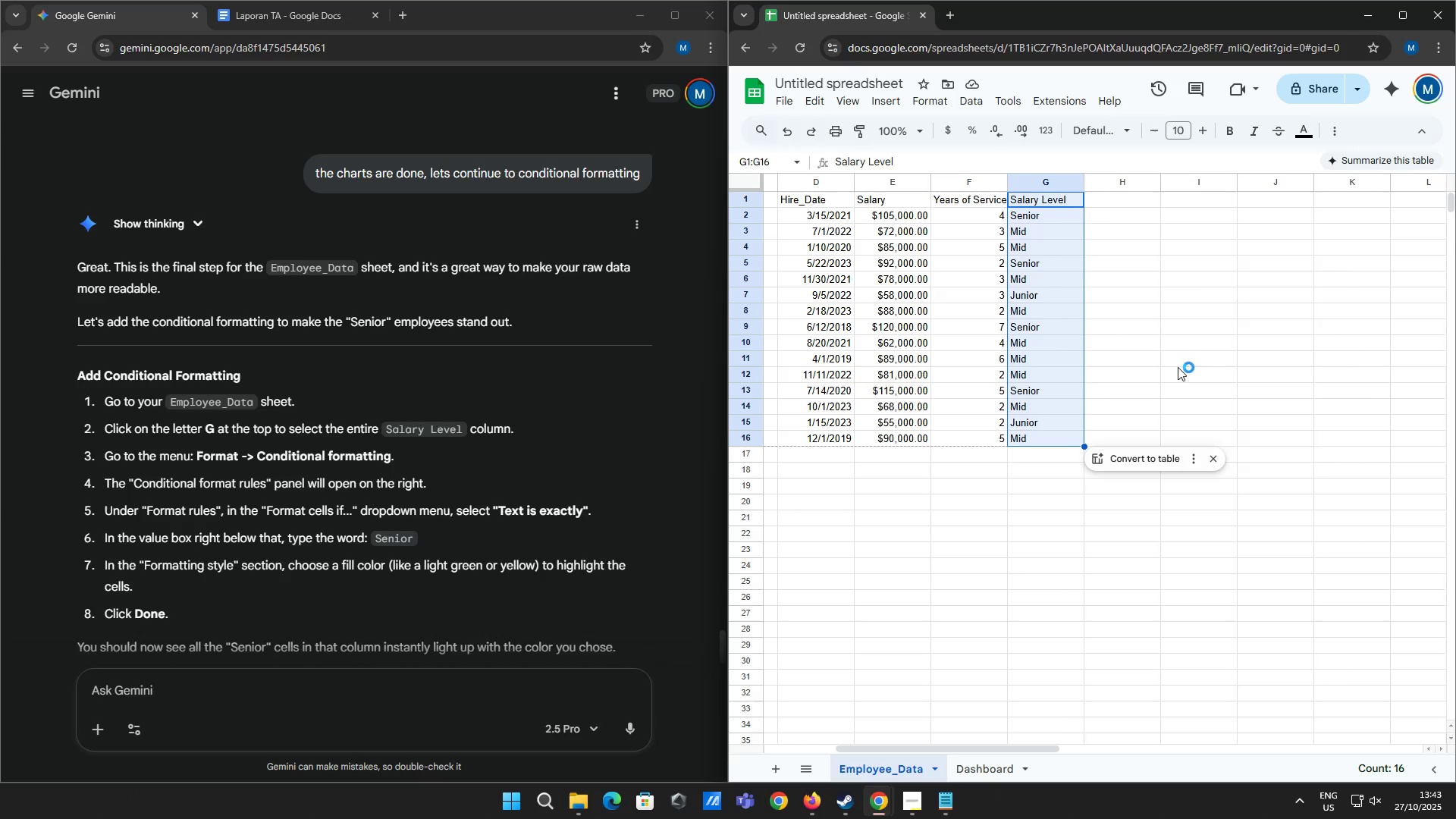 
left_click([1148, 287])
 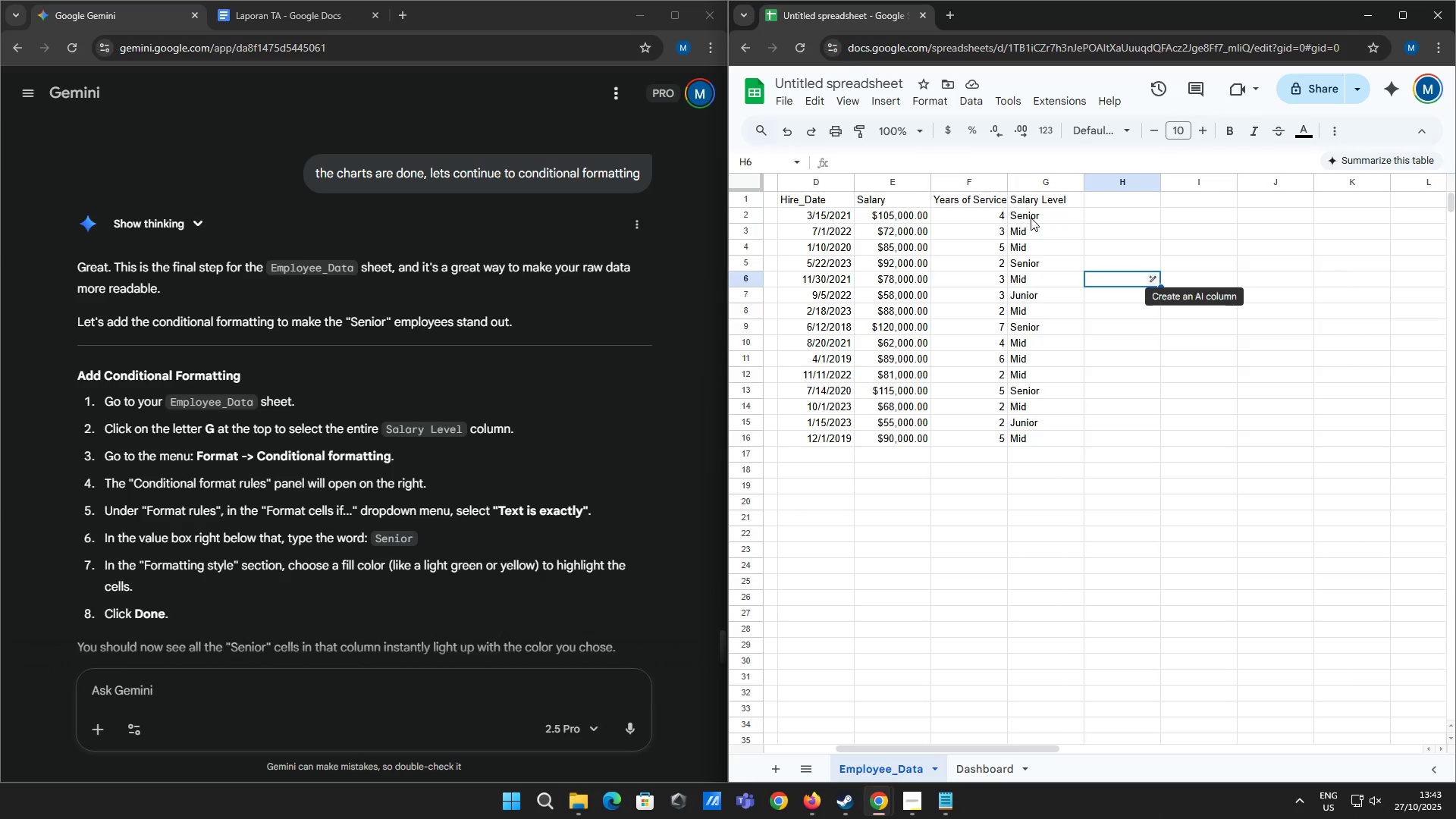 
left_click_drag(start_coordinate=[1031, 218], to_coordinate=[1049, 444])
 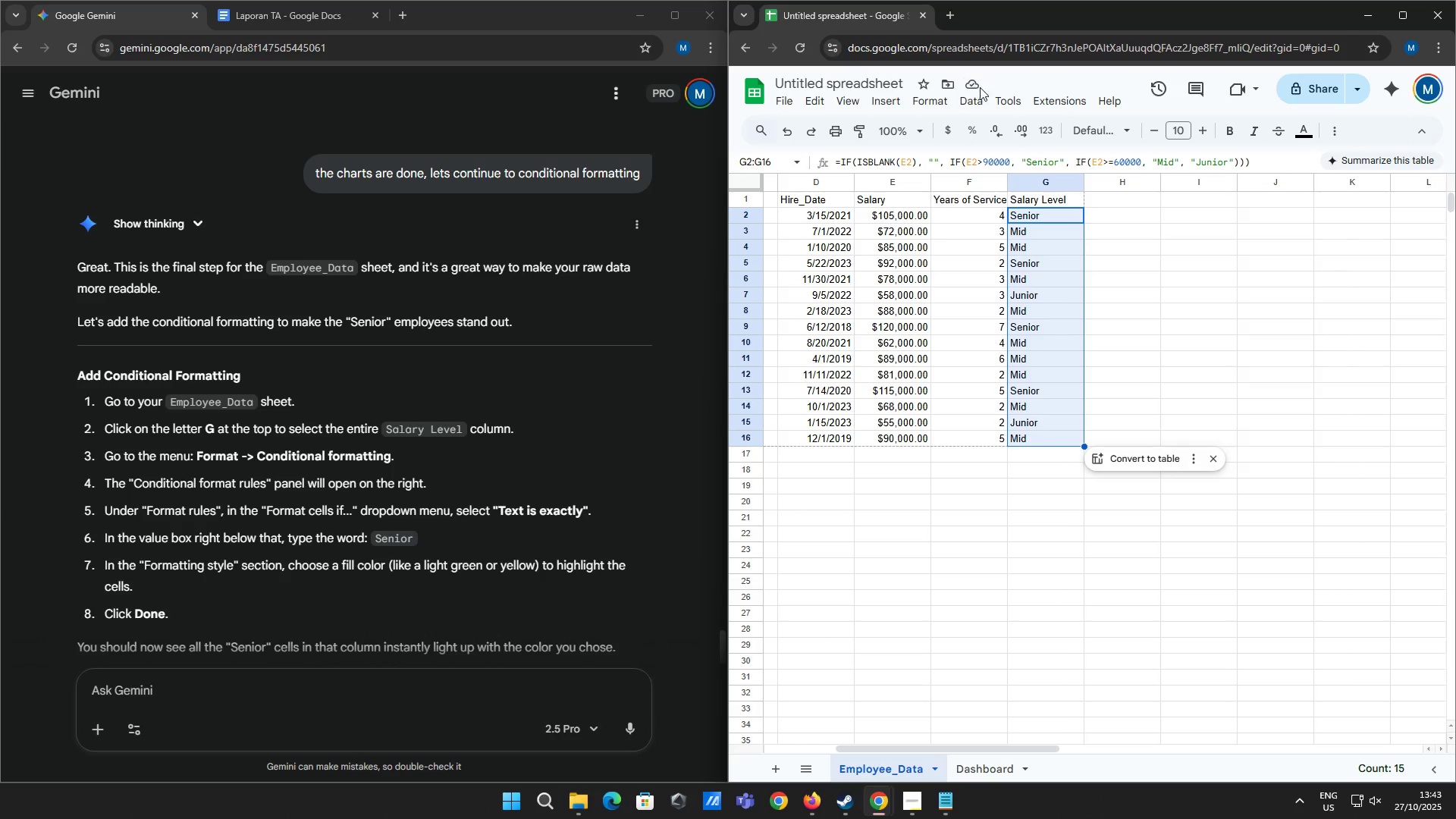 
left_click([979, 102])
 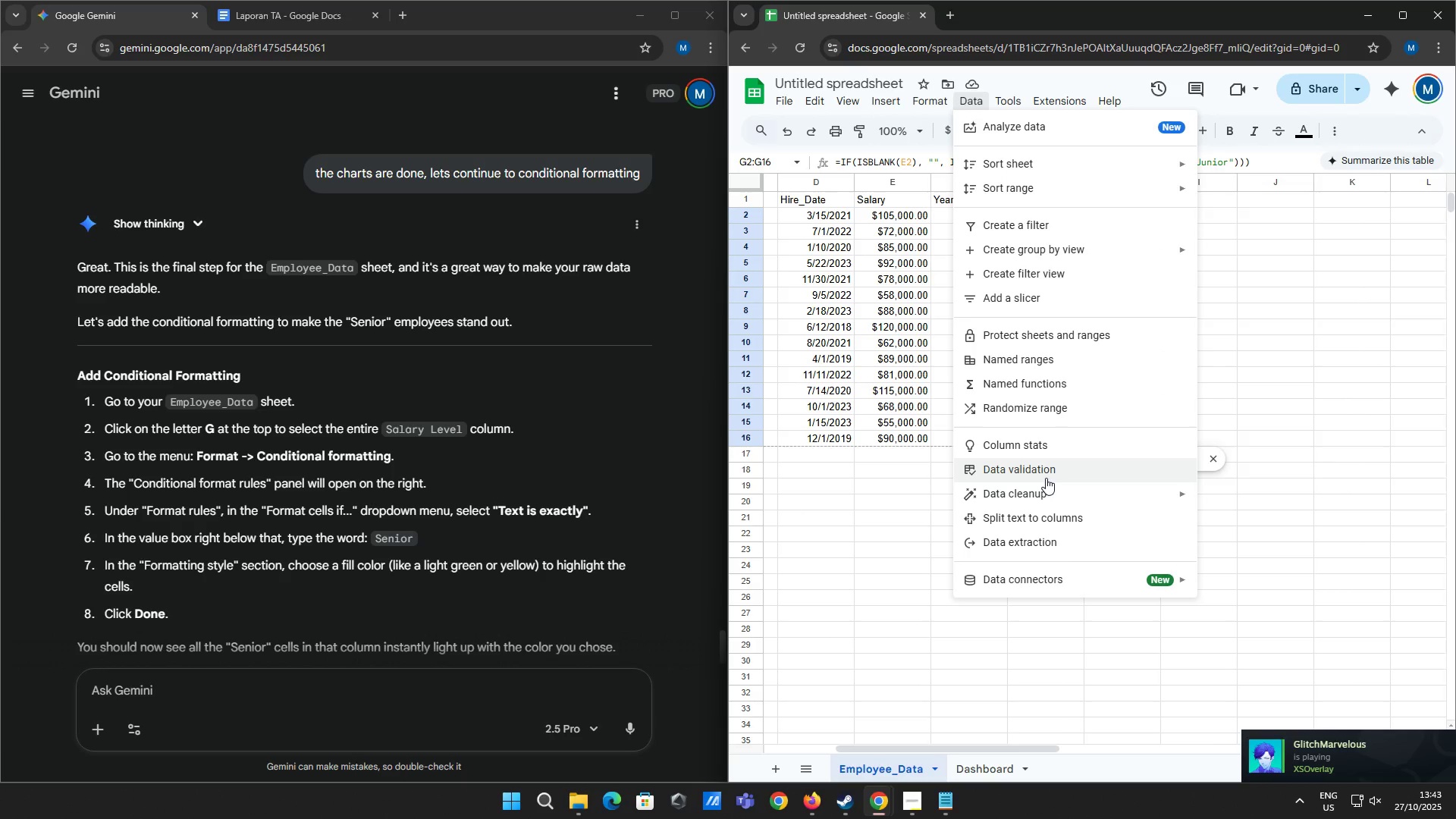 
wait(9.35)
 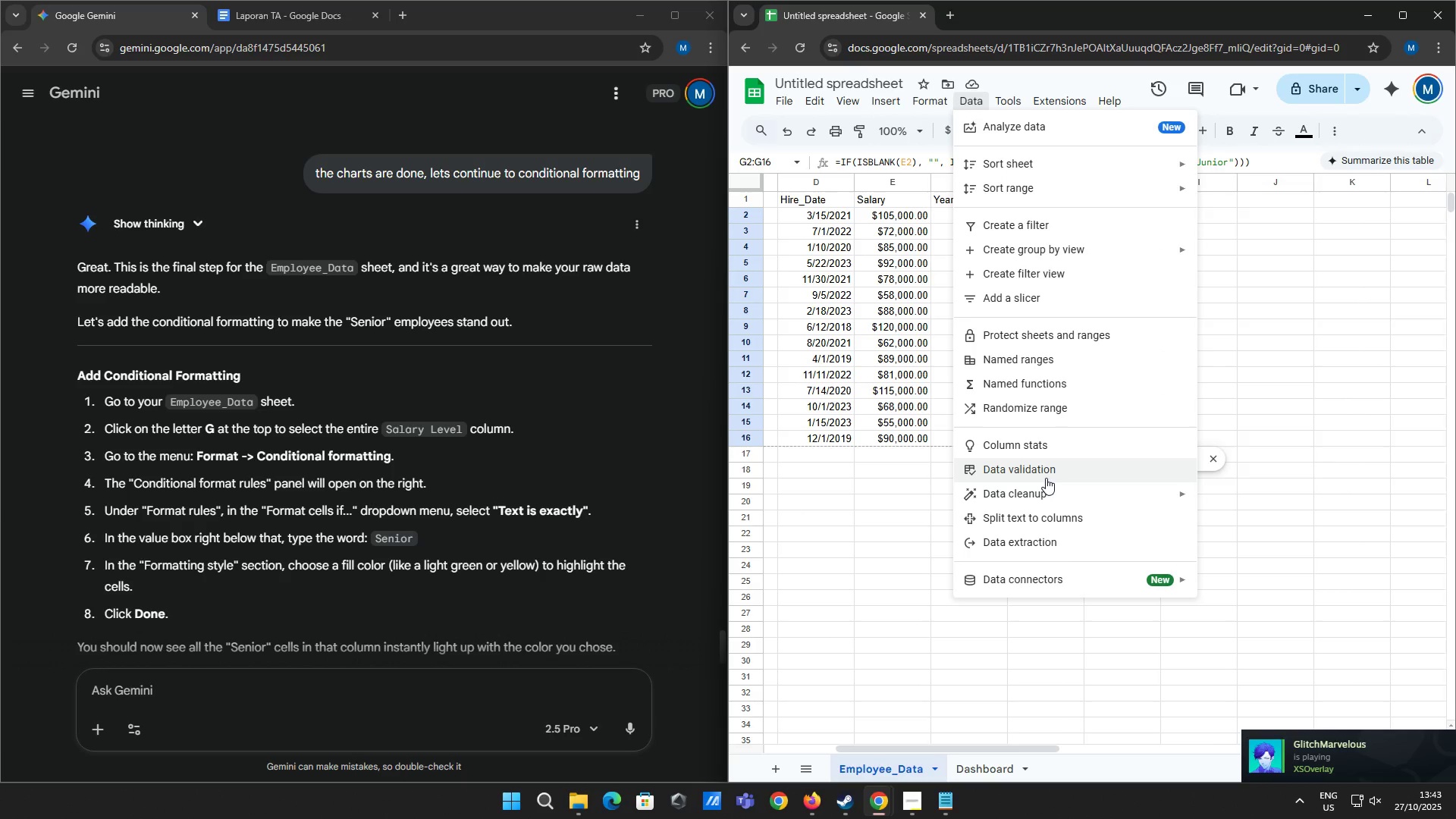 
left_click([1033, 408])
 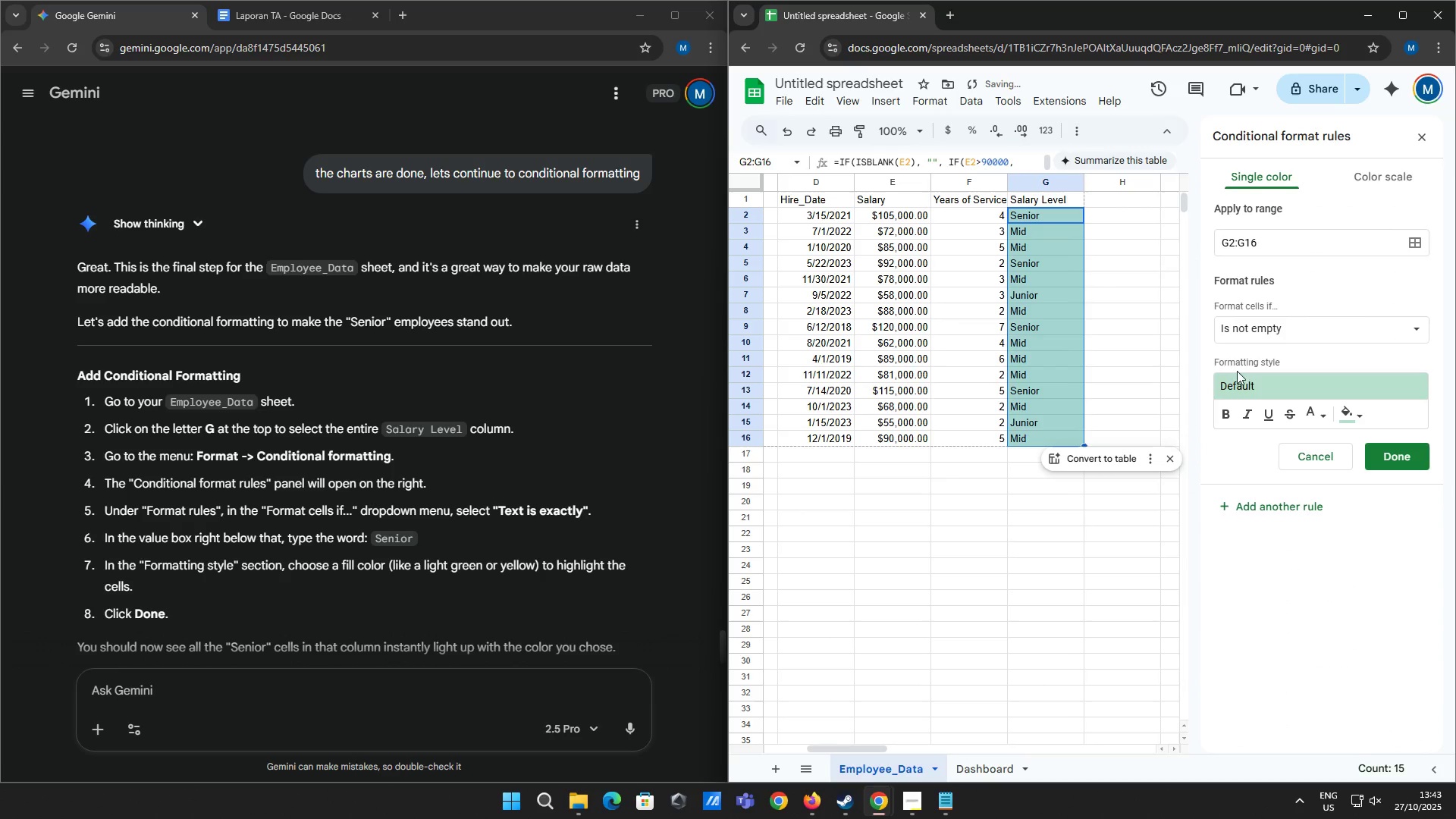 
left_click([1330, 330])
 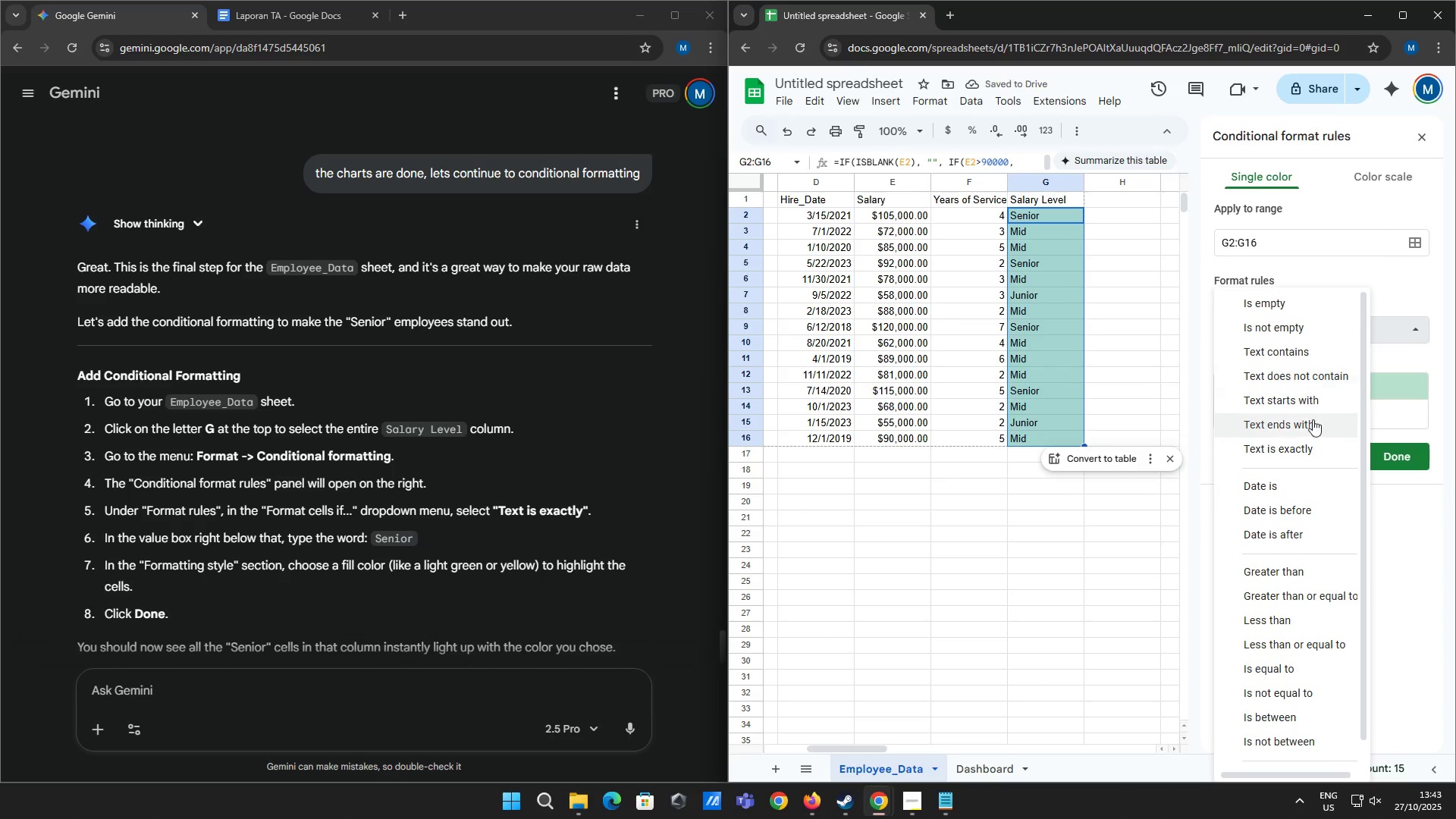 
left_click([1304, 452])
 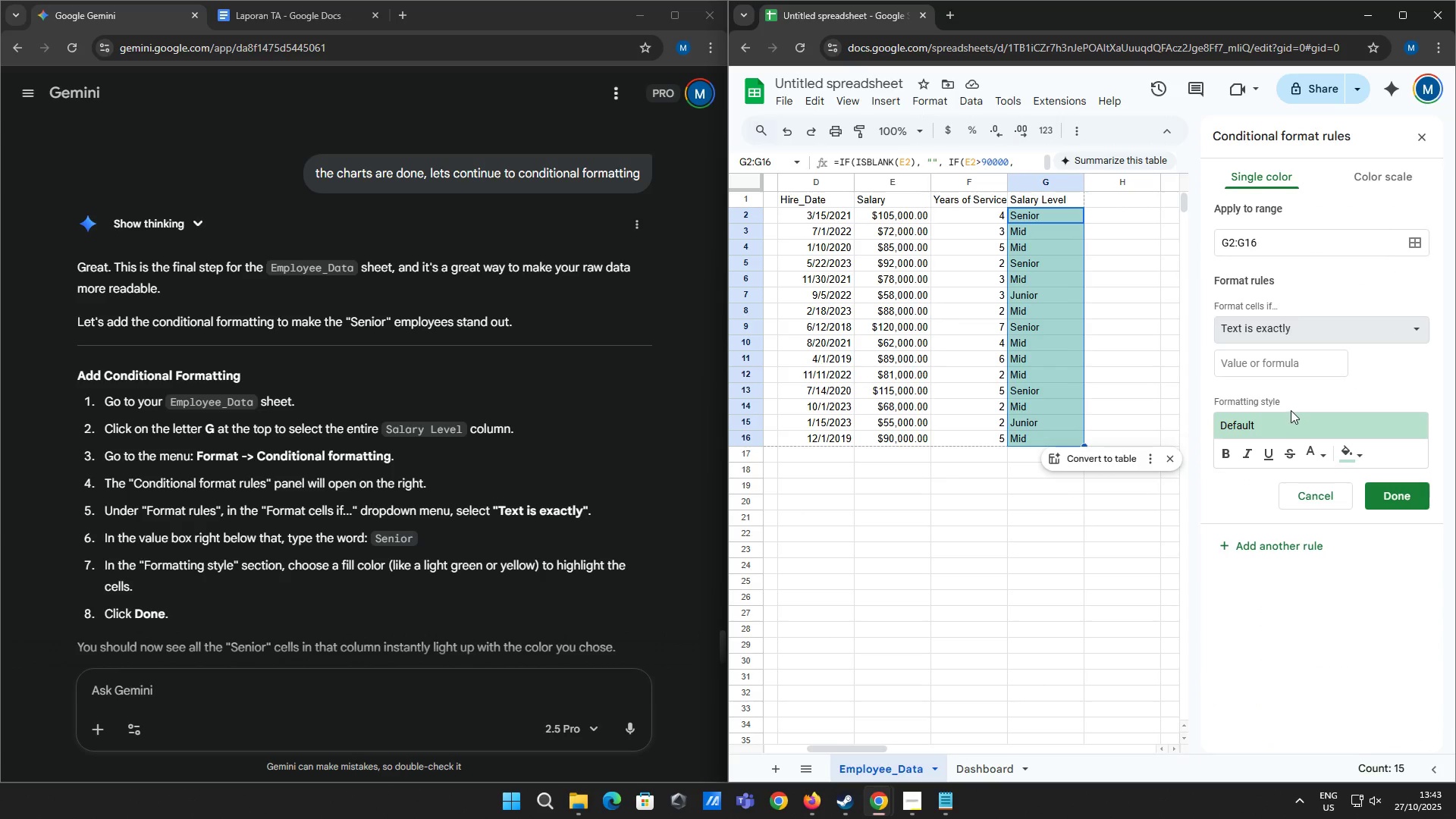 
left_click([1275, 362])
 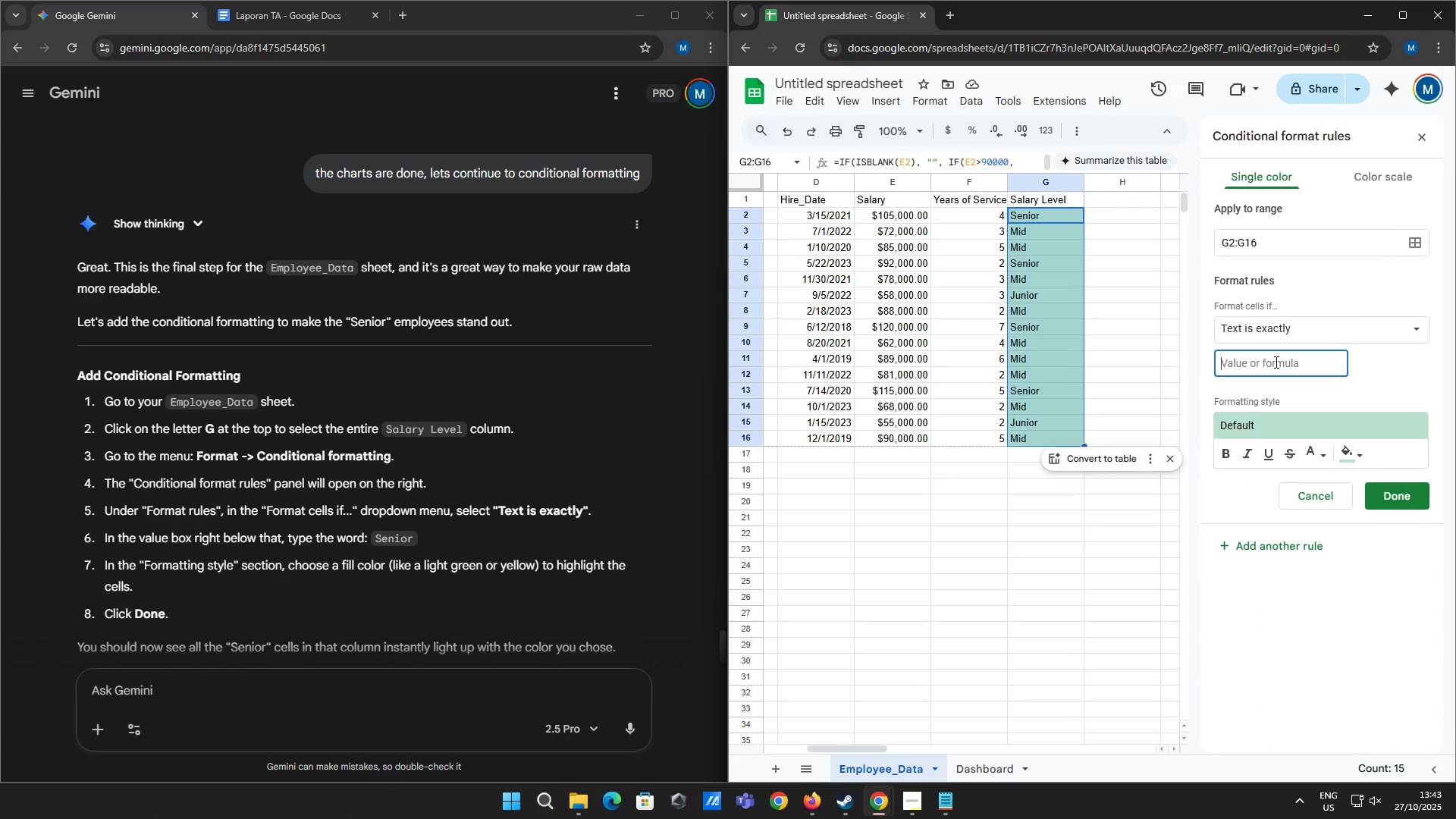 
type(Senior)
 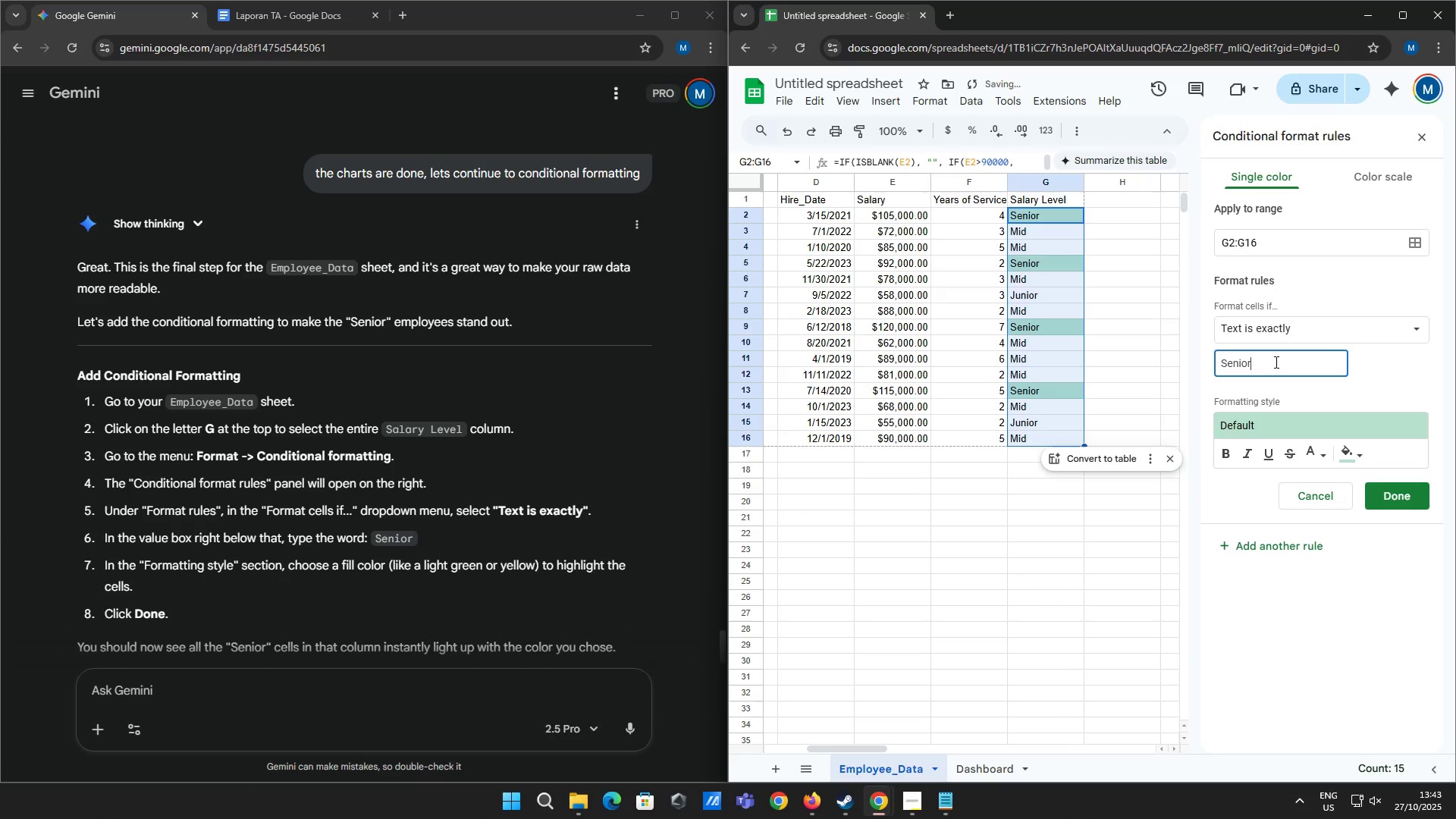 
left_click([1345, 455])
 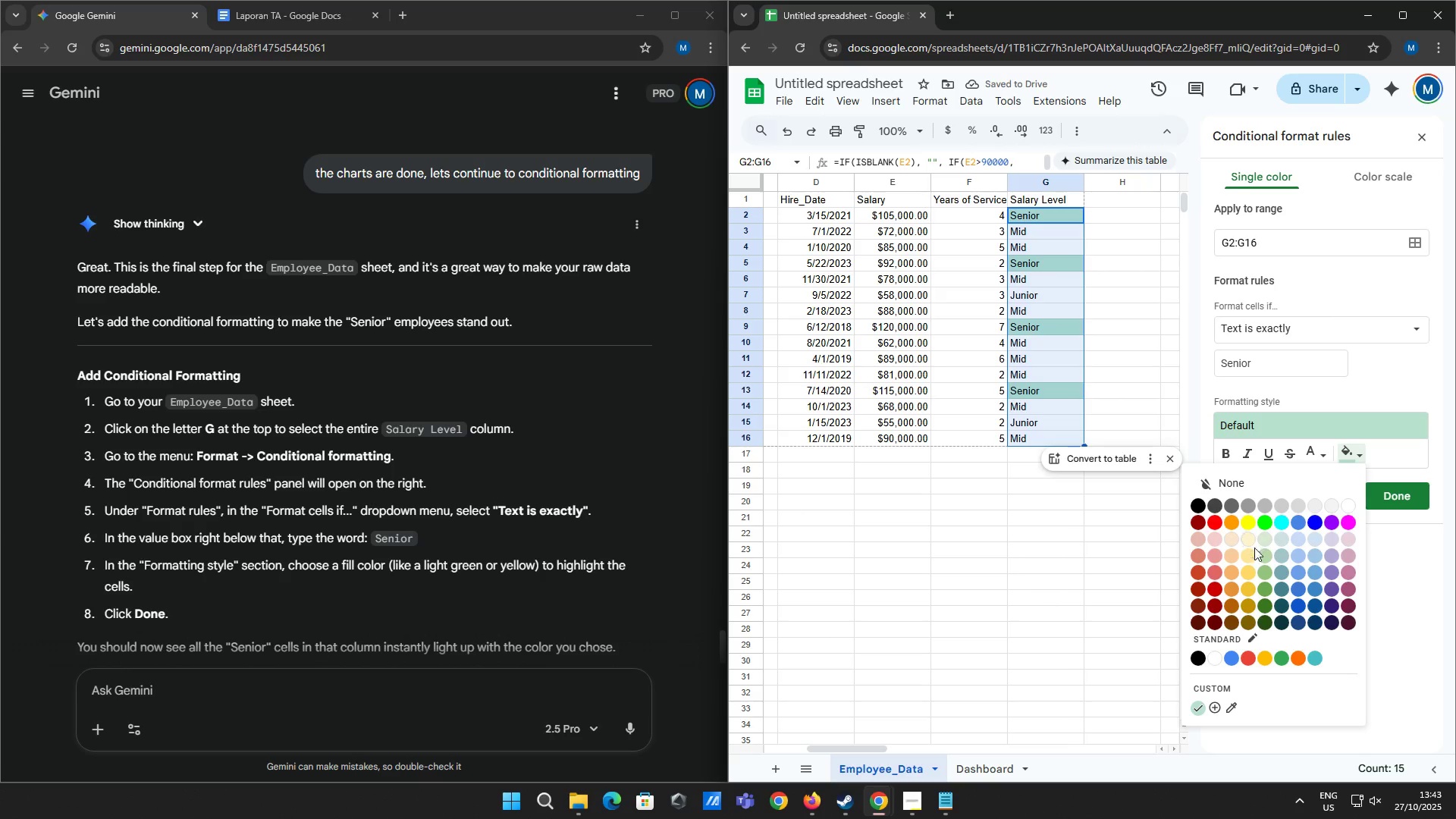 
left_click([1250, 588])
 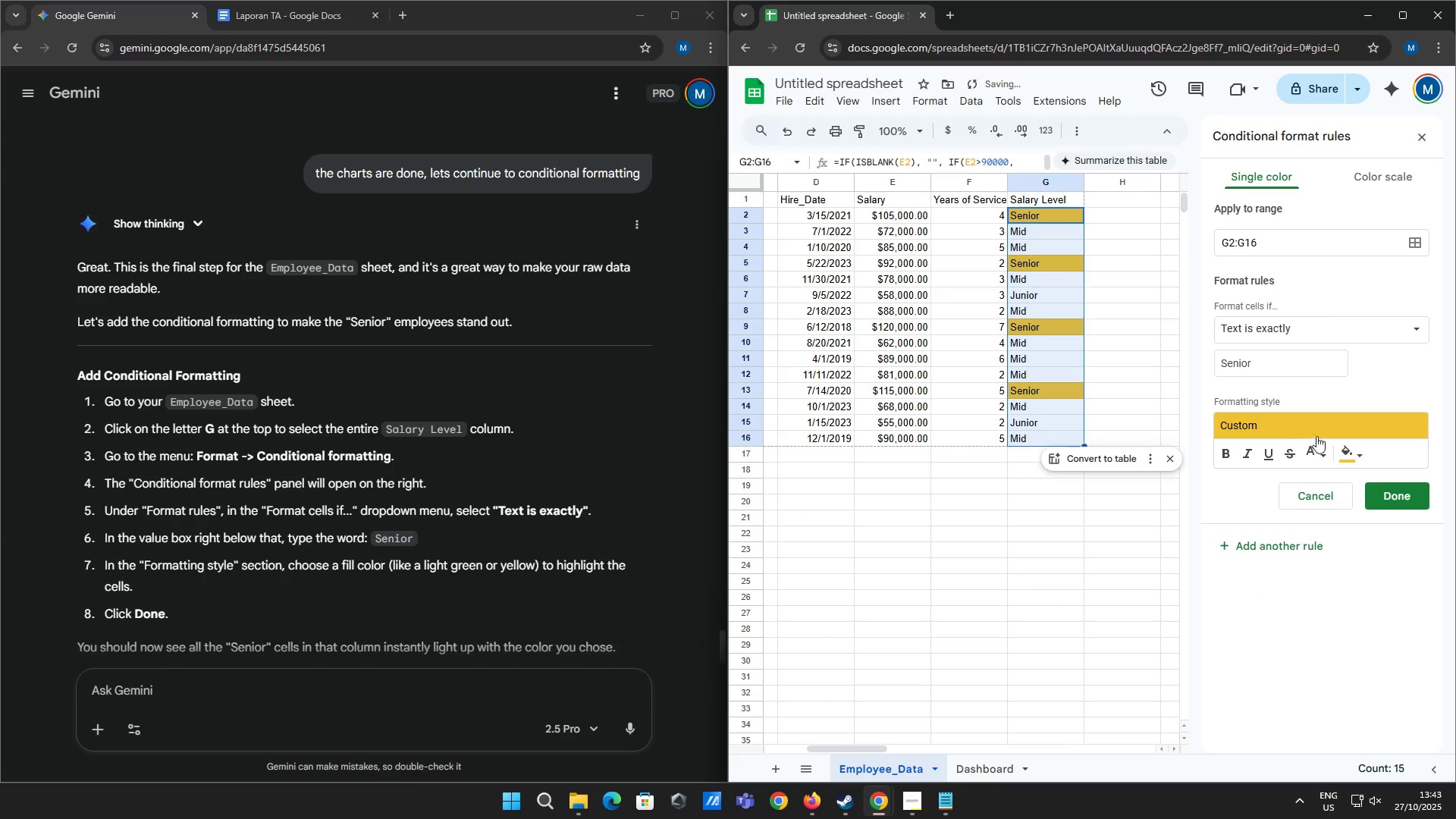 
left_click([1341, 452])
 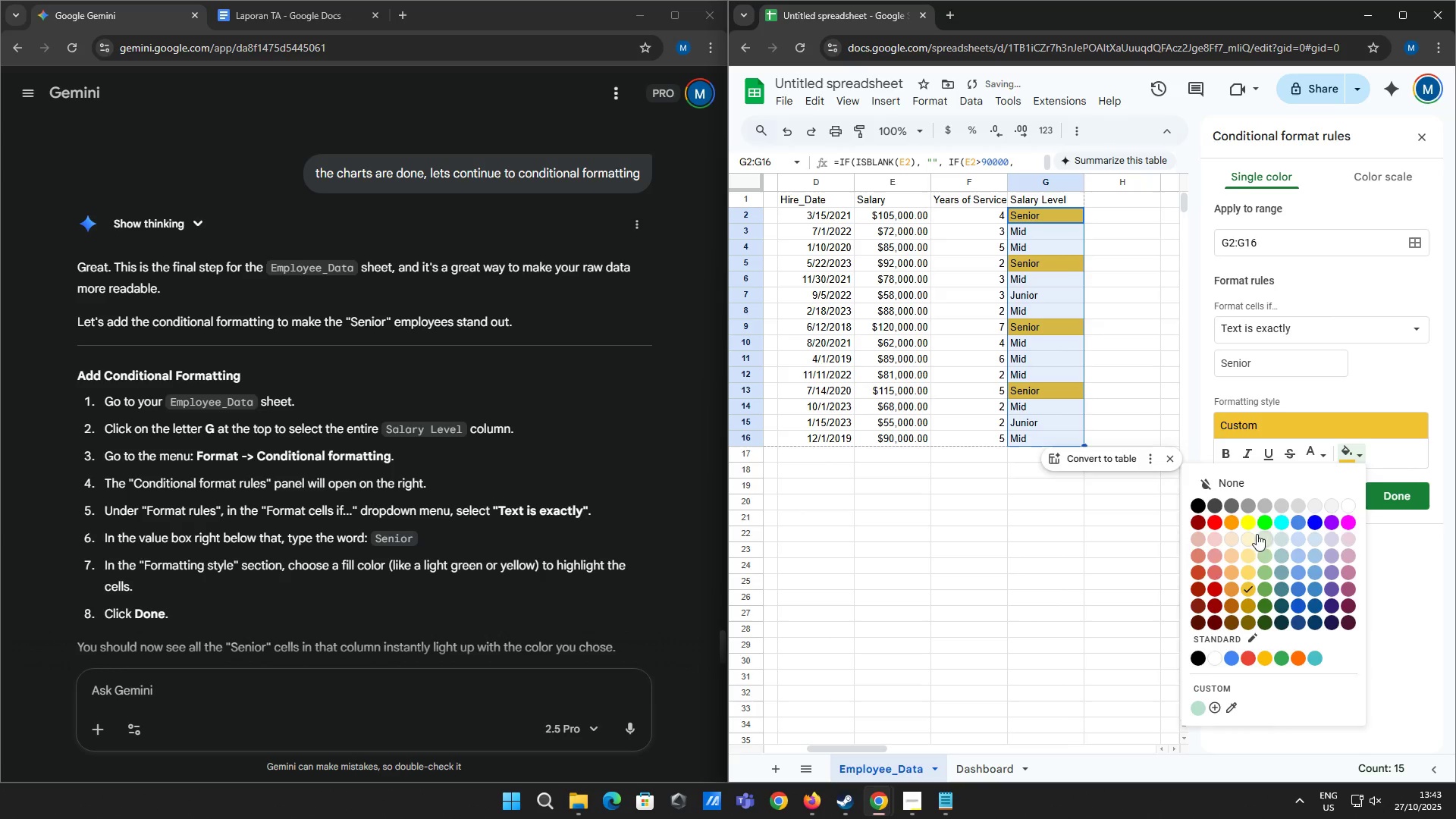 
left_click([1254, 529])
 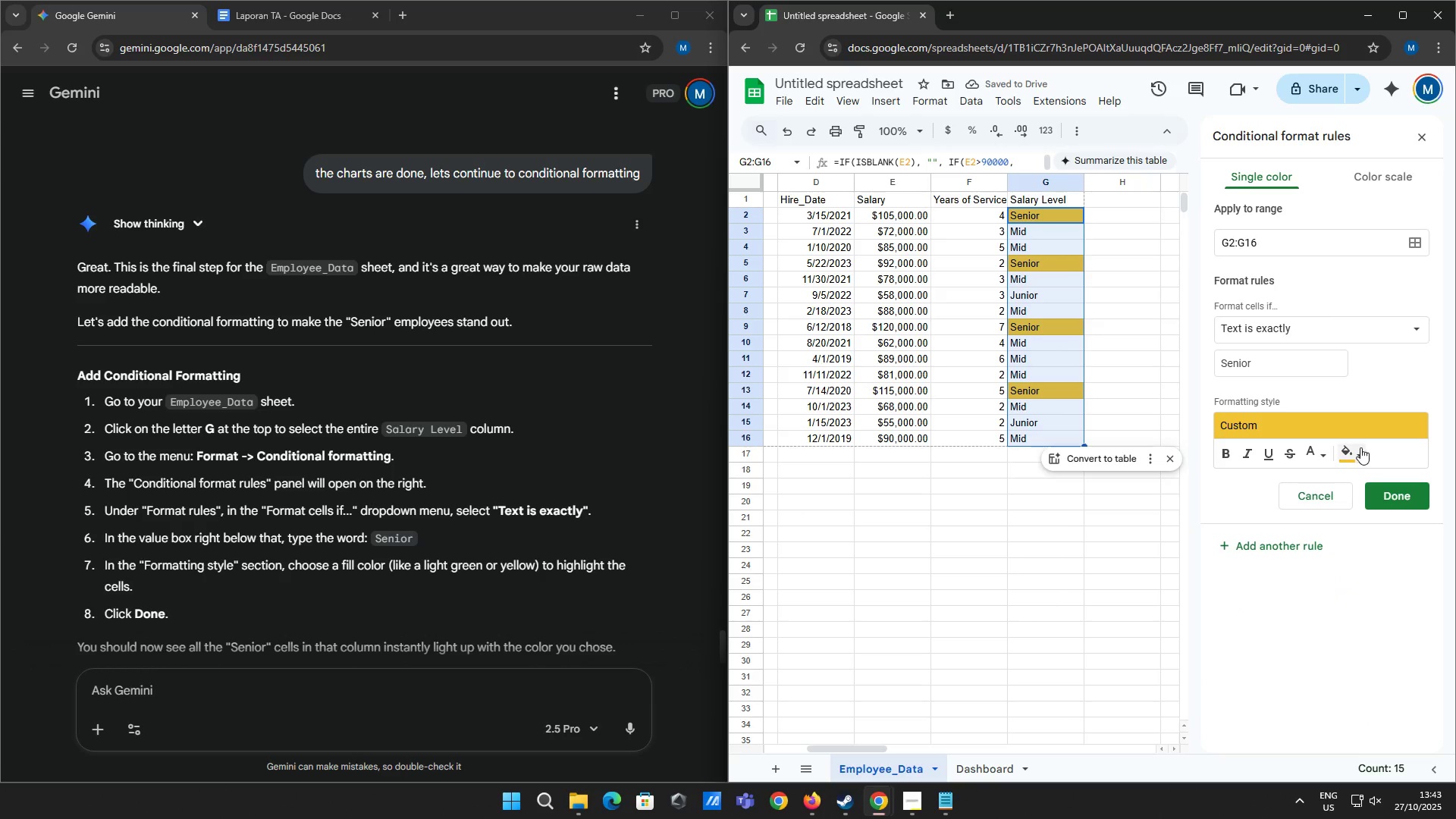 
left_click([1358, 447])
 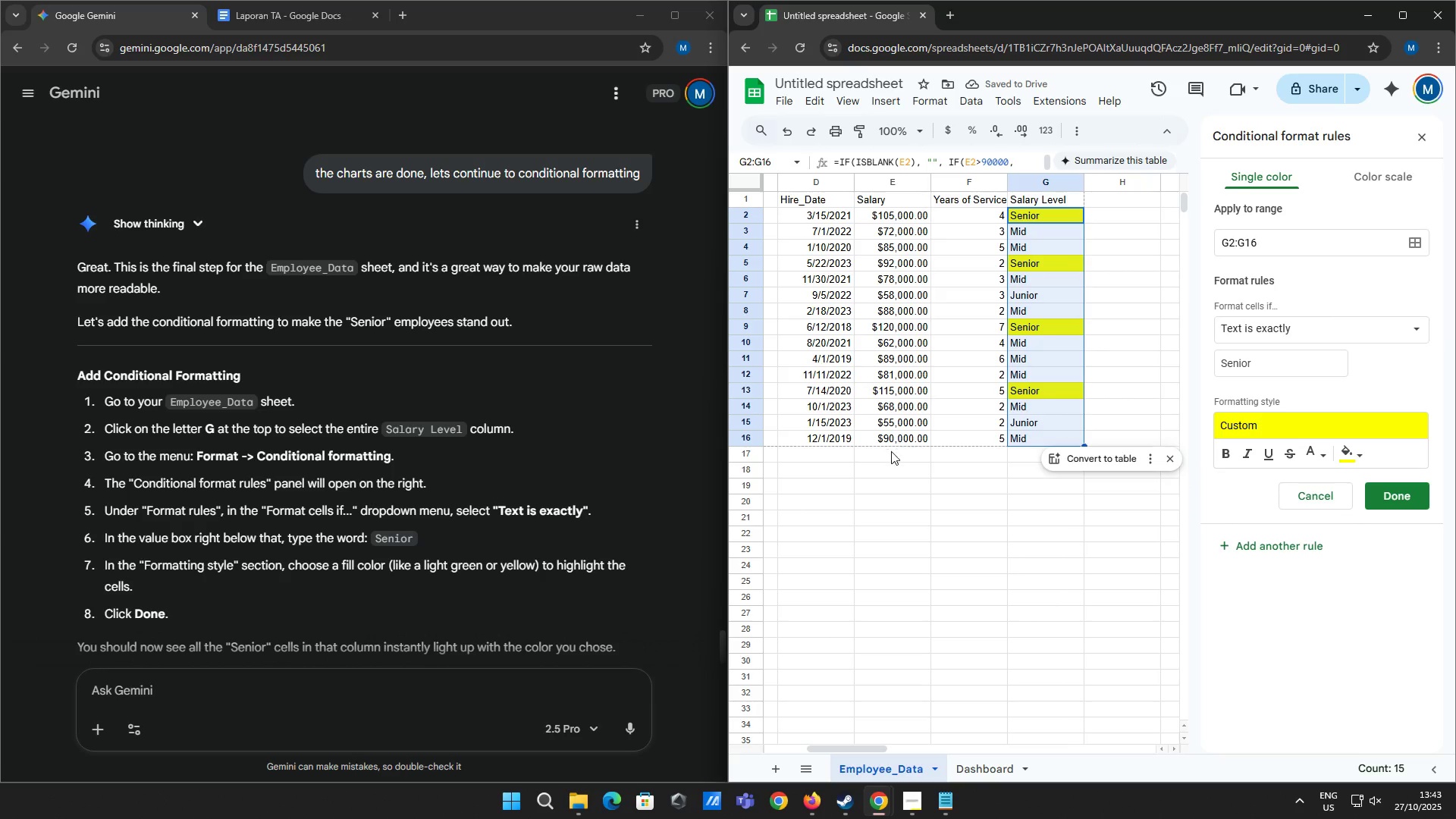 
scroll: coordinate [600, 468], scroll_direction: down, amount: 2.0
 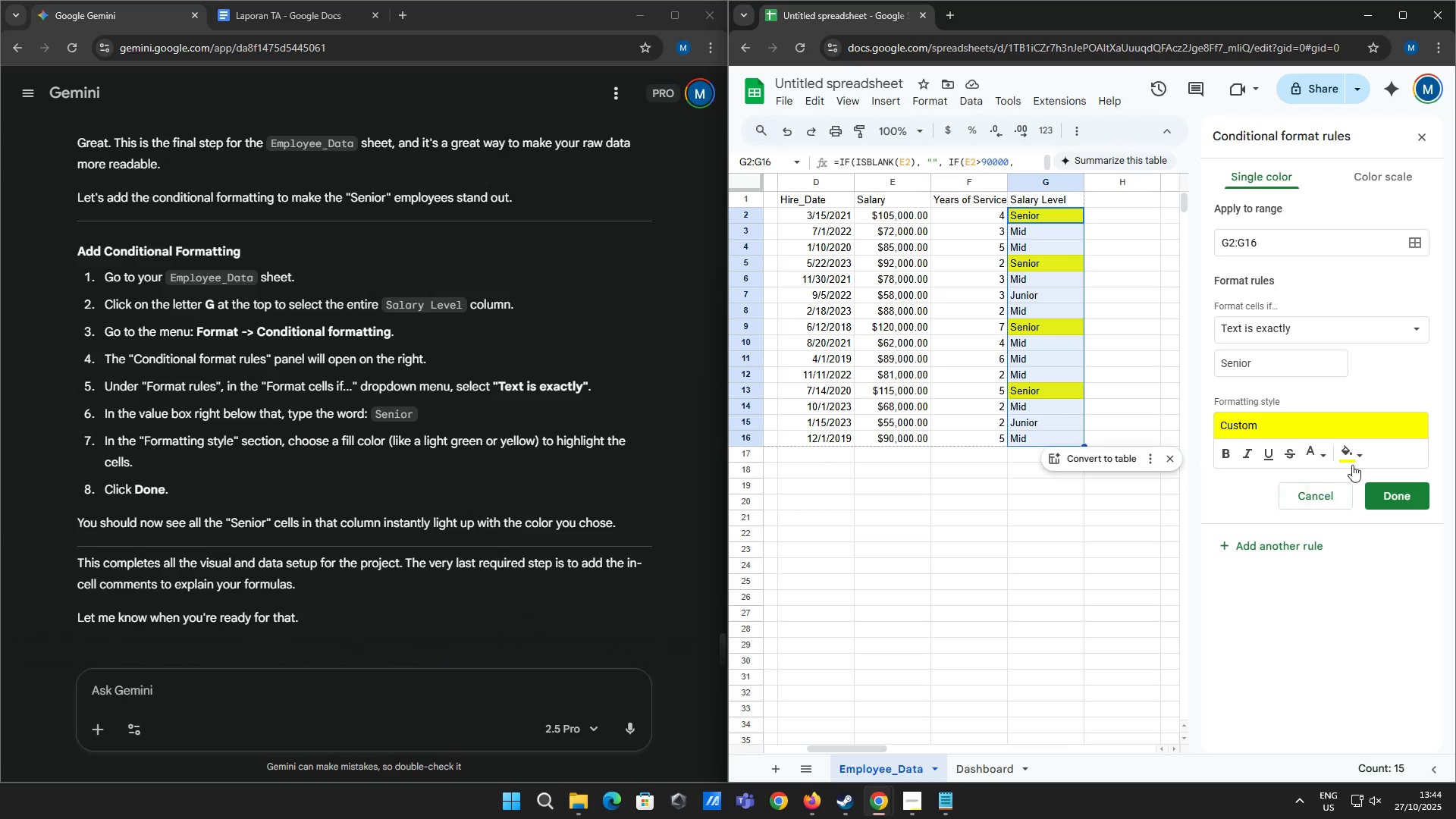 
left_click([1359, 446])
 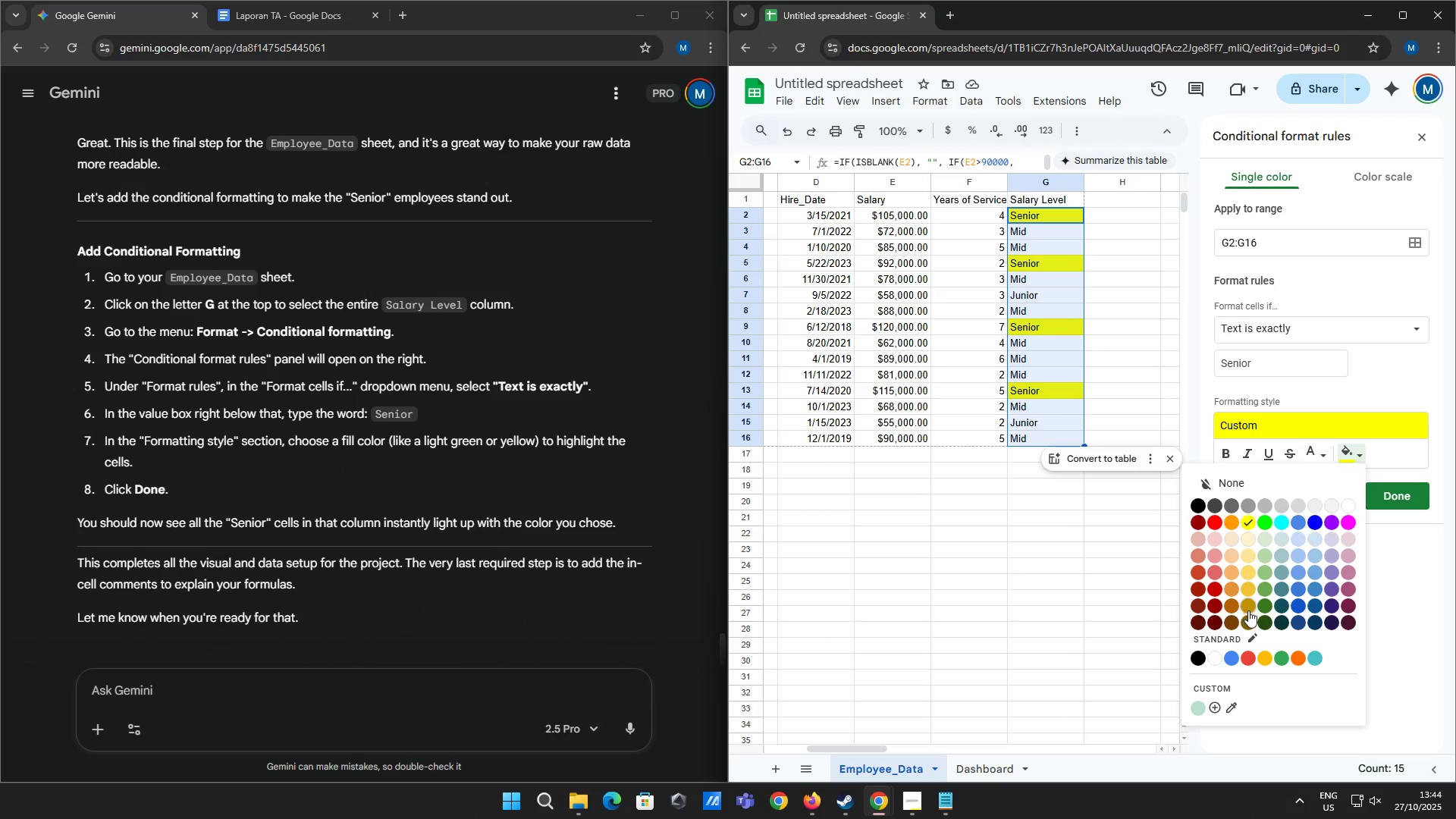 
left_click([1247, 625])
 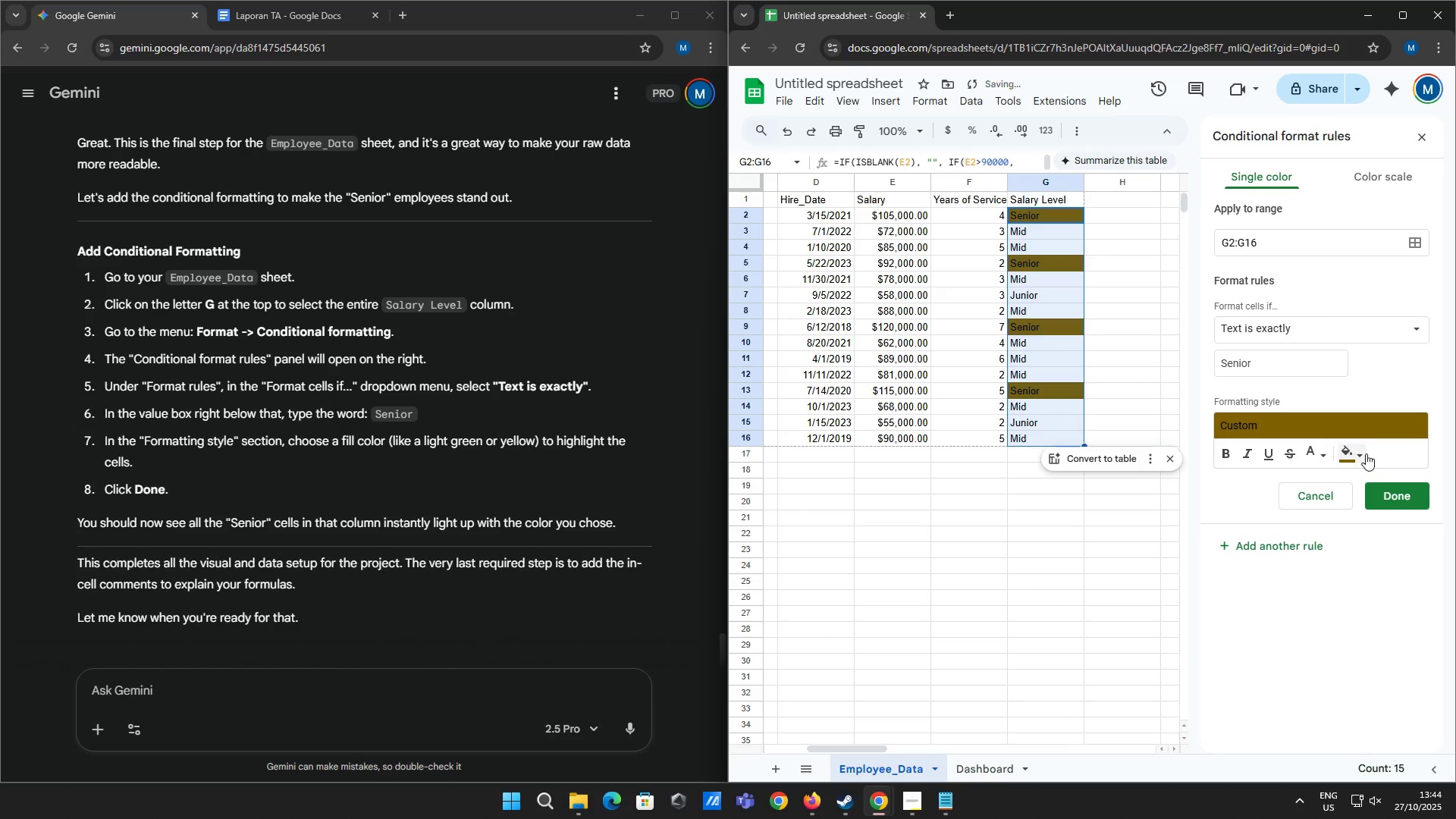 
left_click([1356, 461])
 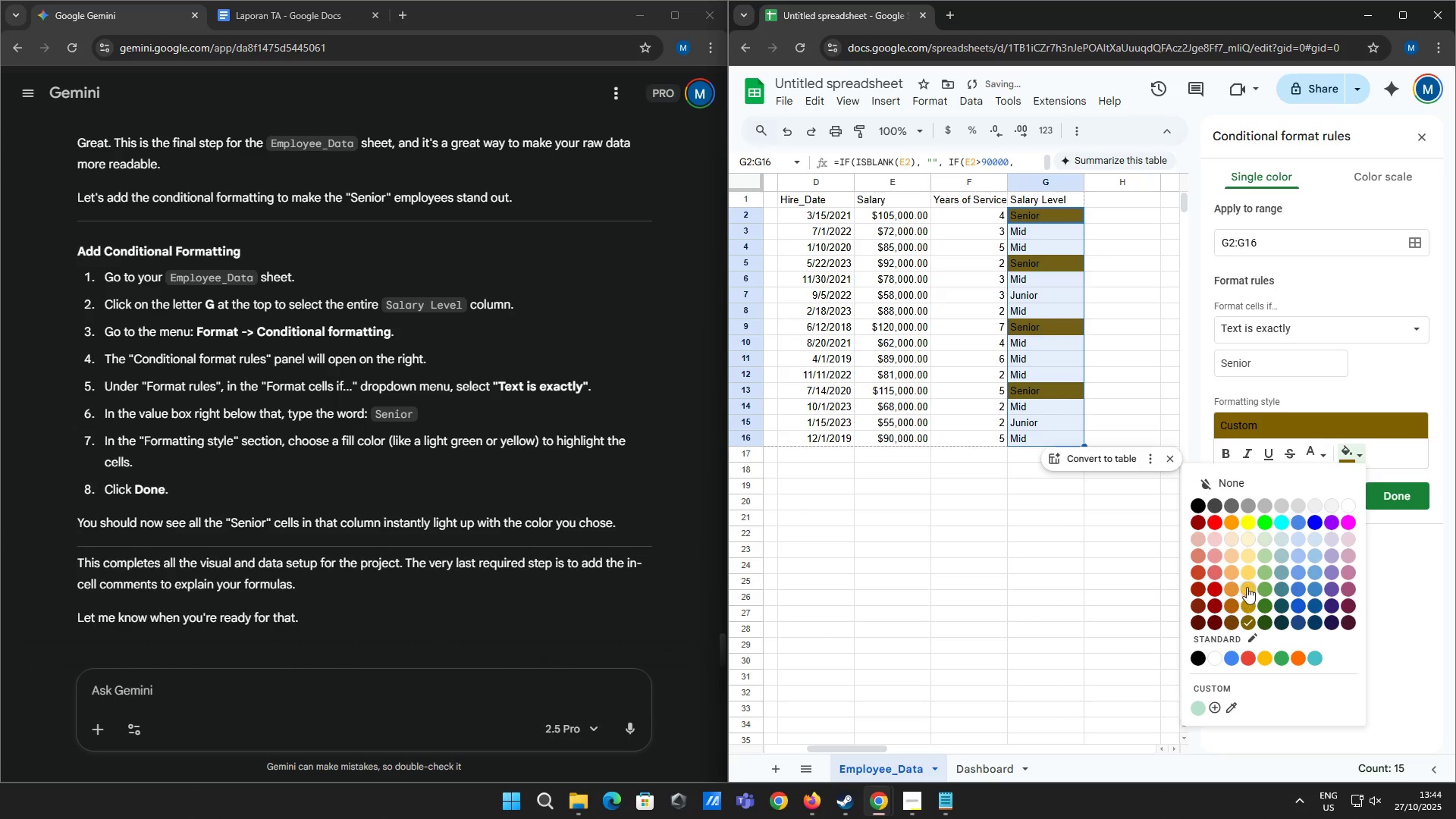 
left_click([1247, 587])
 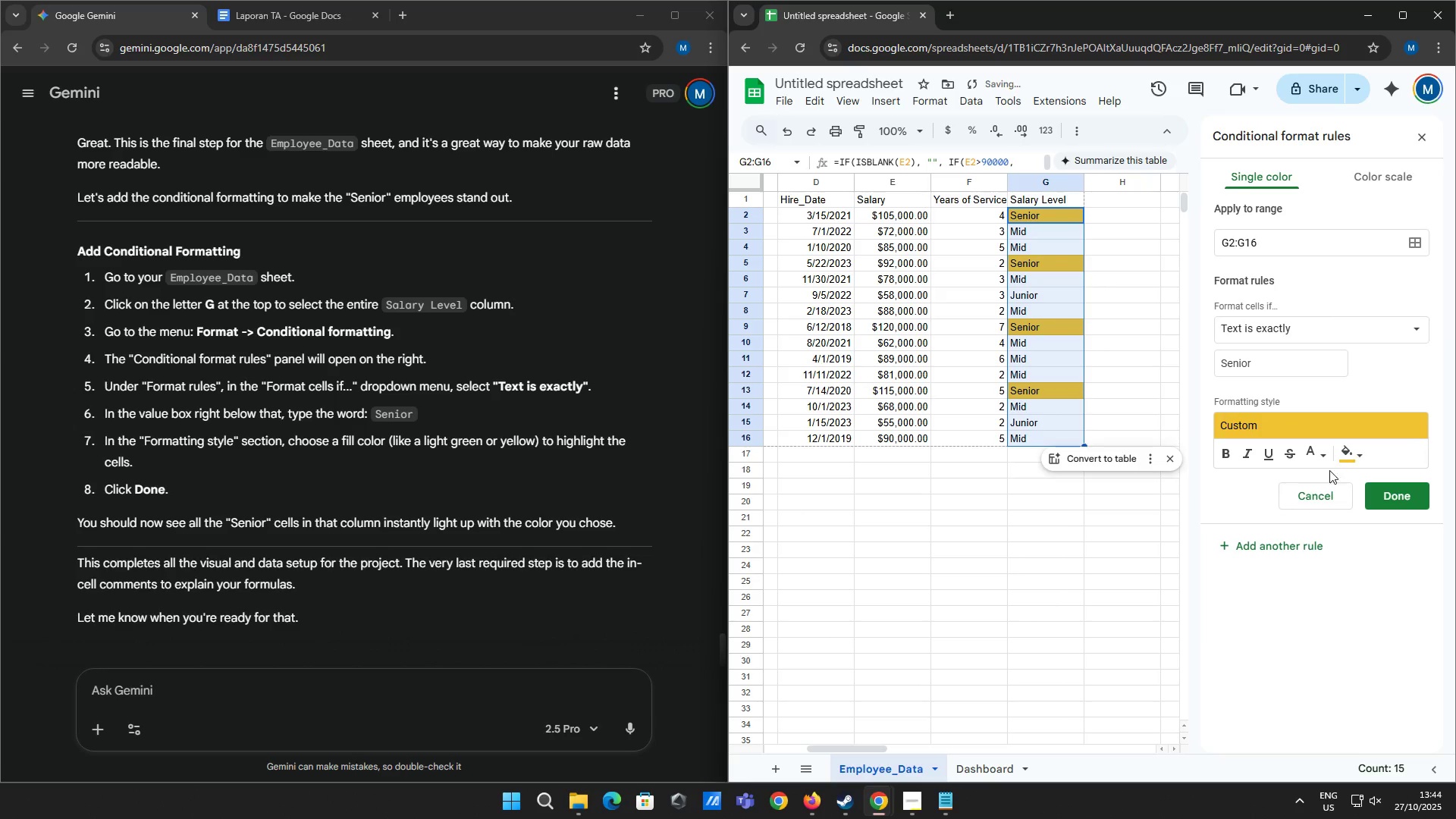 
left_click([1348, 453])
 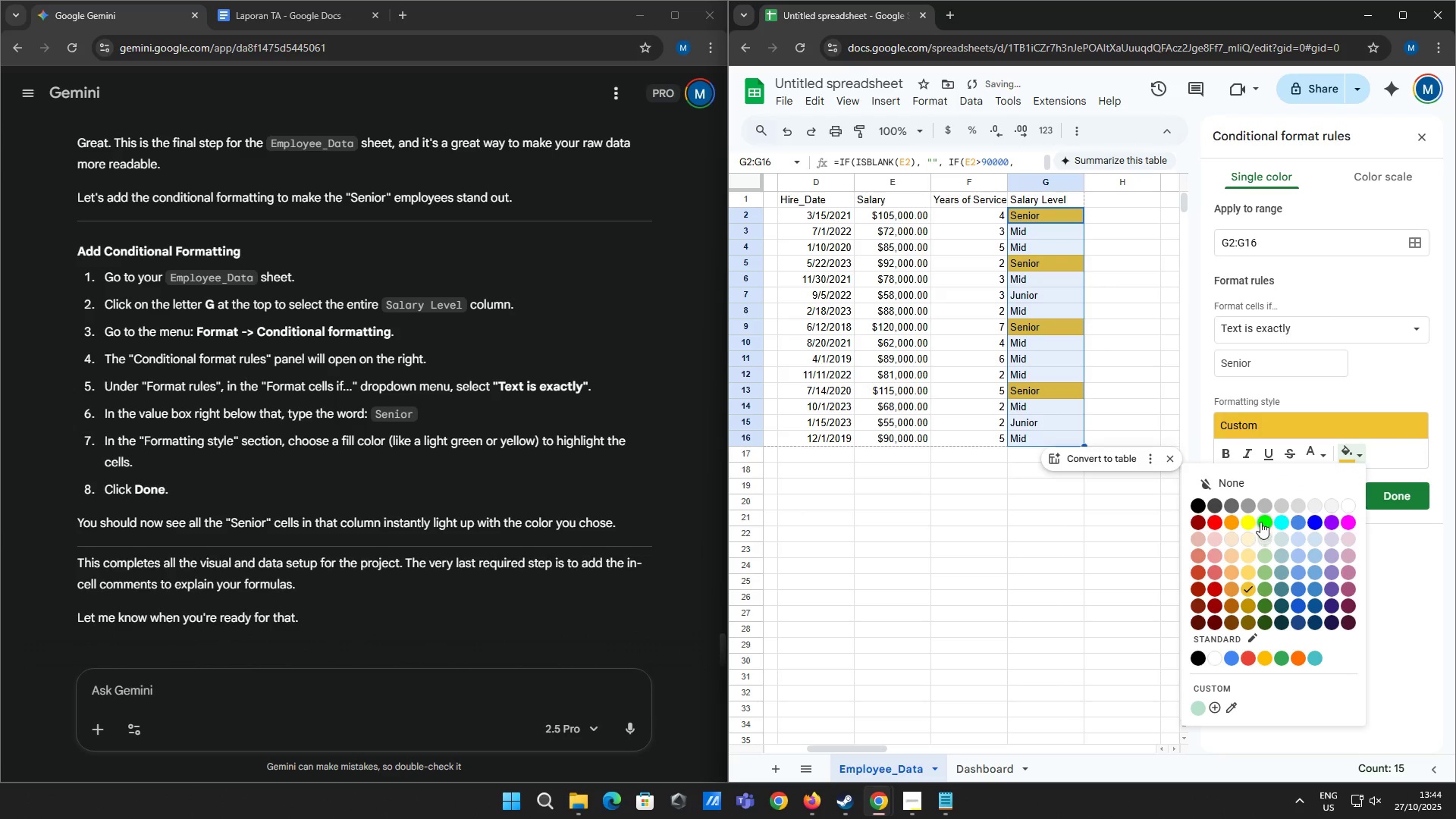 
left_click([1250, 524])
 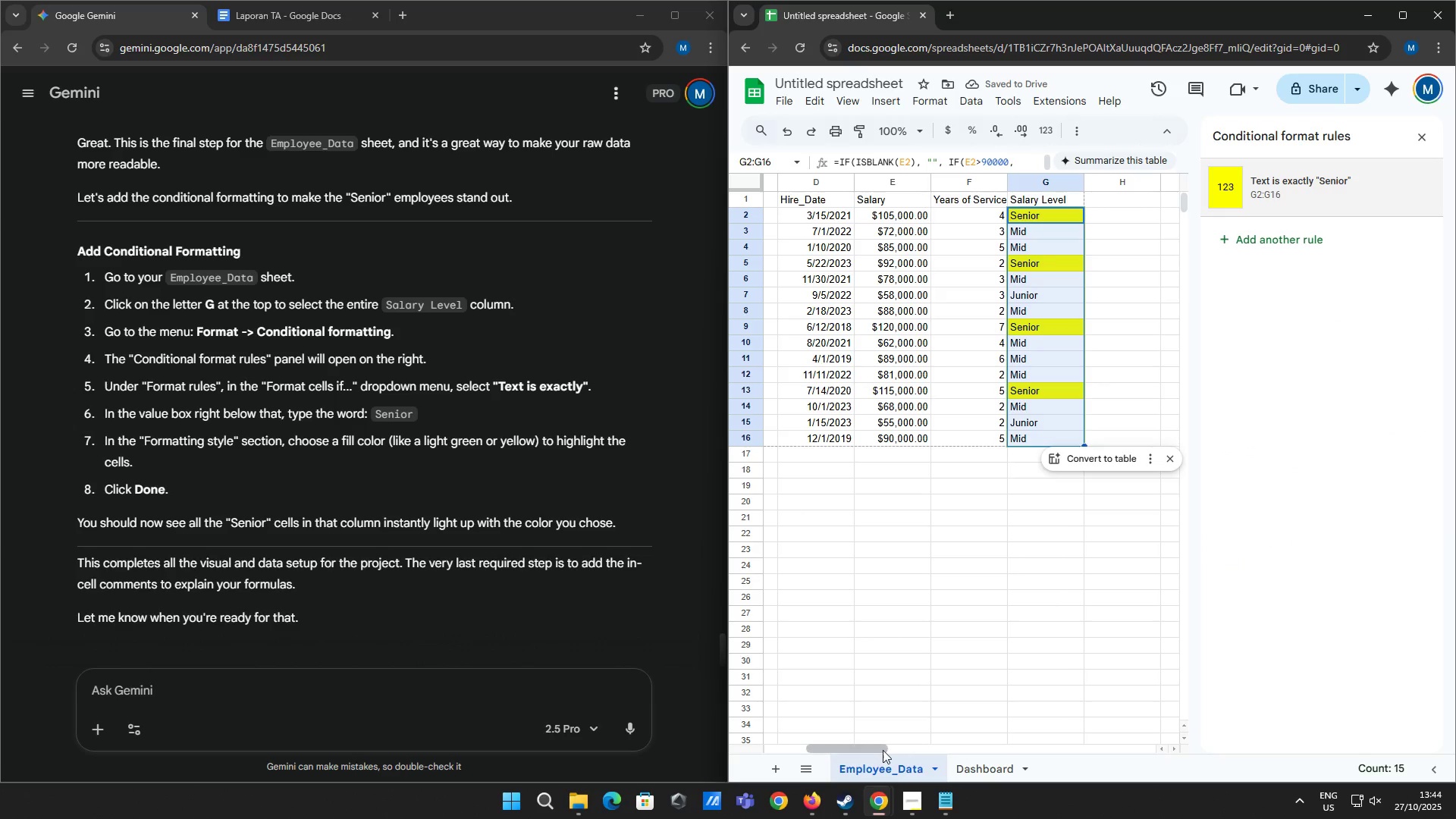 
left_click_drag(start_coordinate=[883, 750], to_coordinate=[878, 749])
 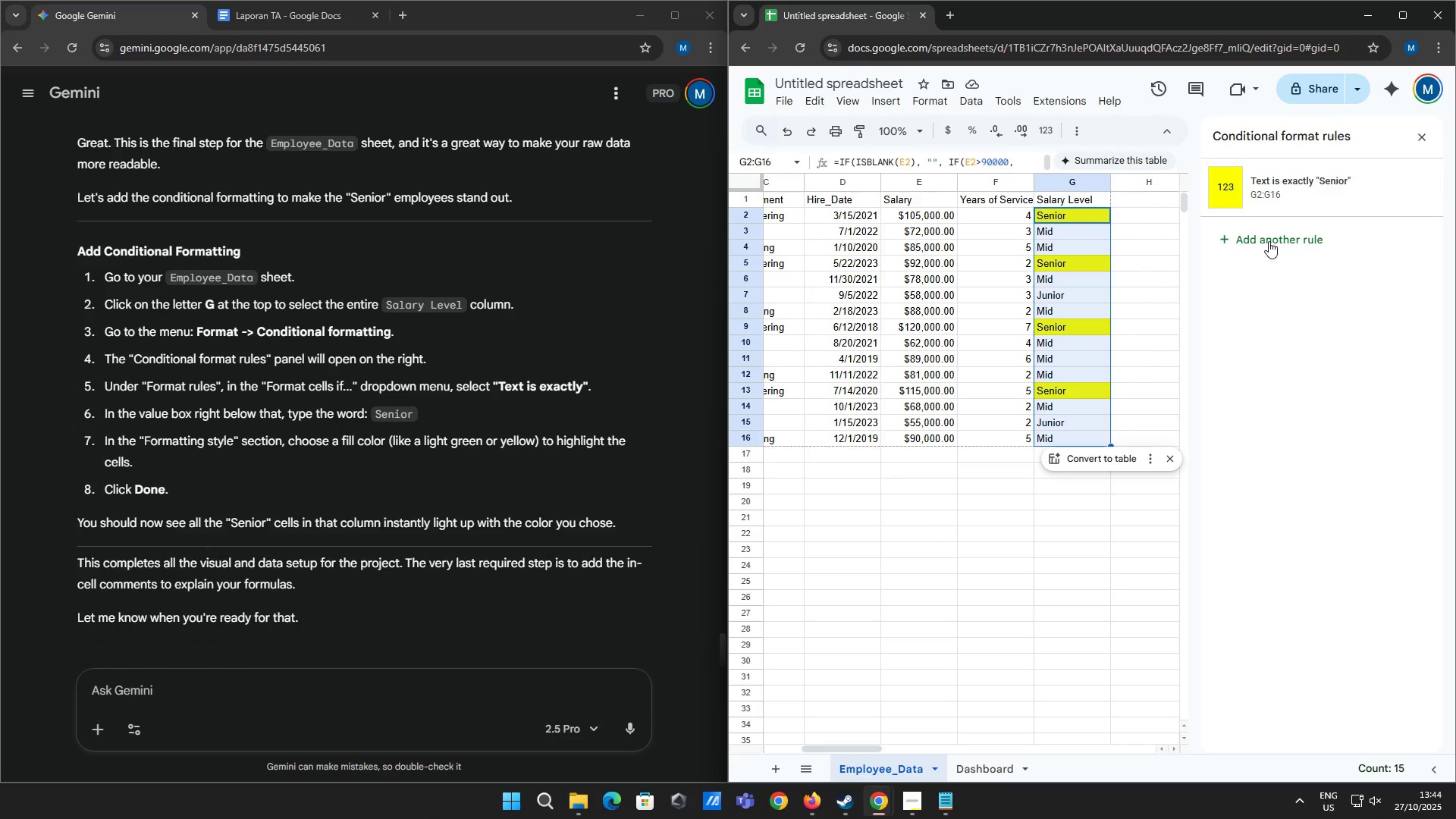 
left_click([1269, 241])
 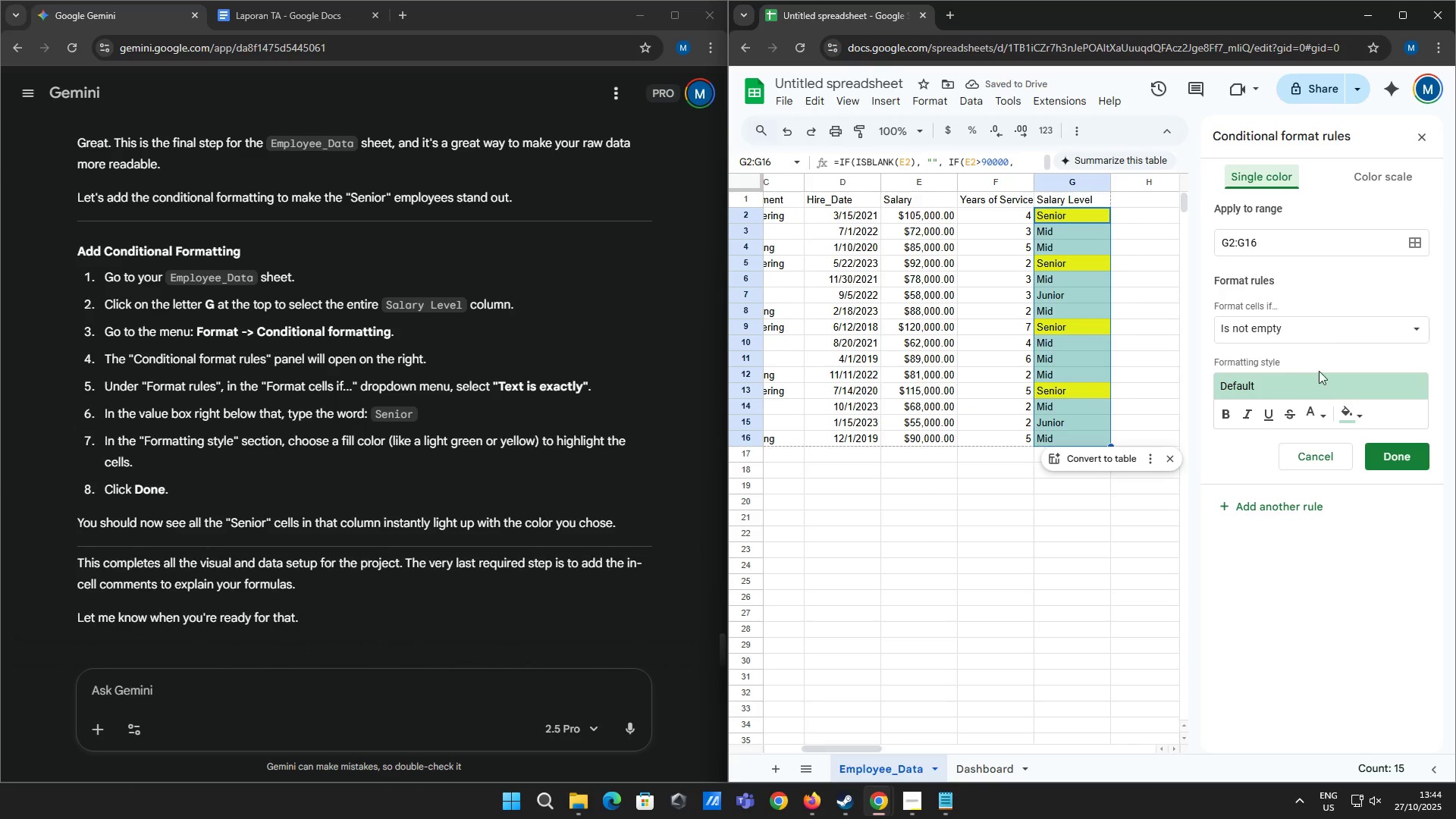 
left_click([1315, 339])
 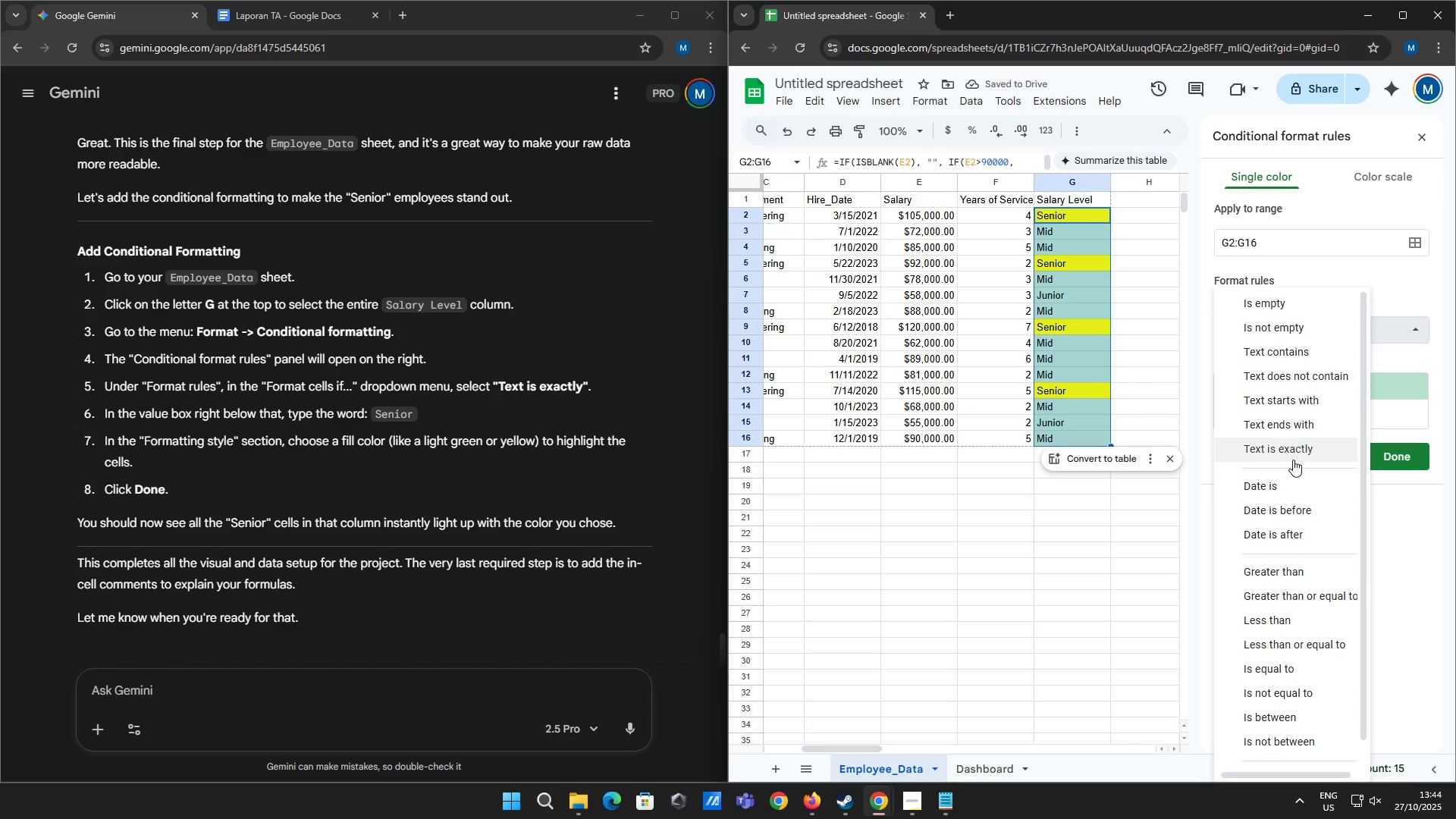 
left_click([1300, 453])
 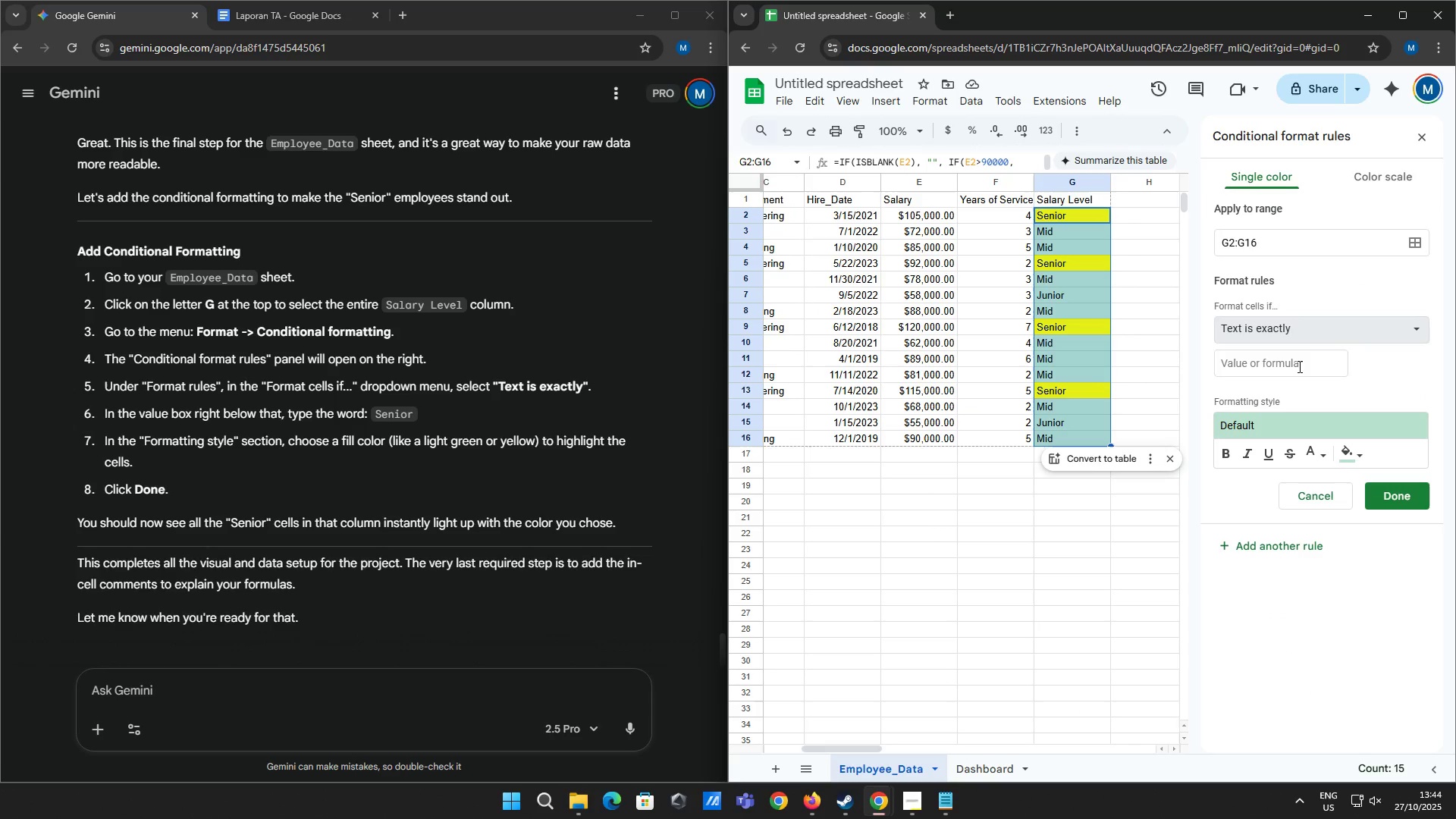 
left_click([1298, 366])
 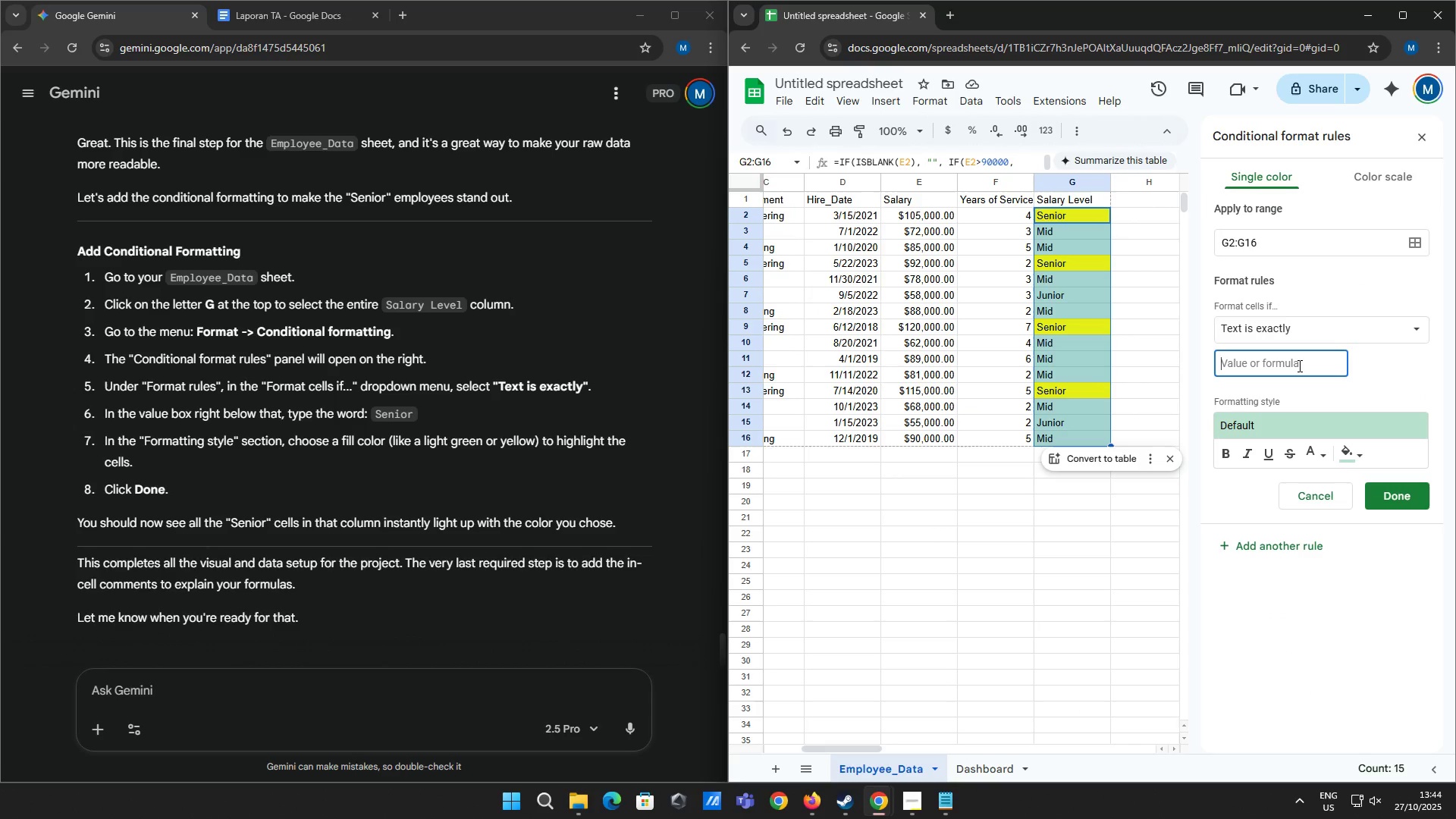 
type(Mid)
 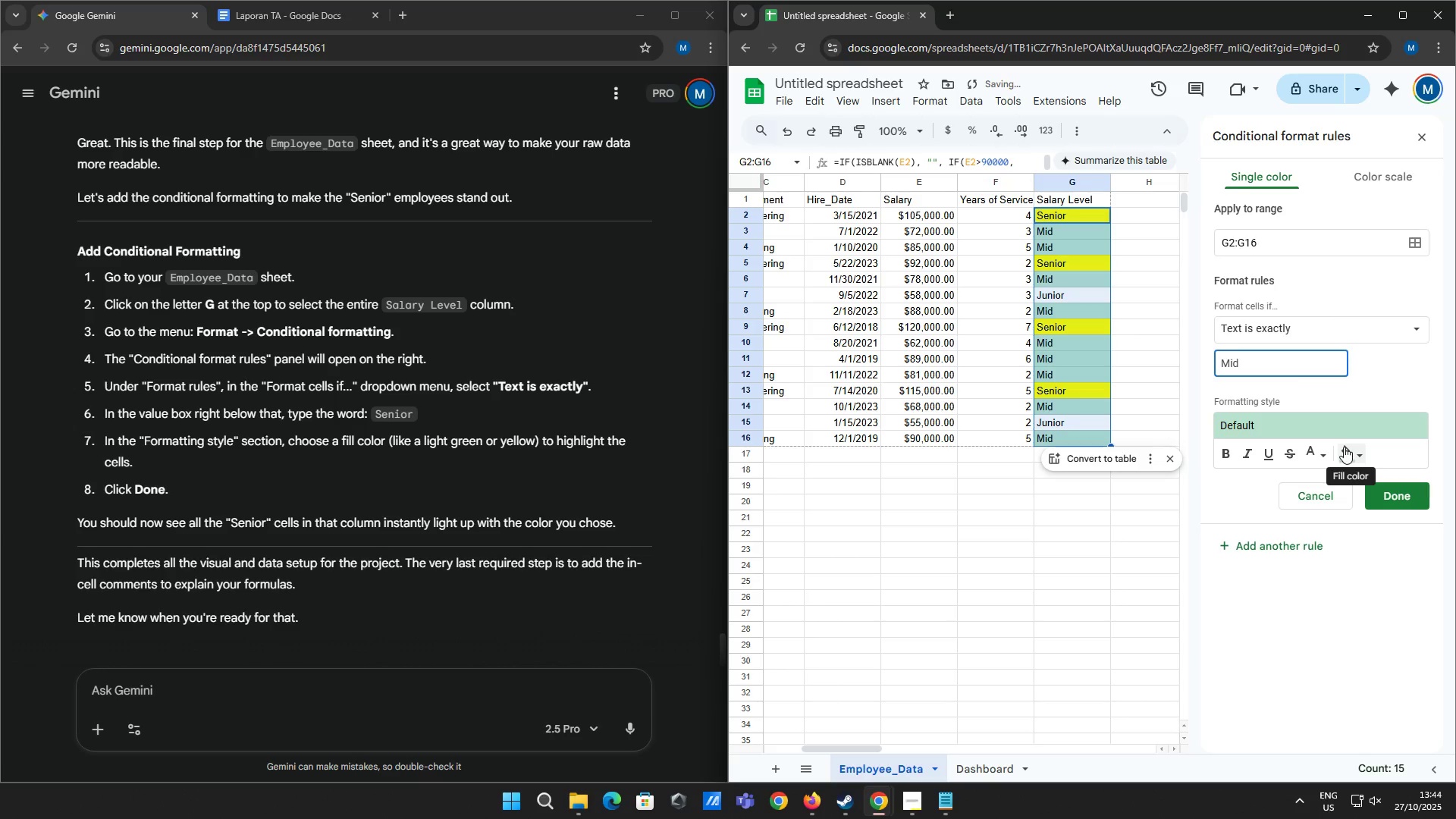 
left_click([1344, 447])
 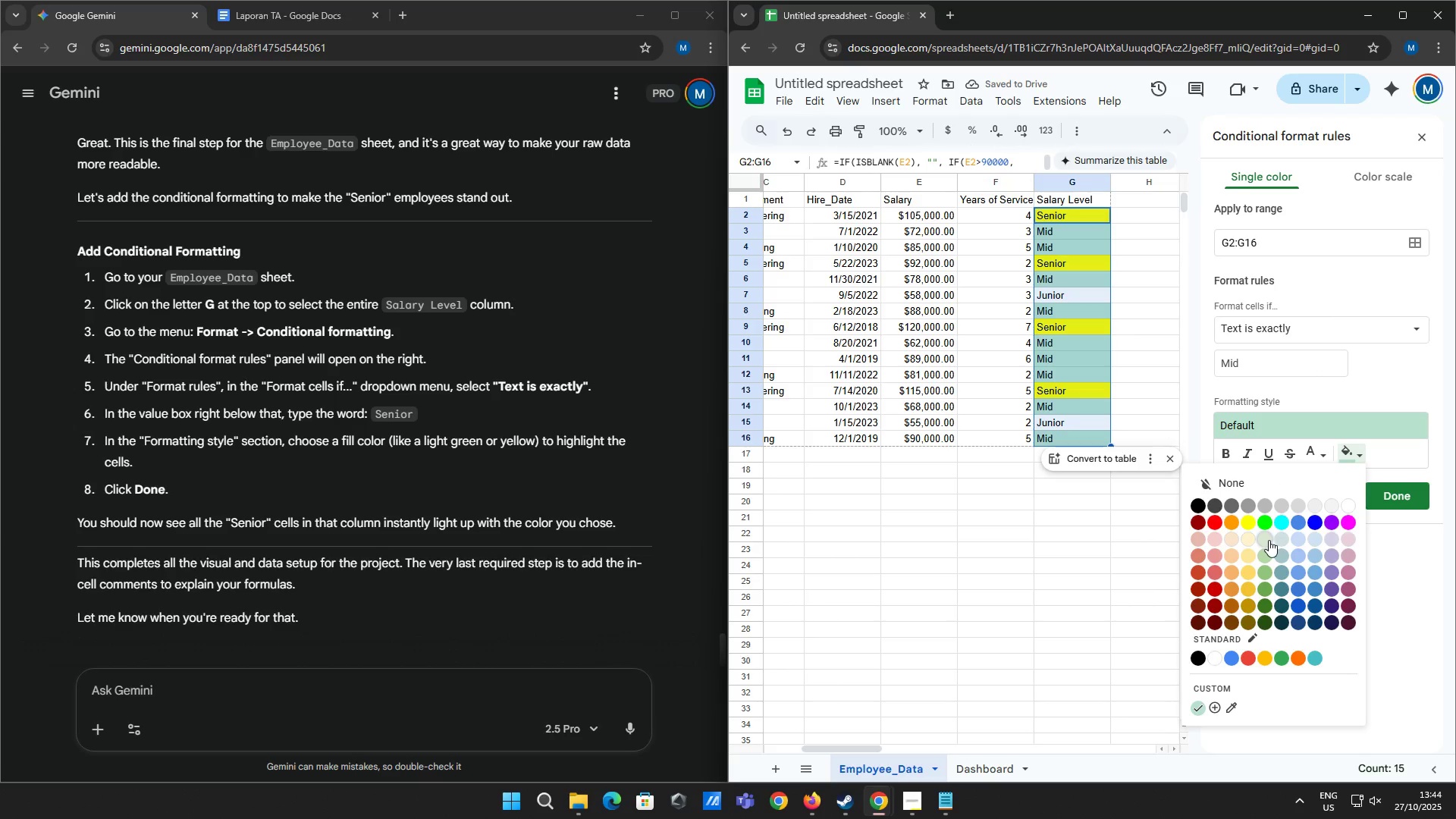 
left_click([1267, 542])
 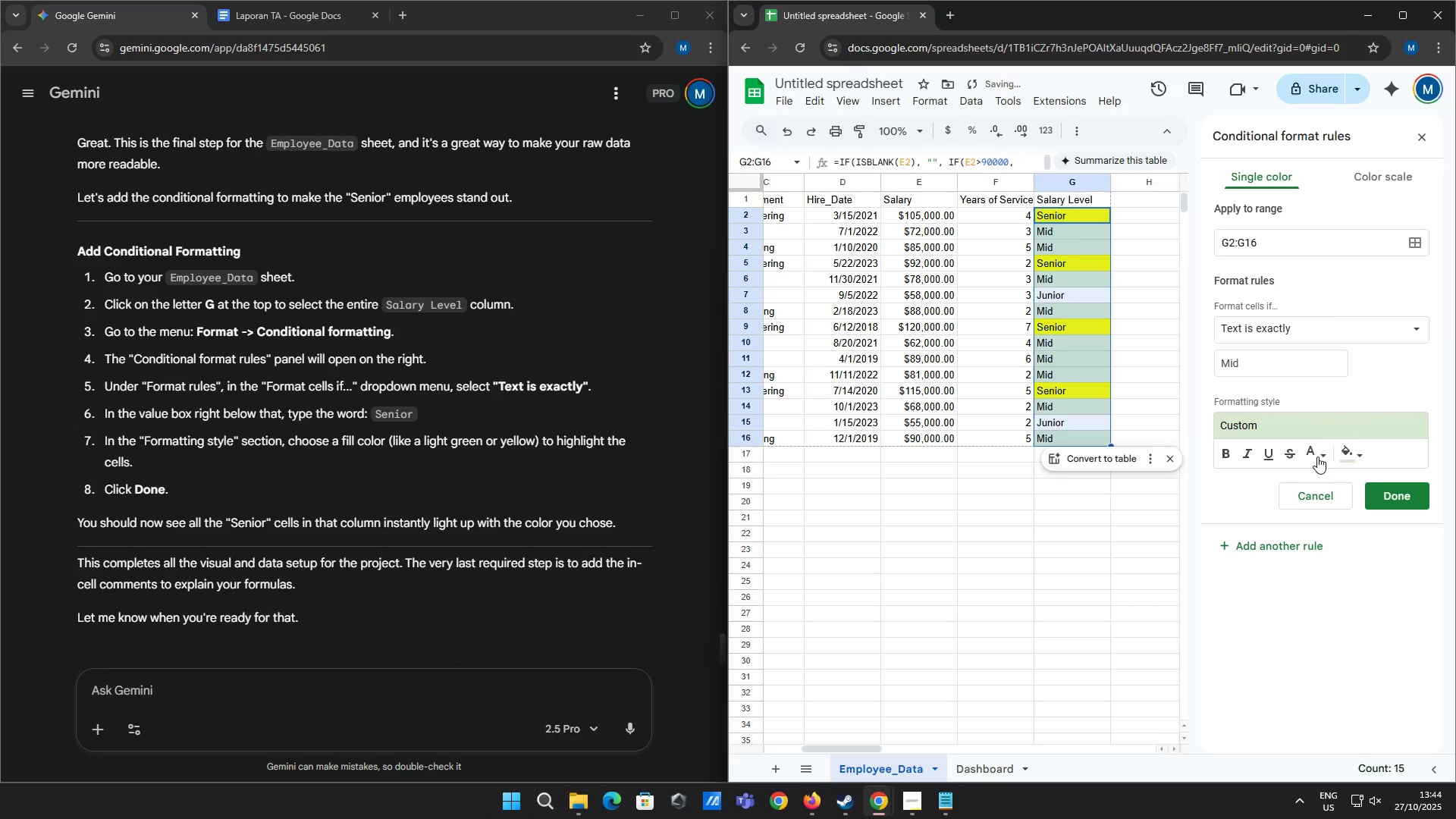 
left_click([1357, 457])
 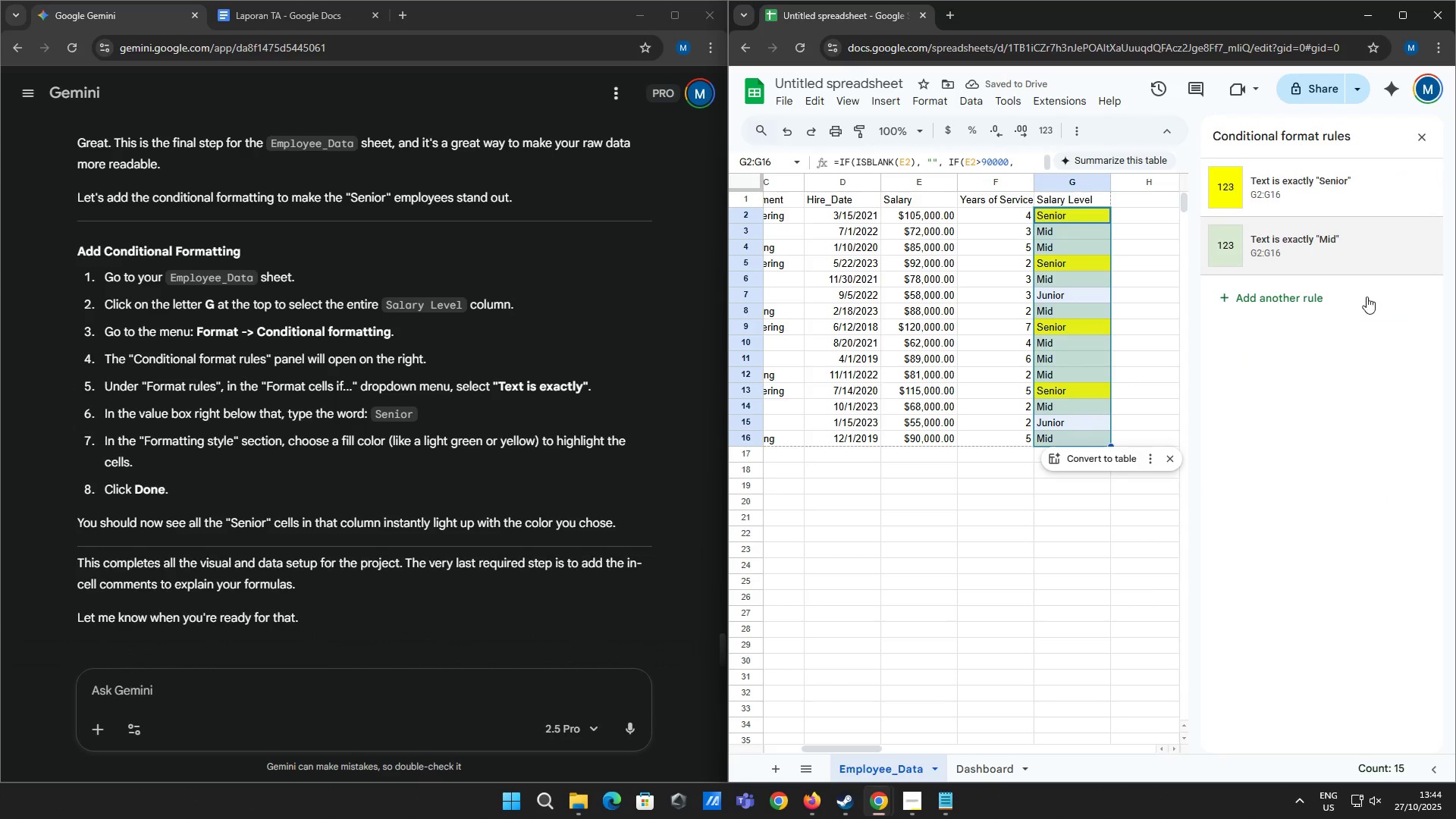 
left_click([1304, 301])
 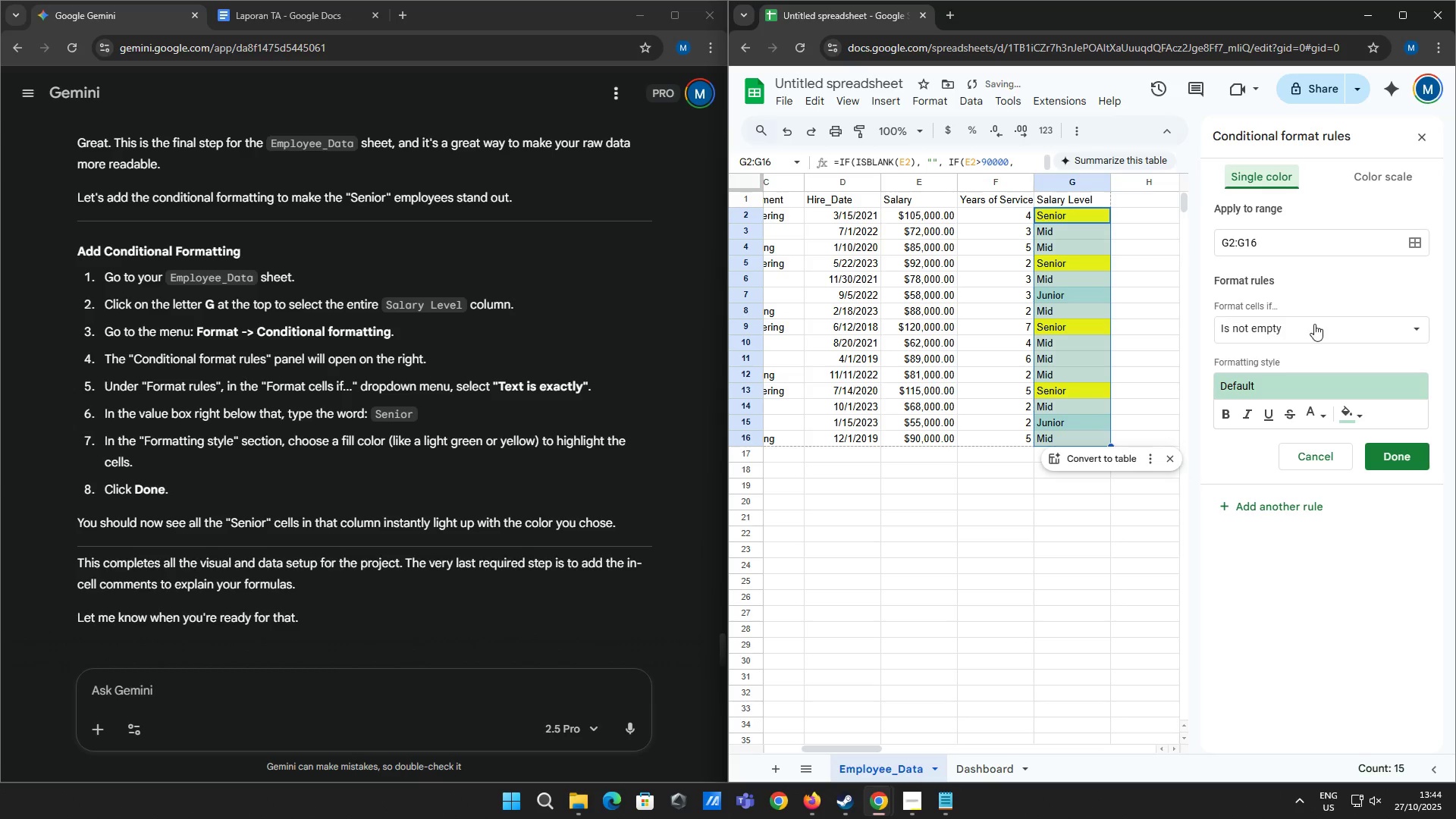 
left_click([1315, 325])
 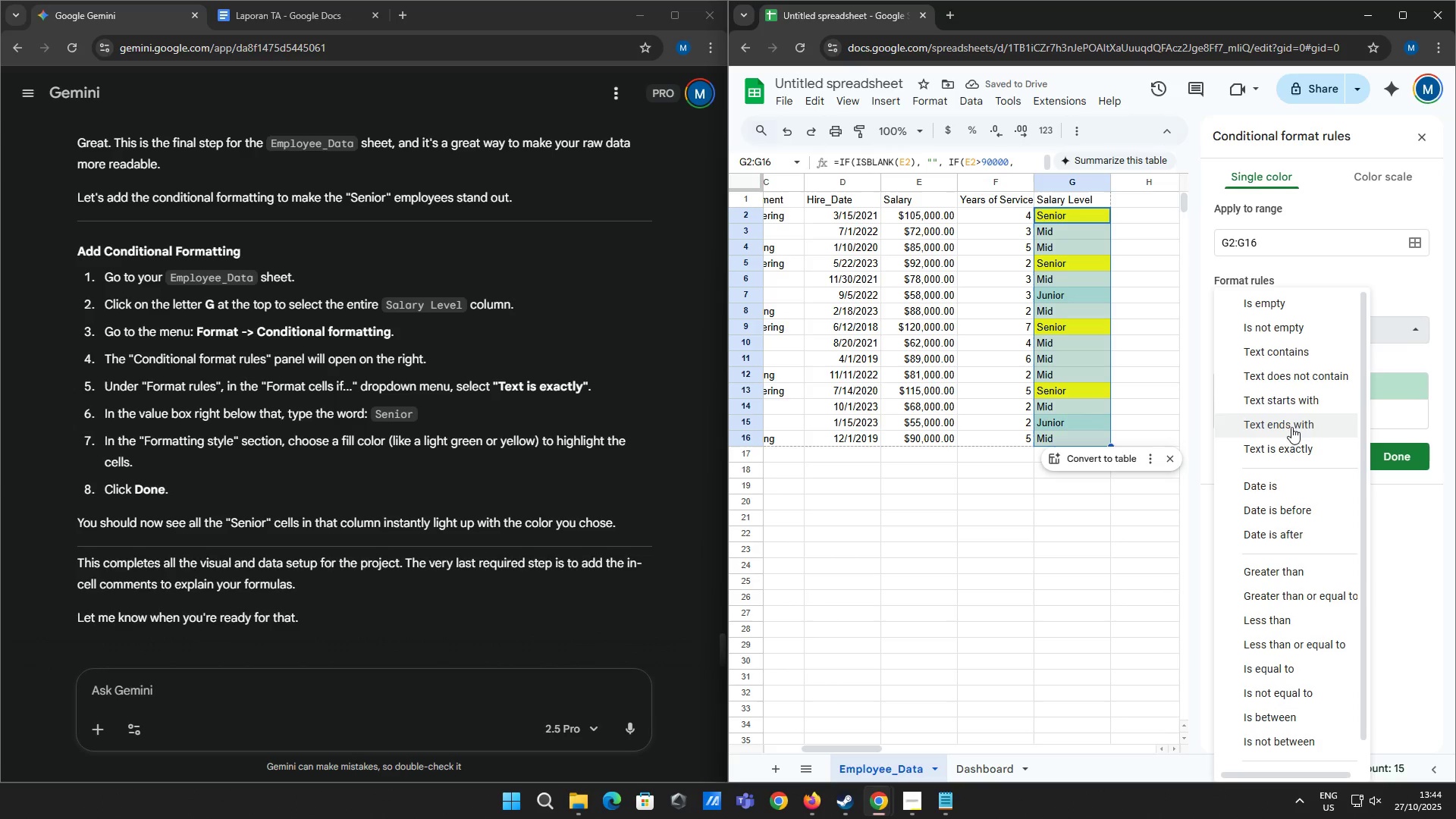 
left_click([1288, 444])
 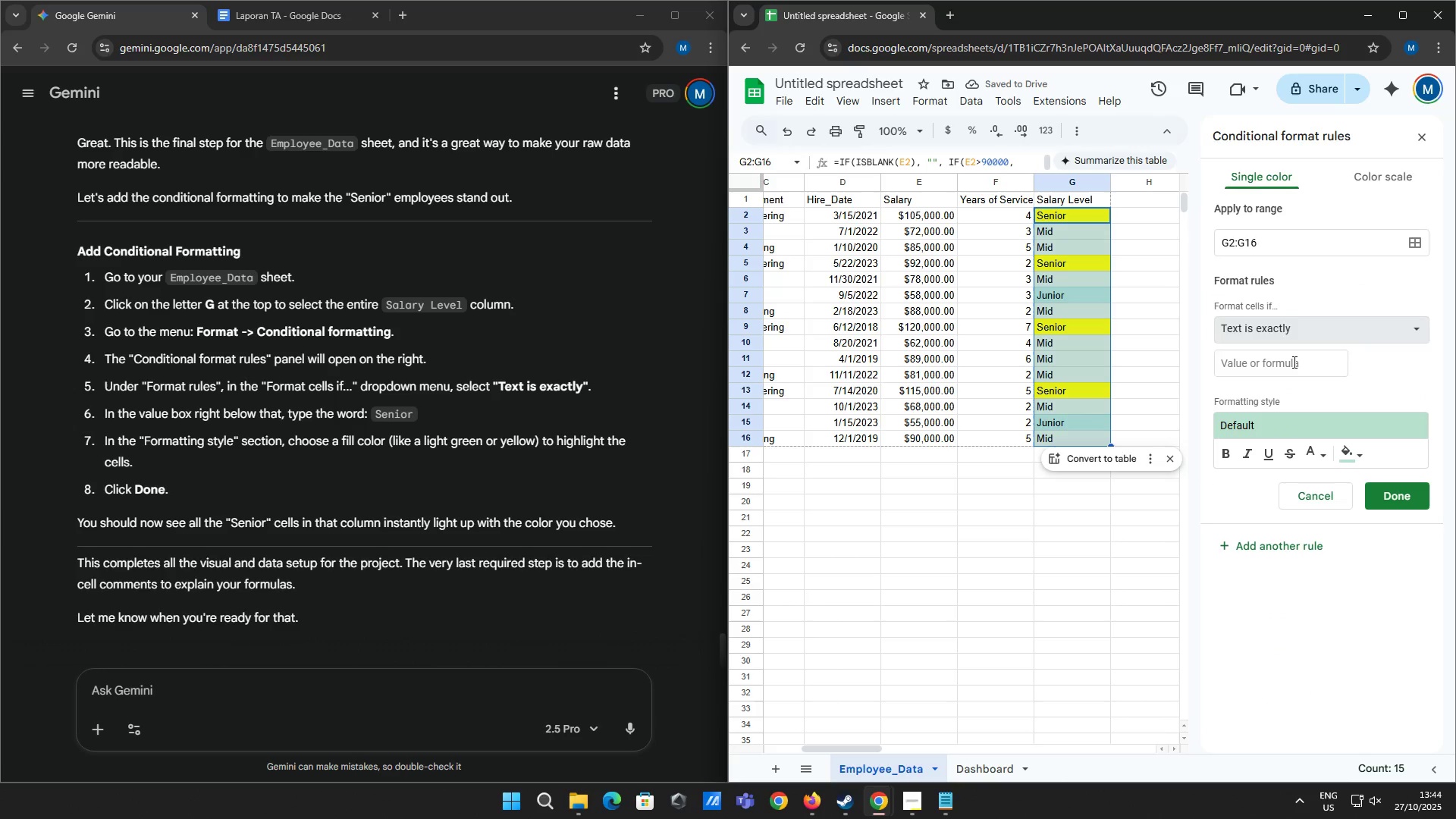 
left_click([1293, 362])
 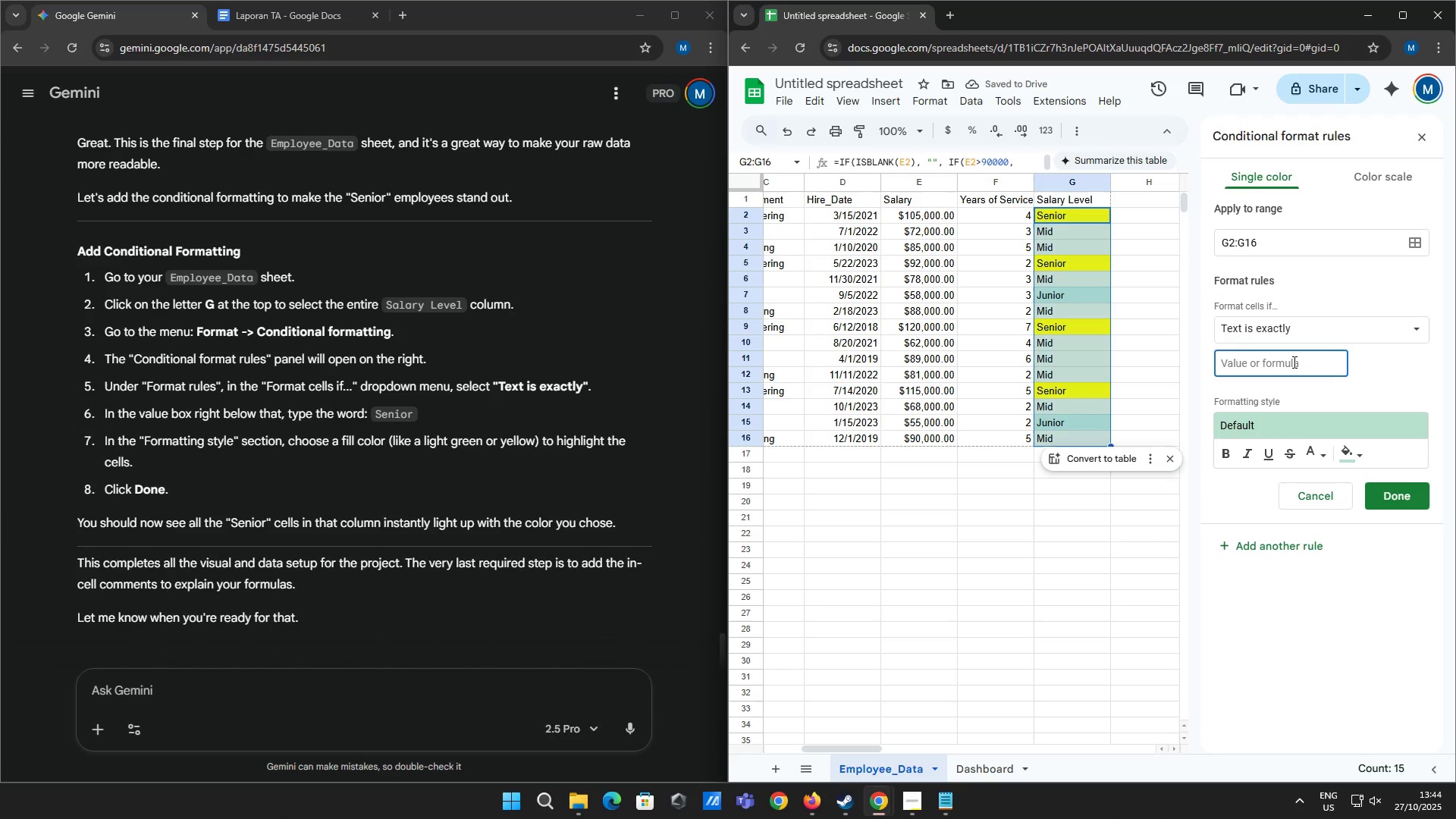 
type(Junior)
 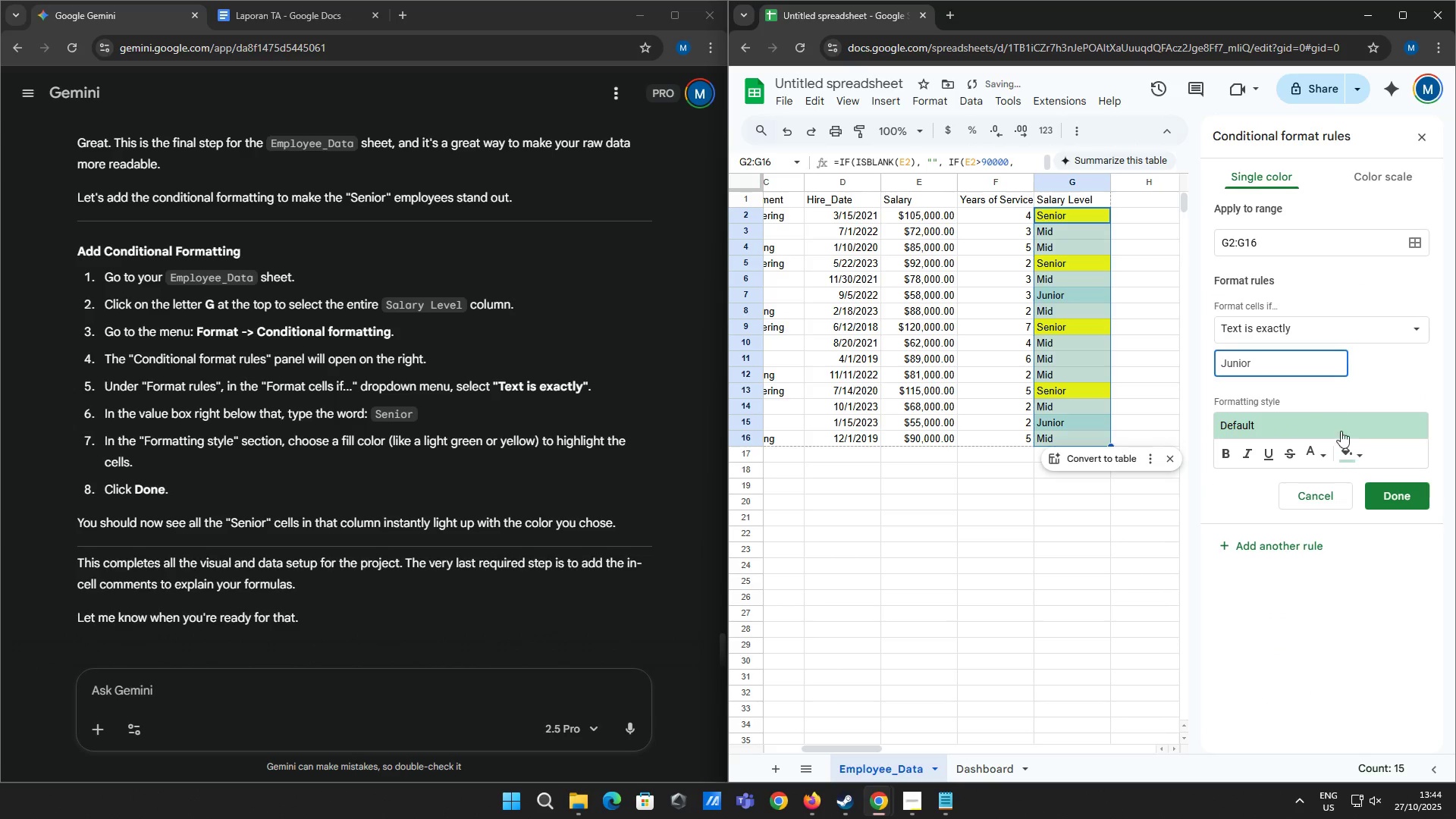 
left_click([1348, 457])
 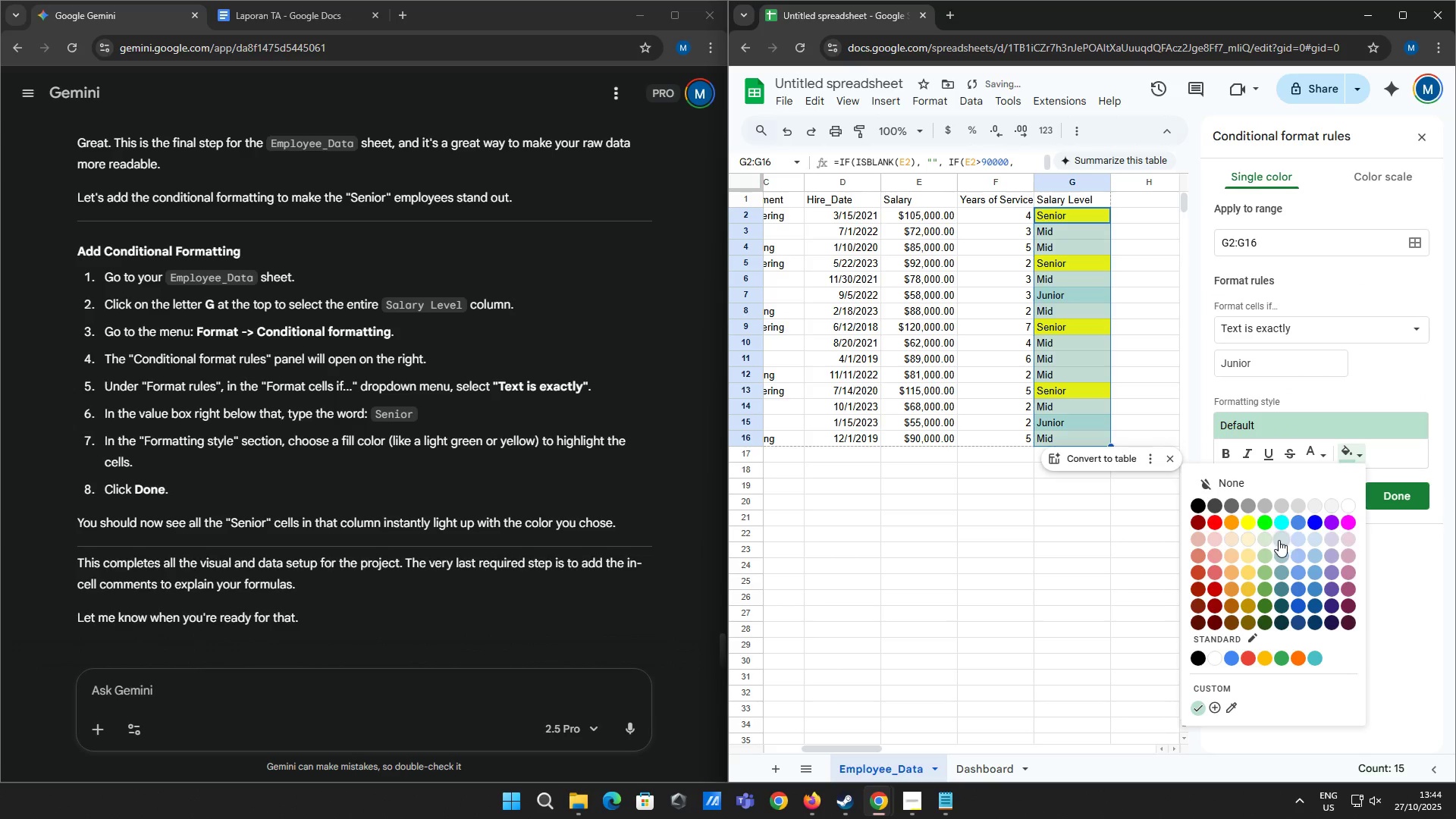 
left_click([1277, 540])
 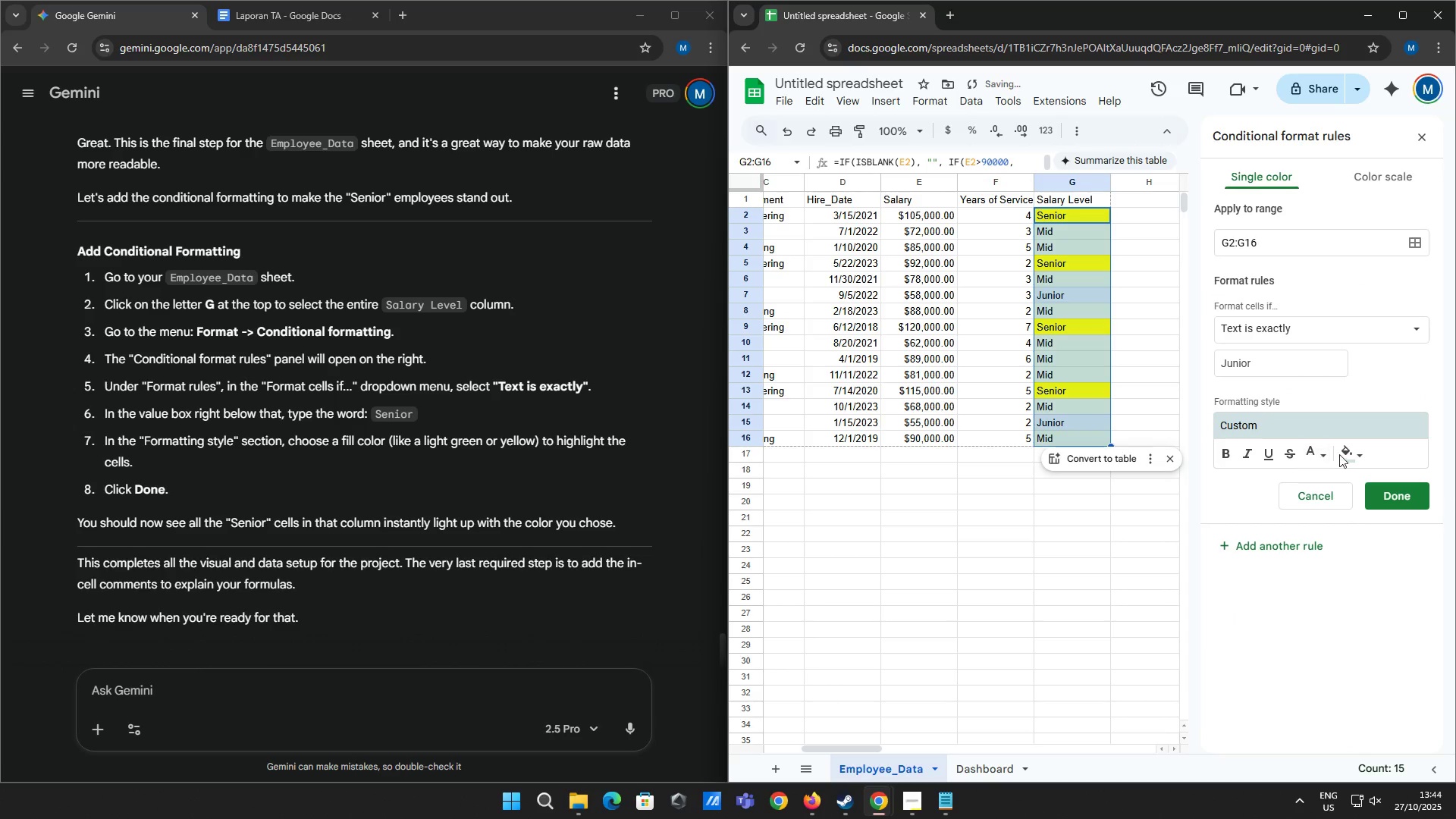 
left_click([1352, 457])
 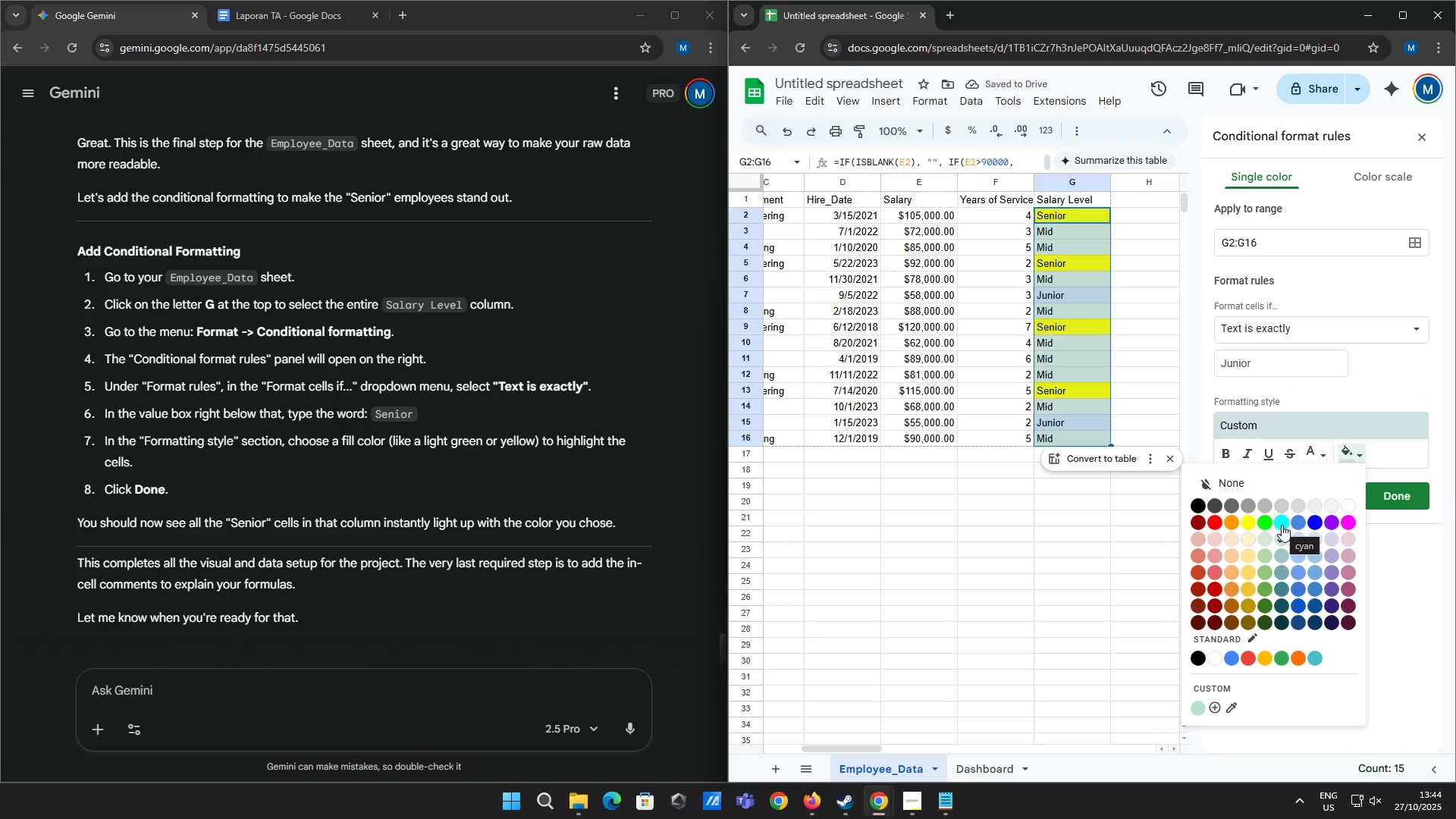 
left_click([1282, 553])
 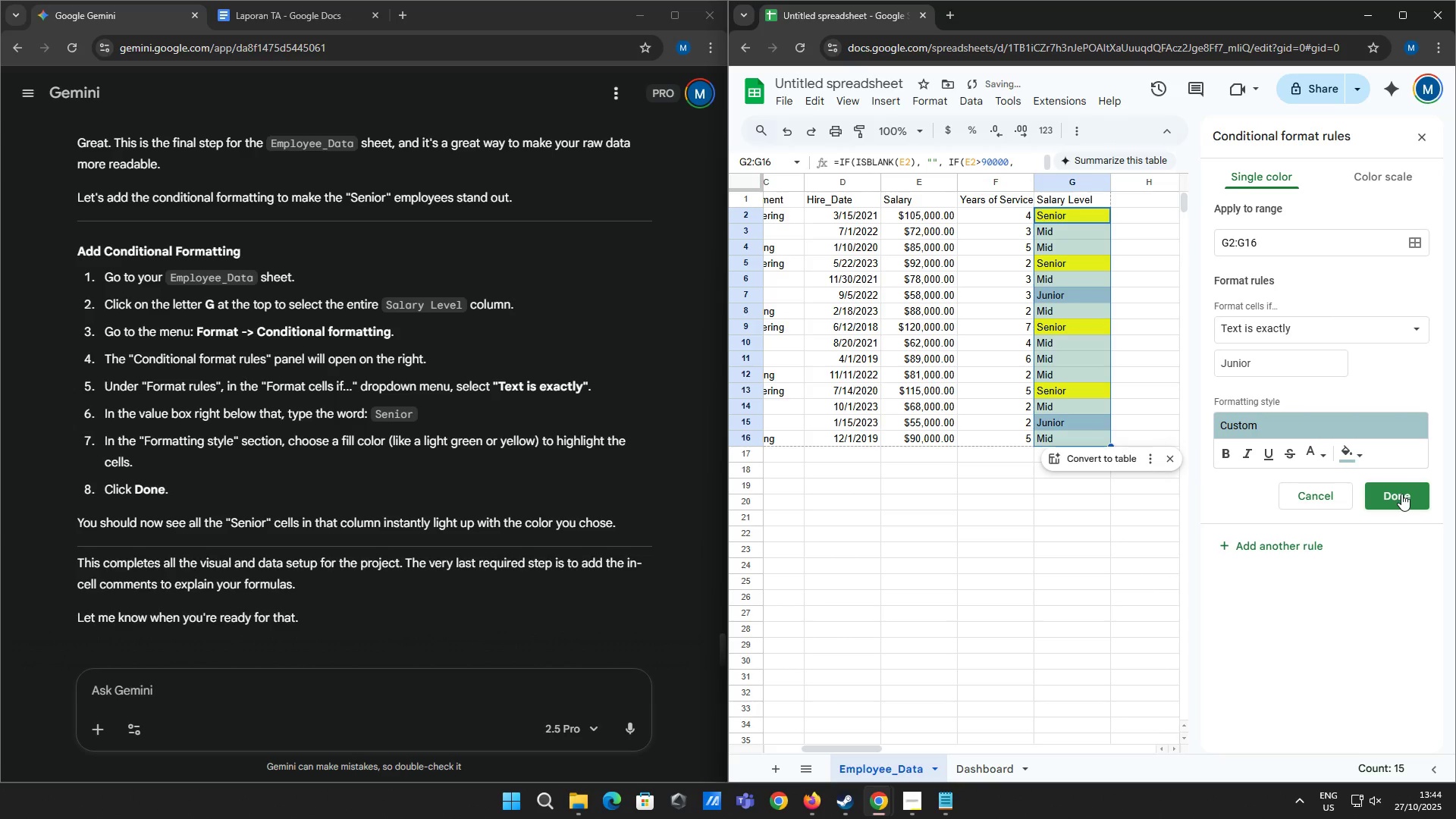 
left_click([1401, 494])
 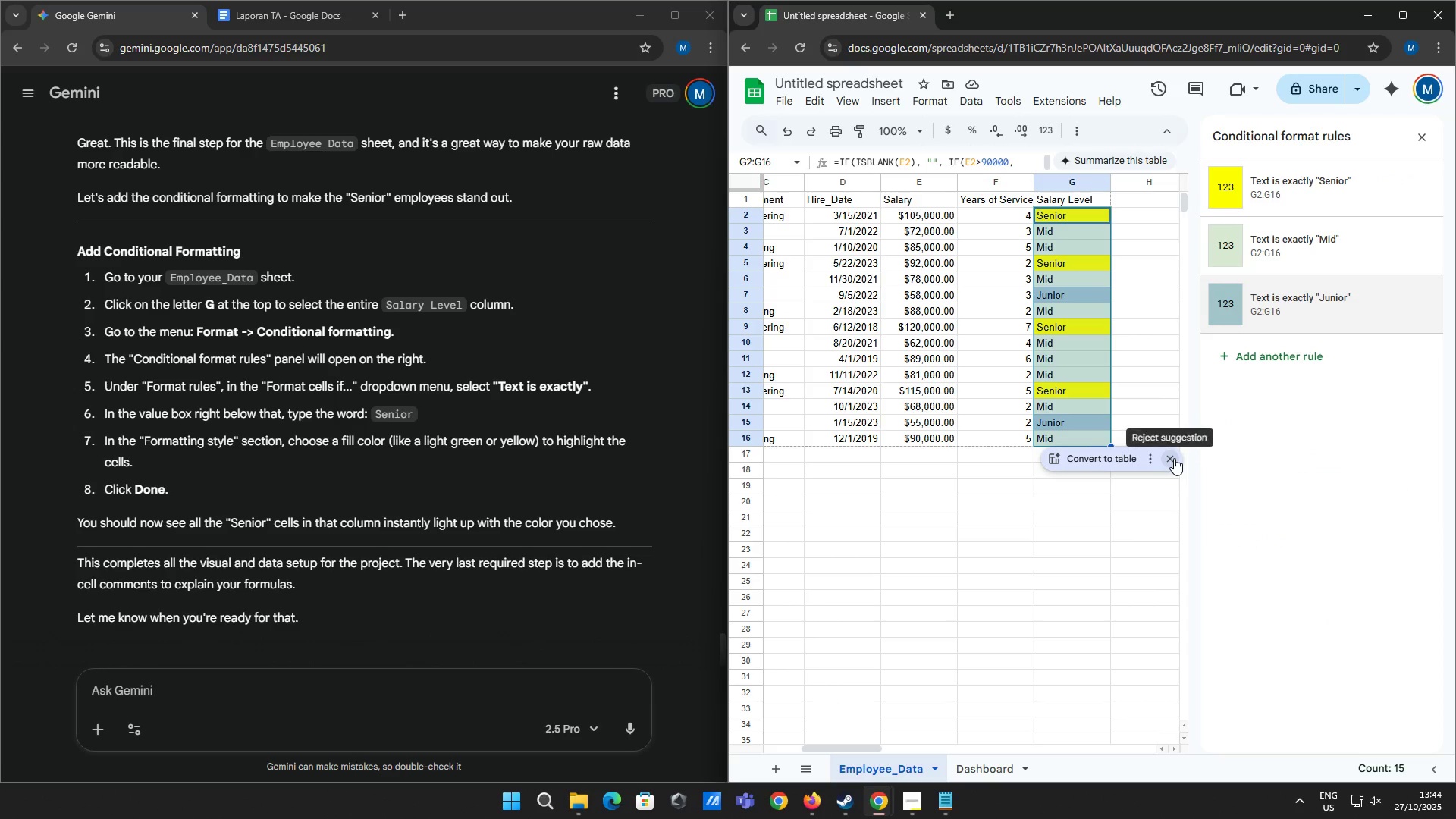 
wait(5.8)
 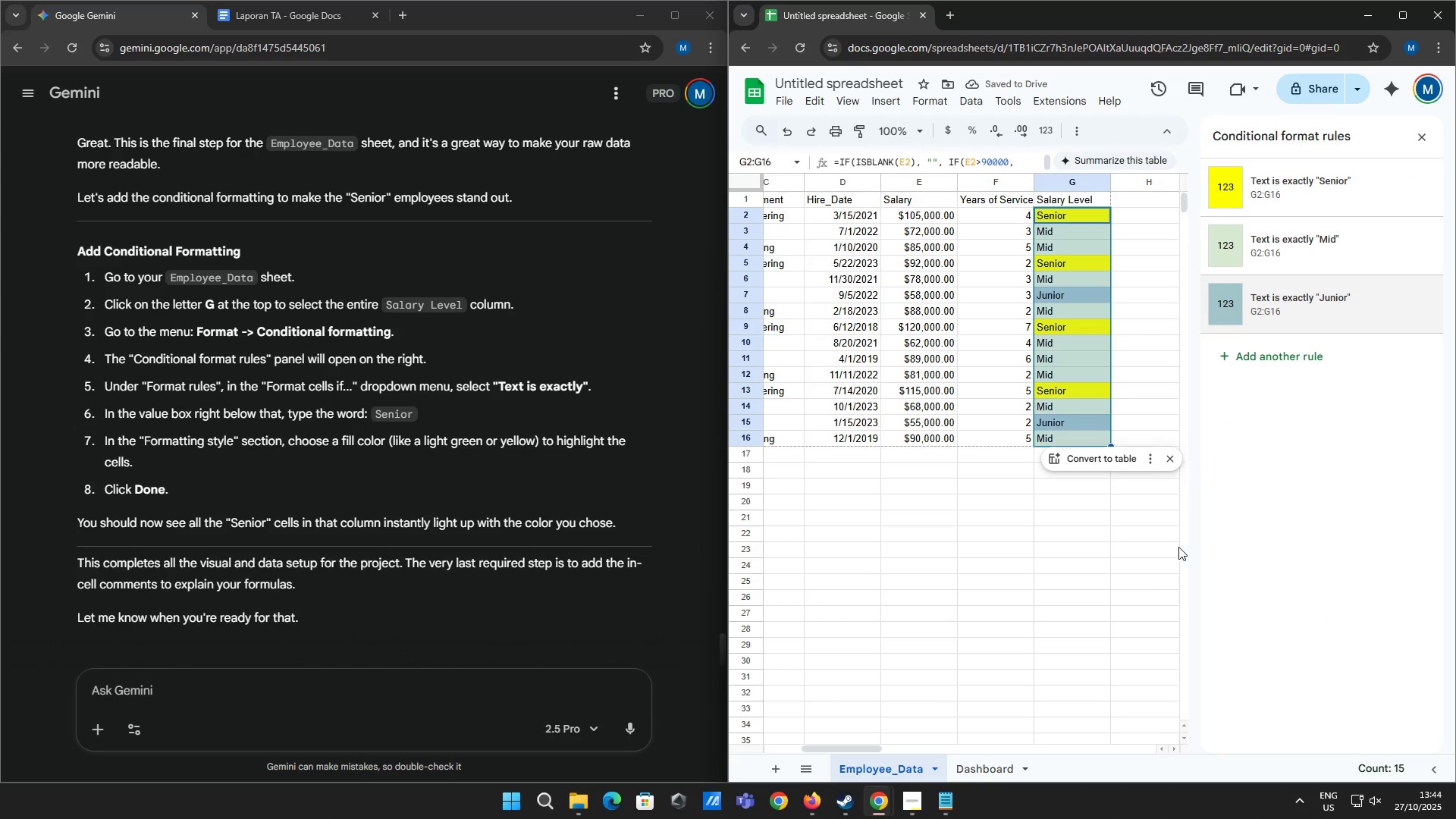 
left_click([1174, 458])
 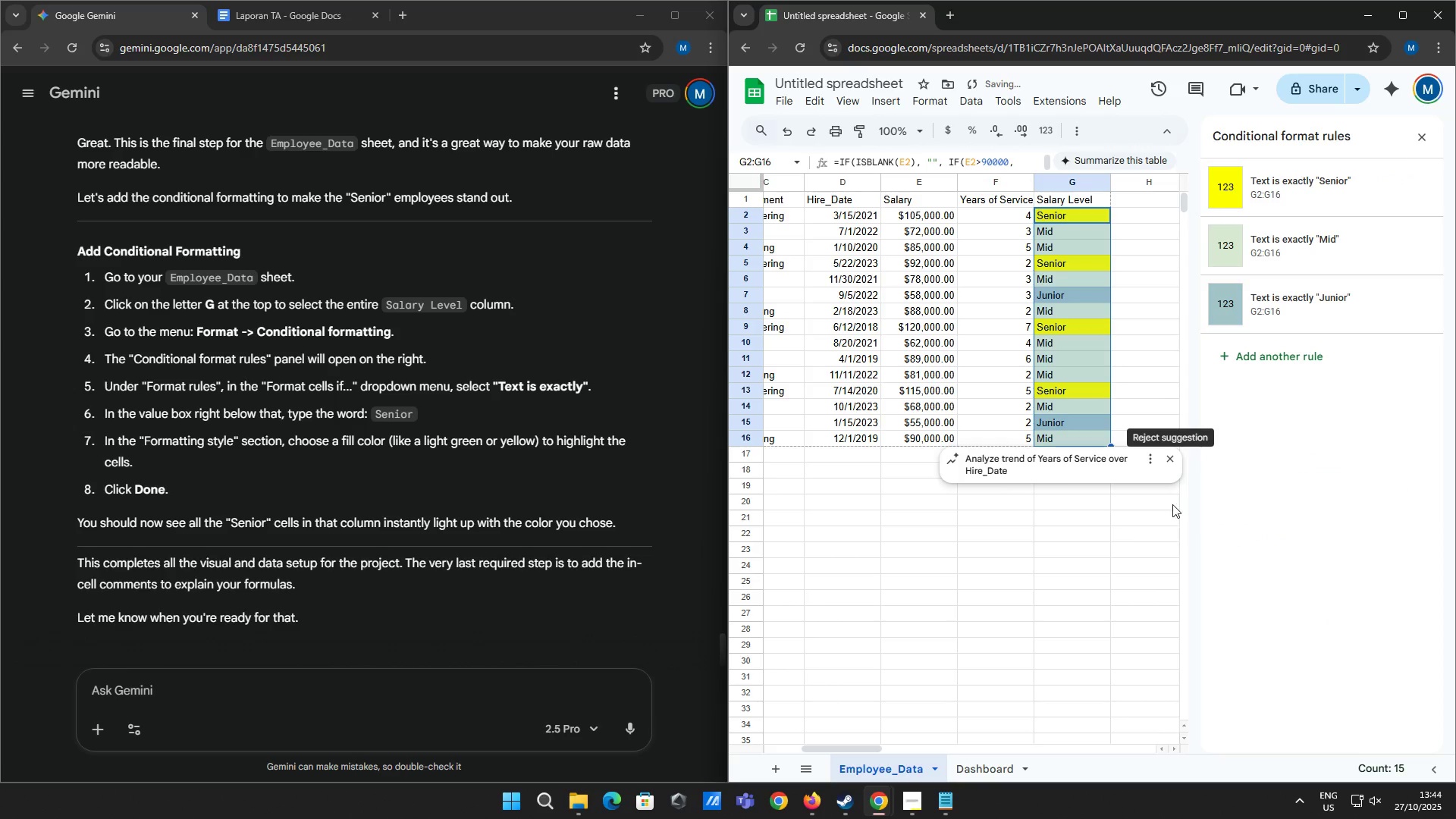 
left_click([1172, 457])
 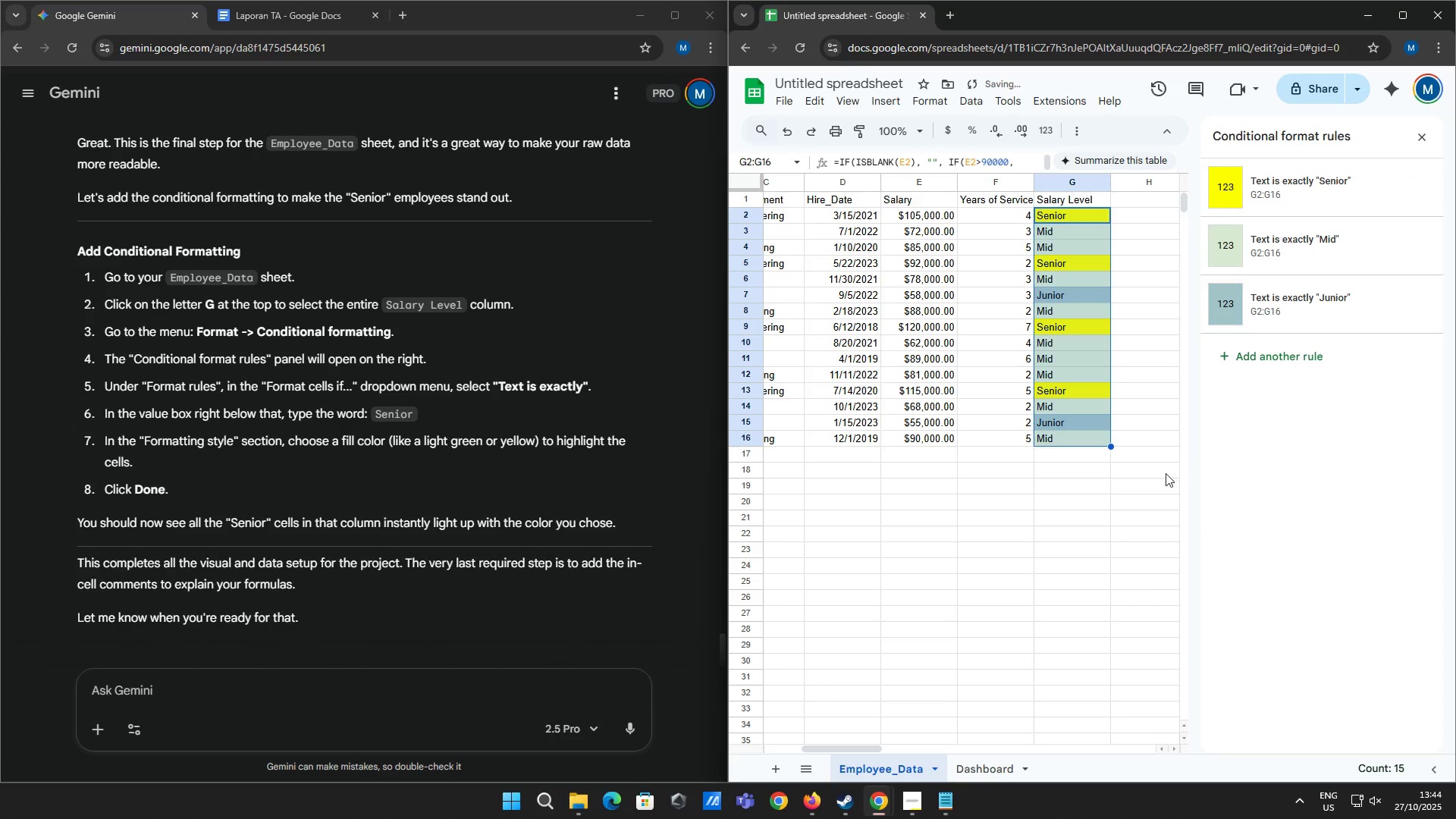 
left_click([1160, 485])
 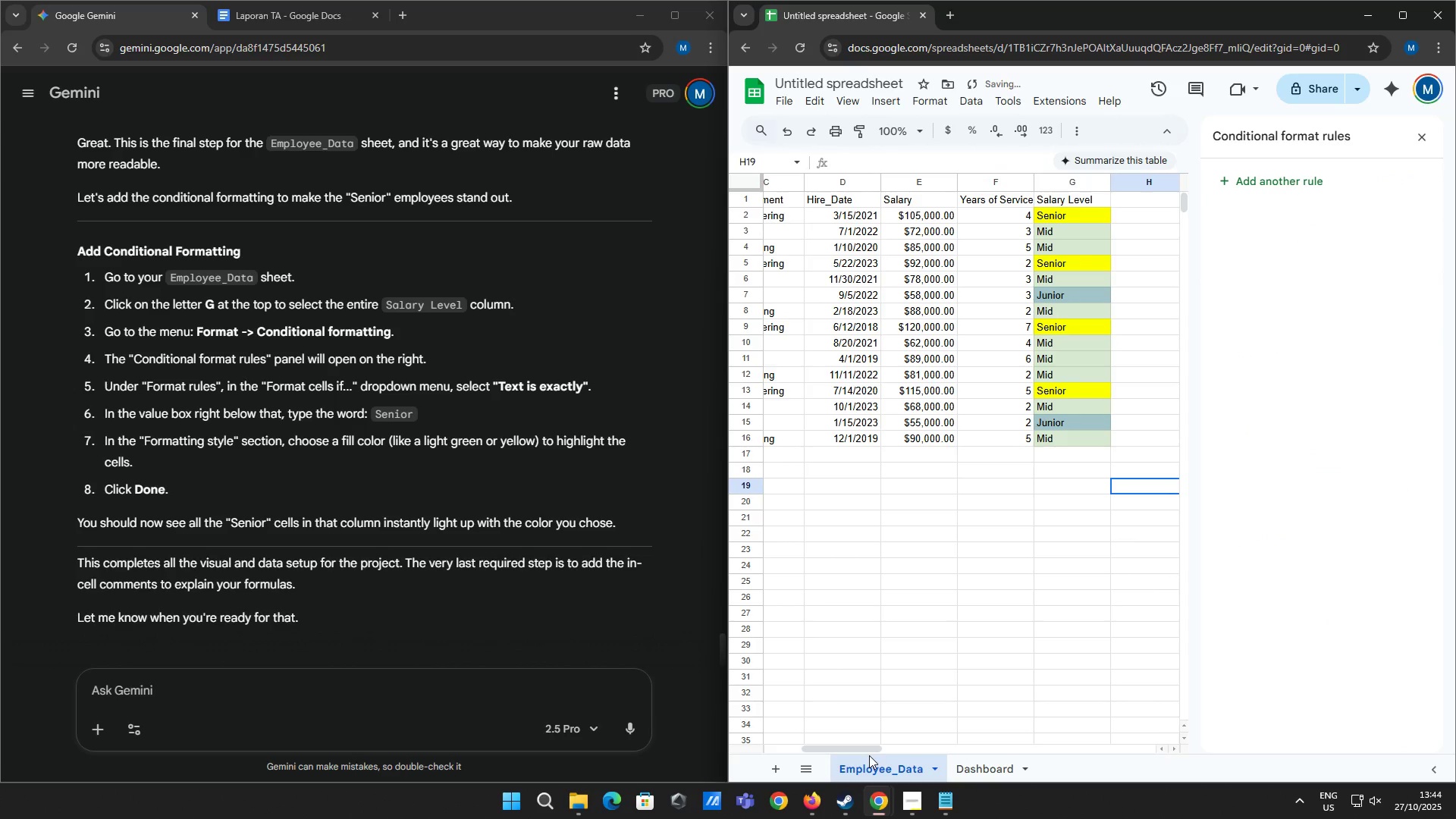 
left_click_drag(start_coordinate=[864, 752], to_coordinate=[855, 752])
 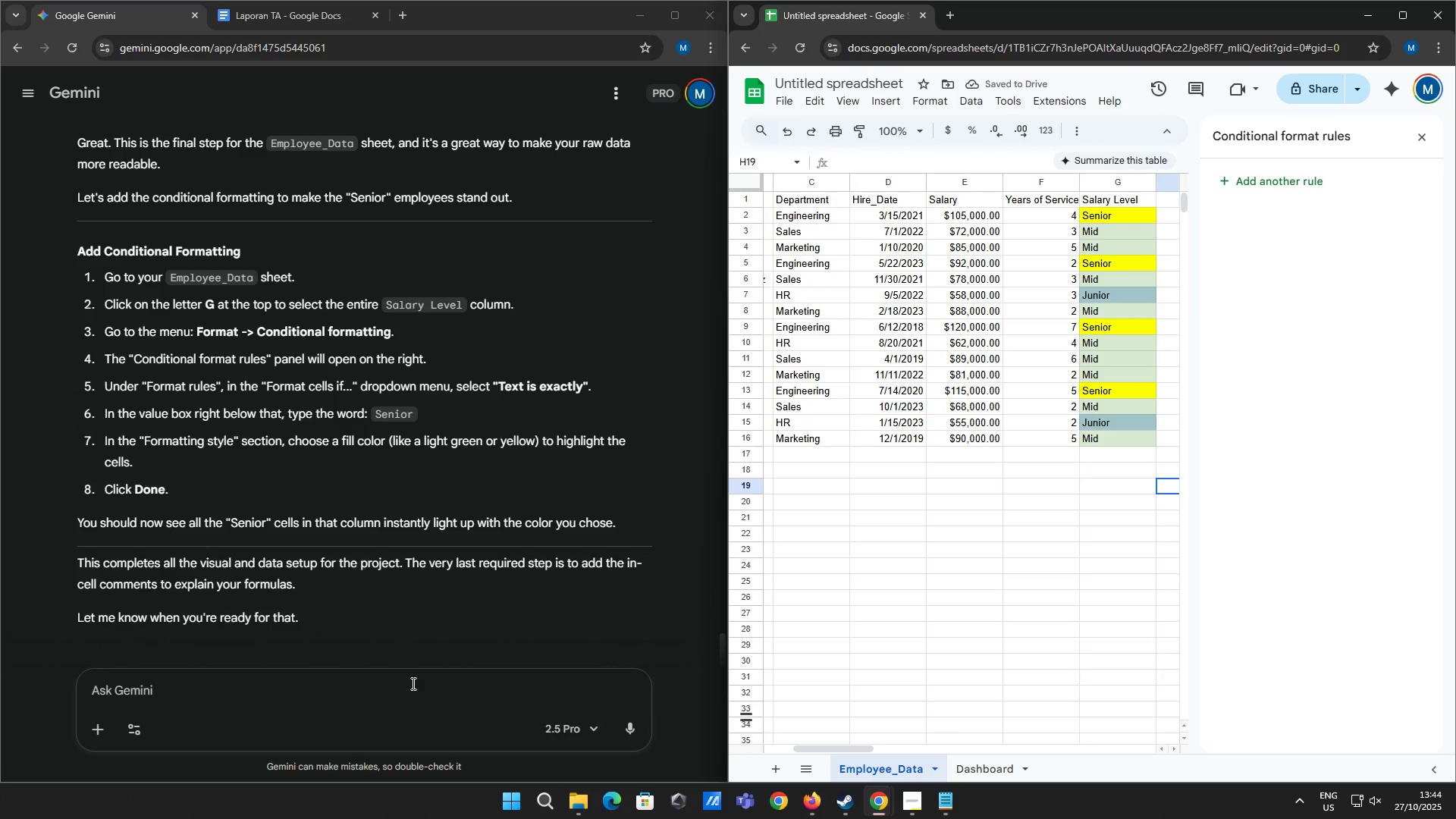 
left_click([412, 683])
 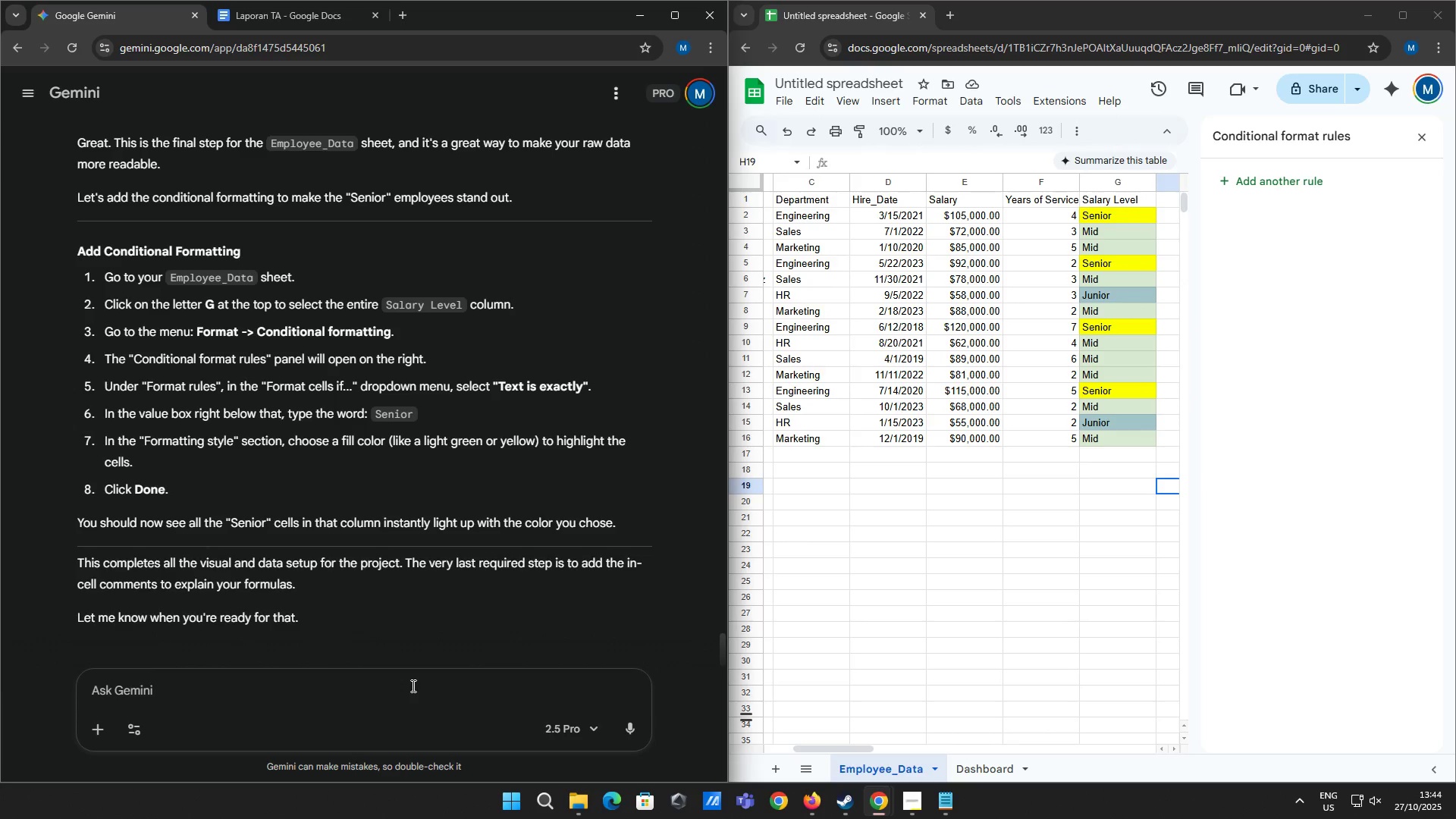 
type(with the conditional formatting done w)
key(Backspace)
type(lets continue)
 